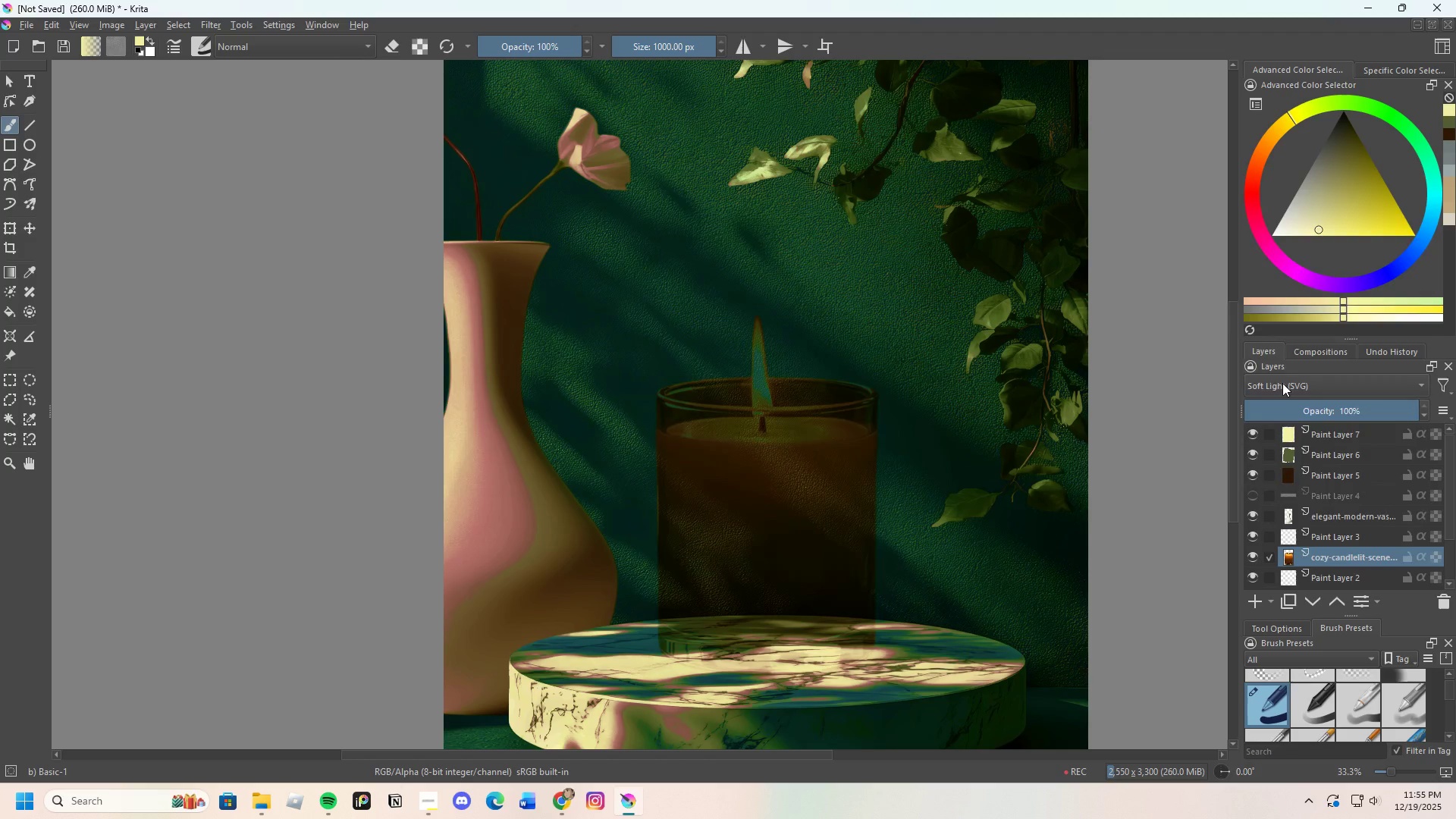 
left_click([1282, 383])
 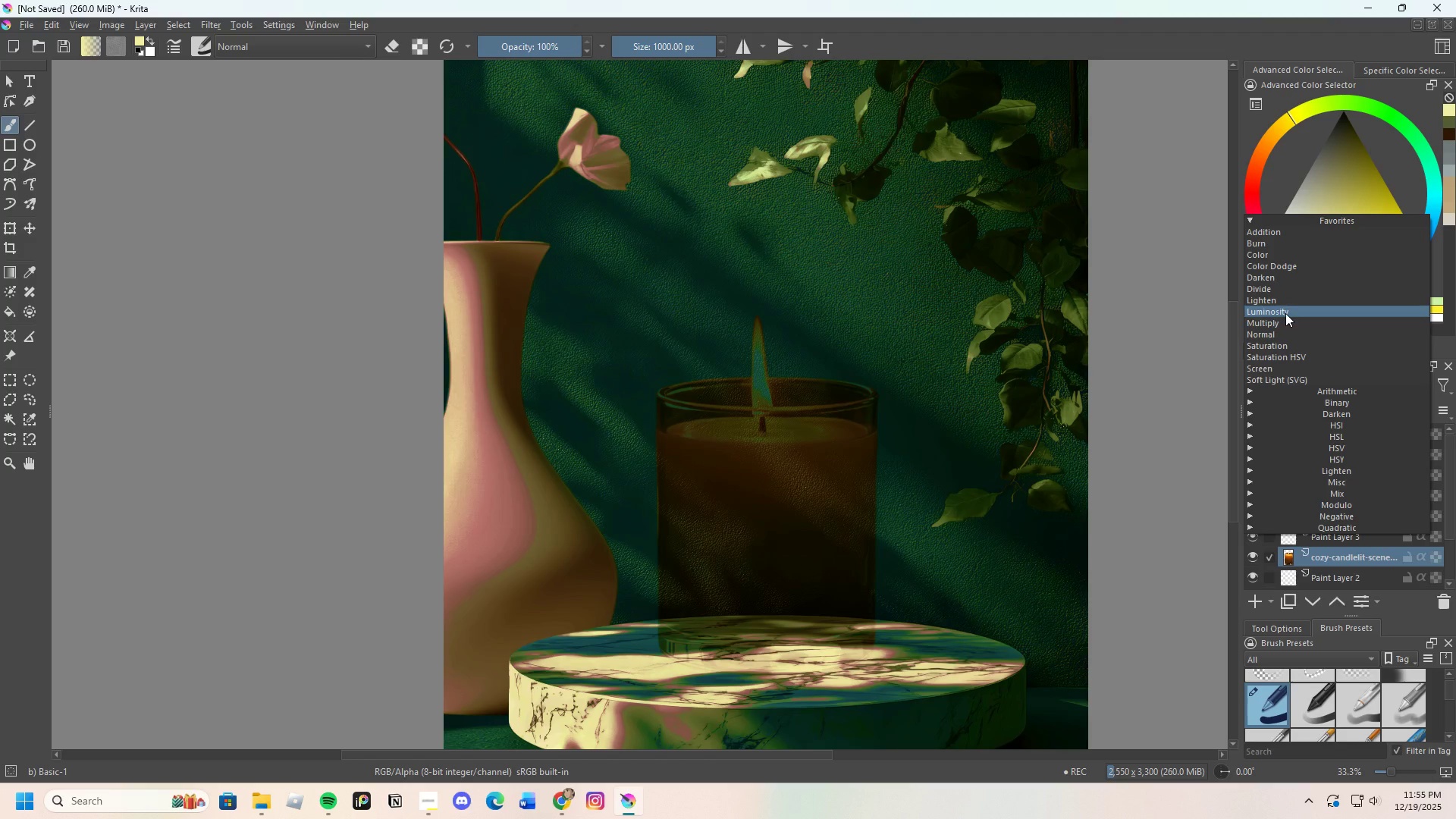 
left_click([1285, 335])
 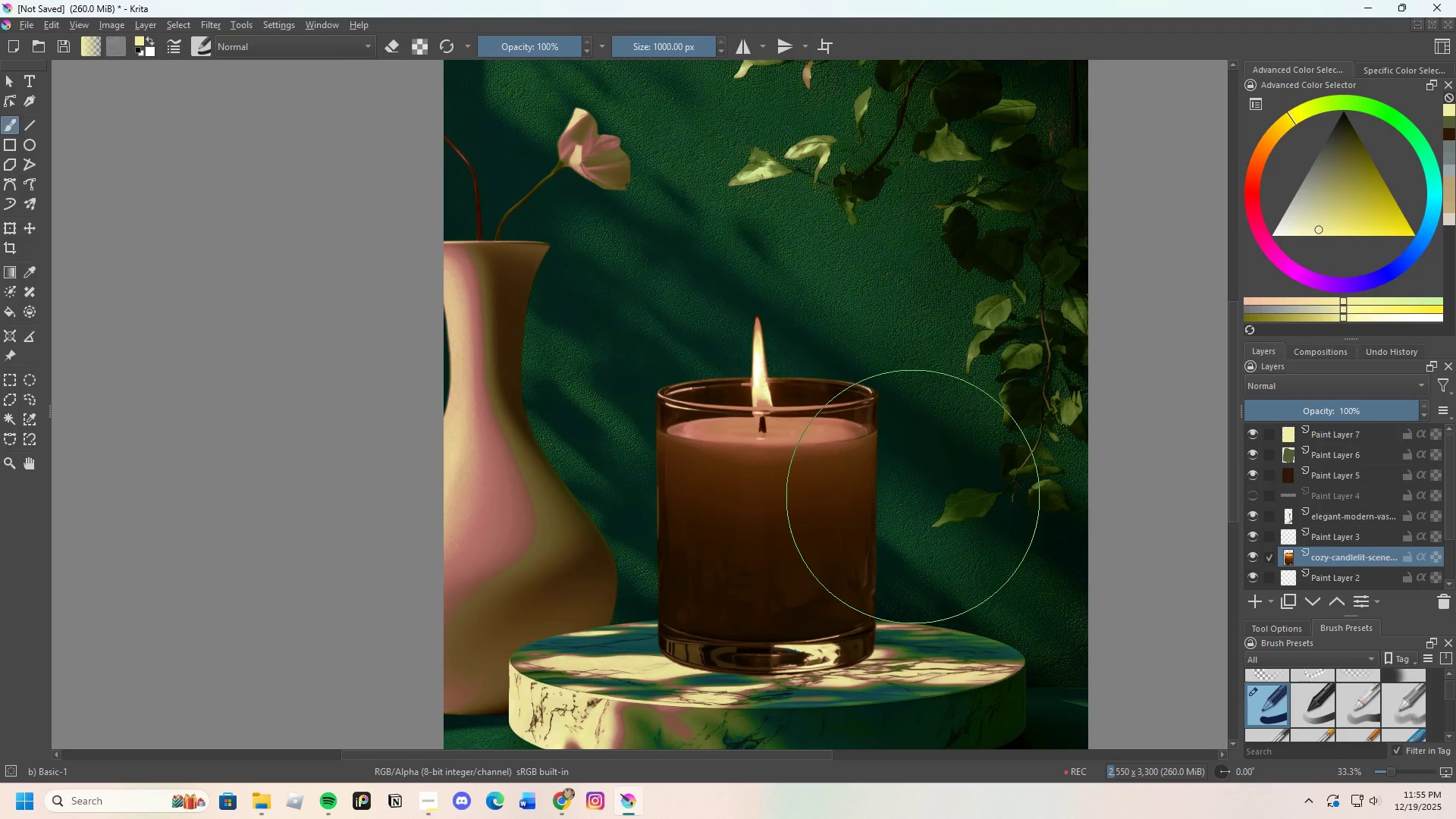 
scroll: coordinate [853, 526], scroll_direction: down, amount: 1.0
 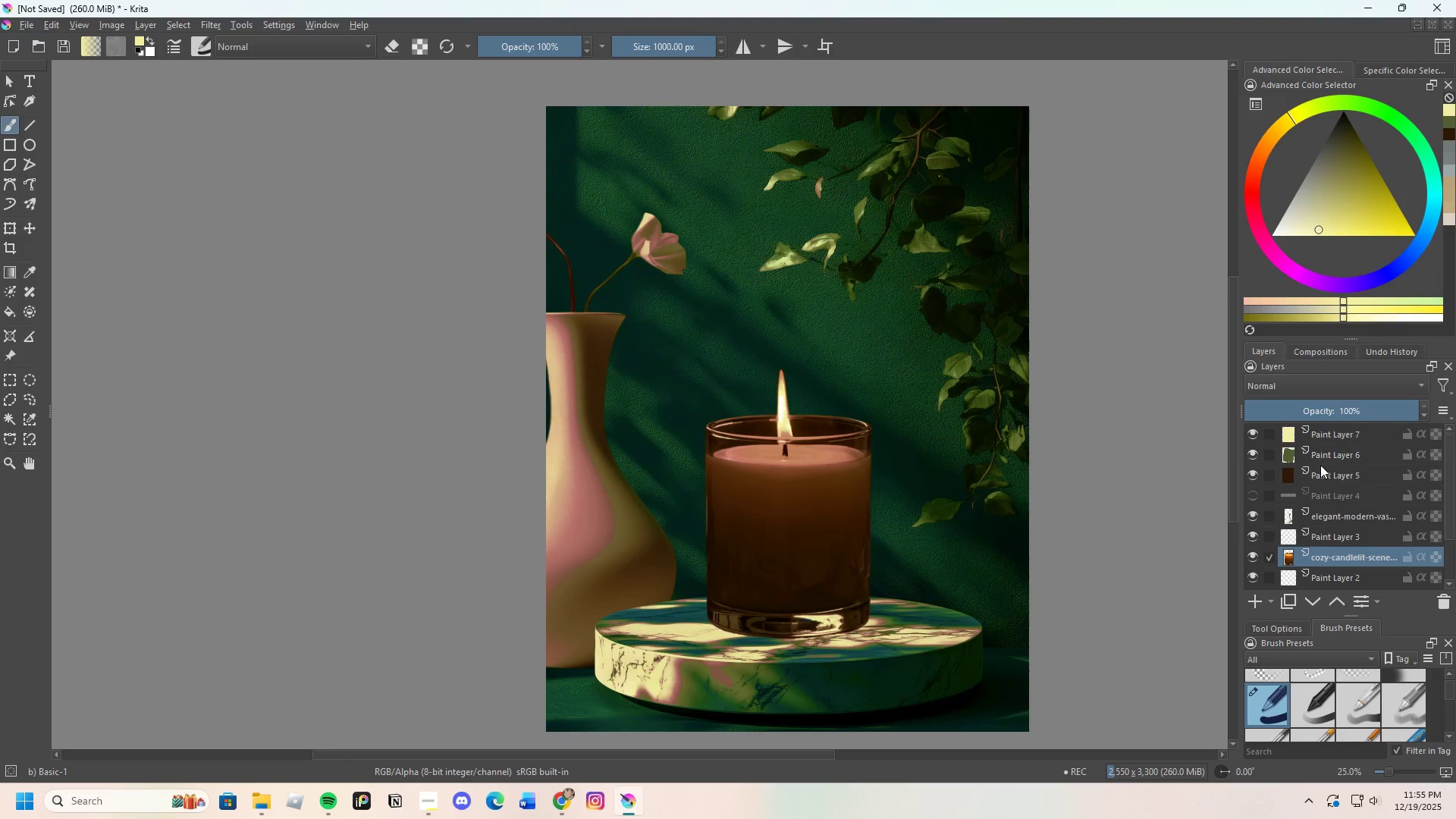 
left_click([1316, 435])
 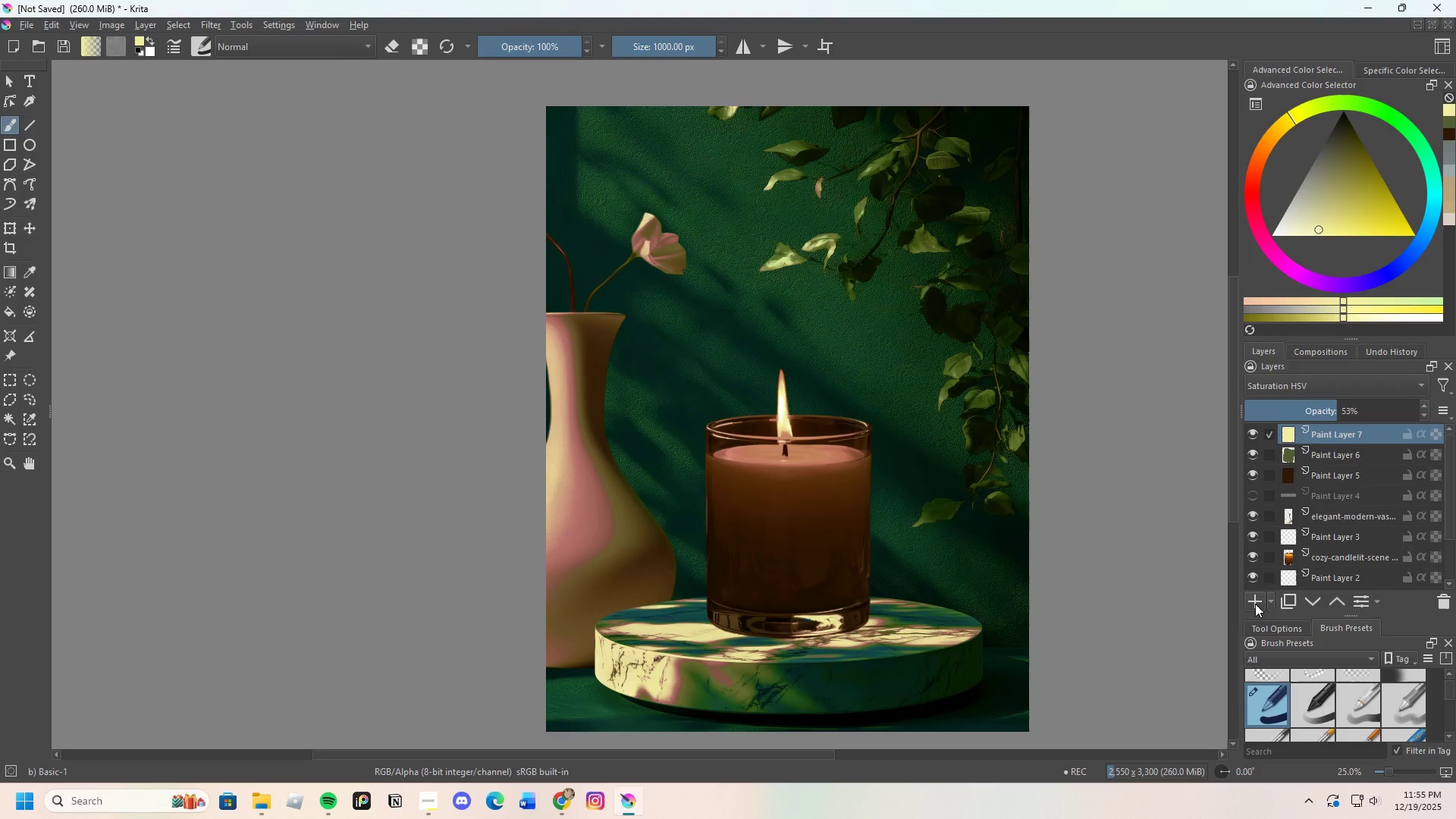 
left_click([1256, 601])
 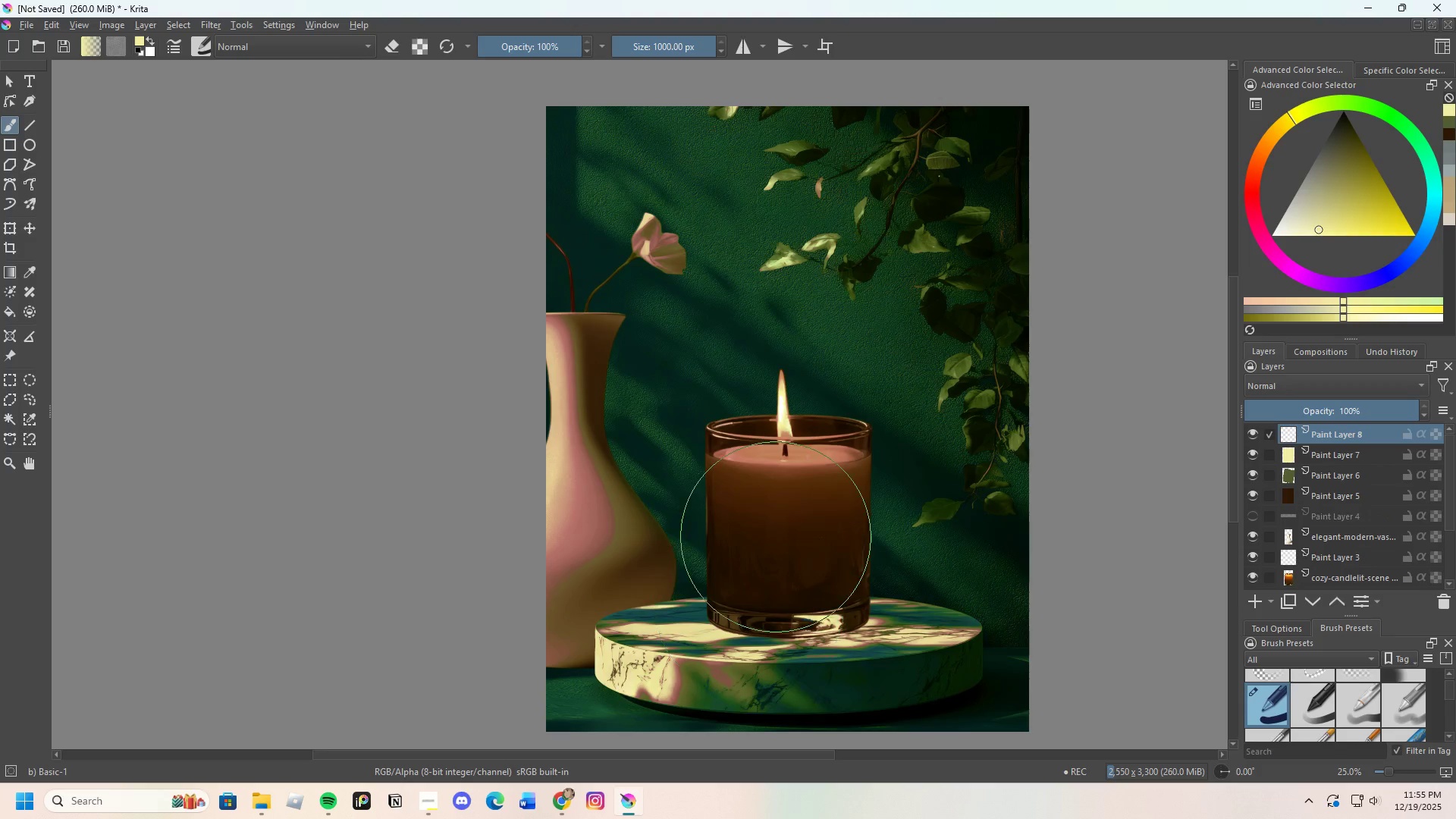 
hold_key(key=ControlLeft, duration=1.0)
left_click([783, 425])
 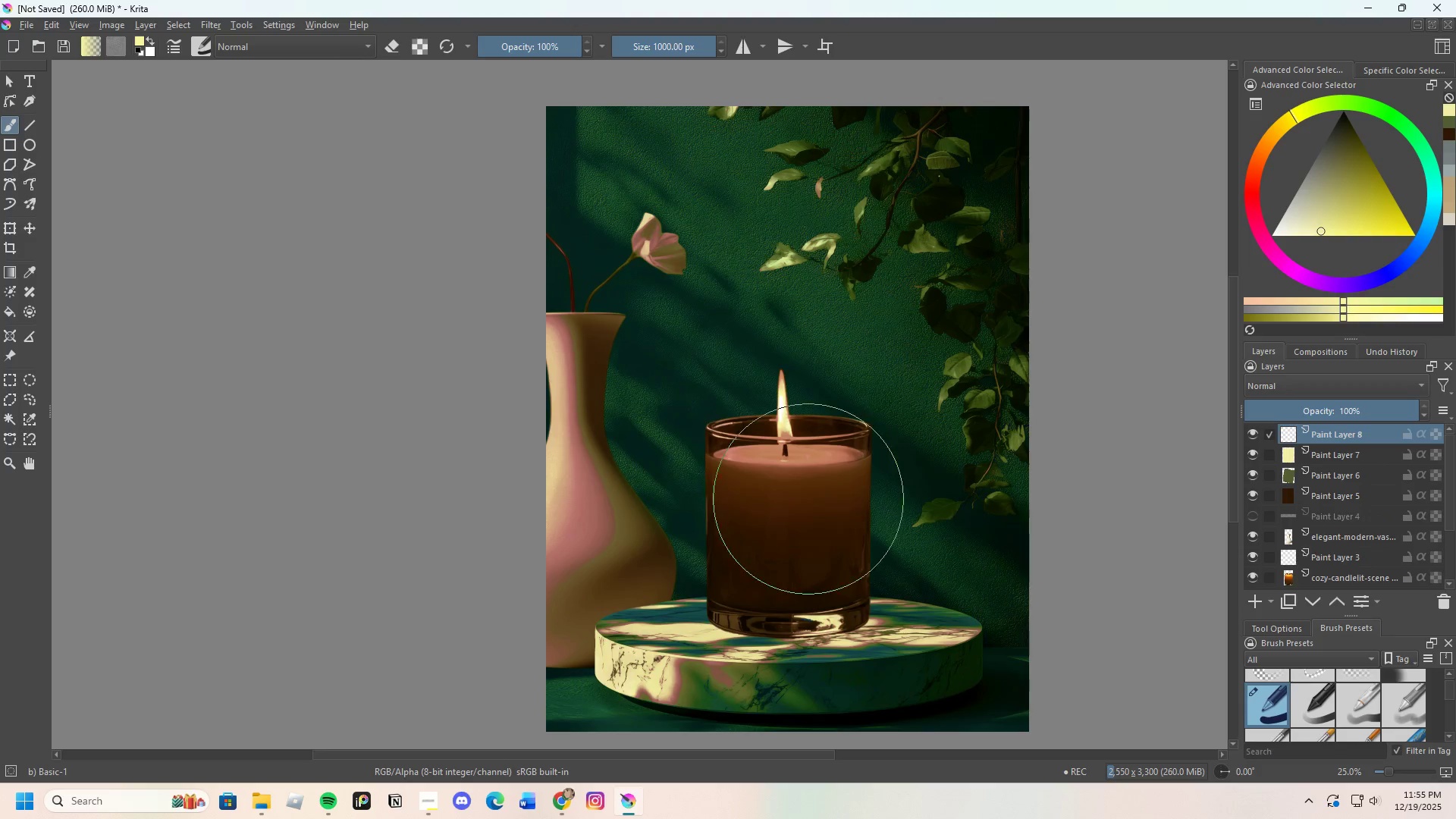 
hold_key(key=ControlLeft, duration=0.64)
left_click([808, 519])
 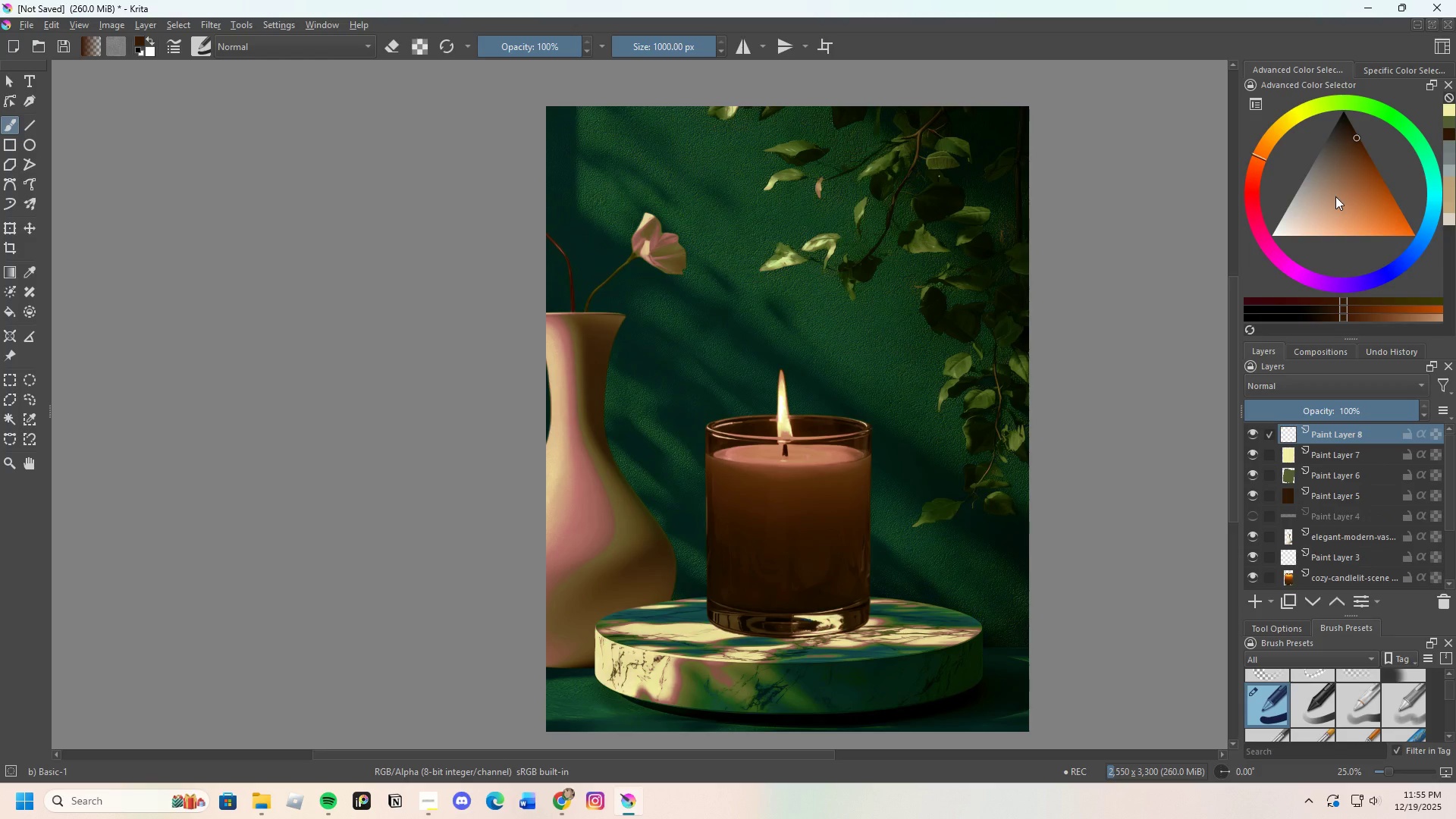 
left_click_drag(start_coordinate=[1341, 193], to_coordinate=[1351, 143])
 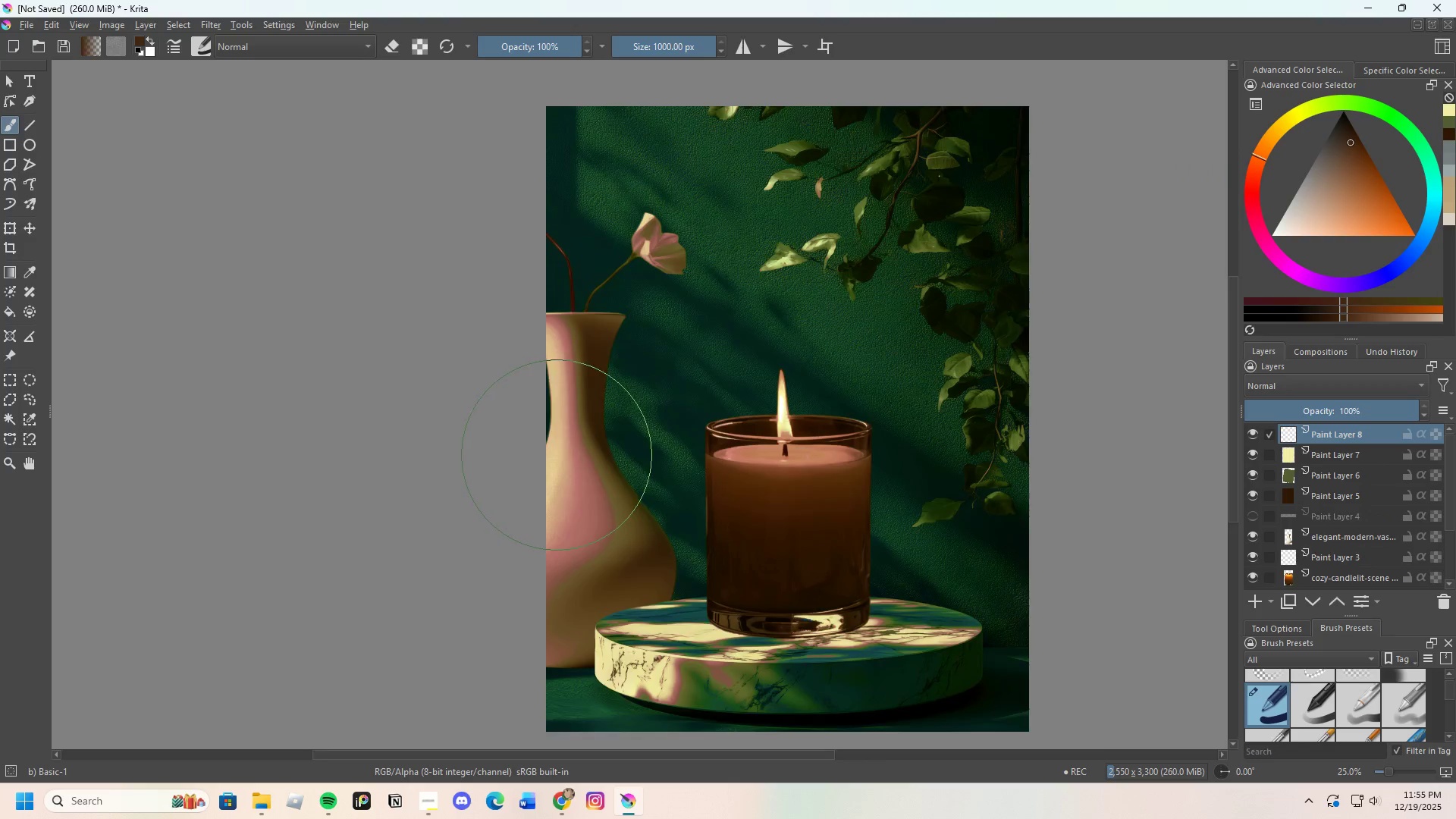 
scroll: coordinate [555, 455], scroll_direction: down, amount: 1.0
 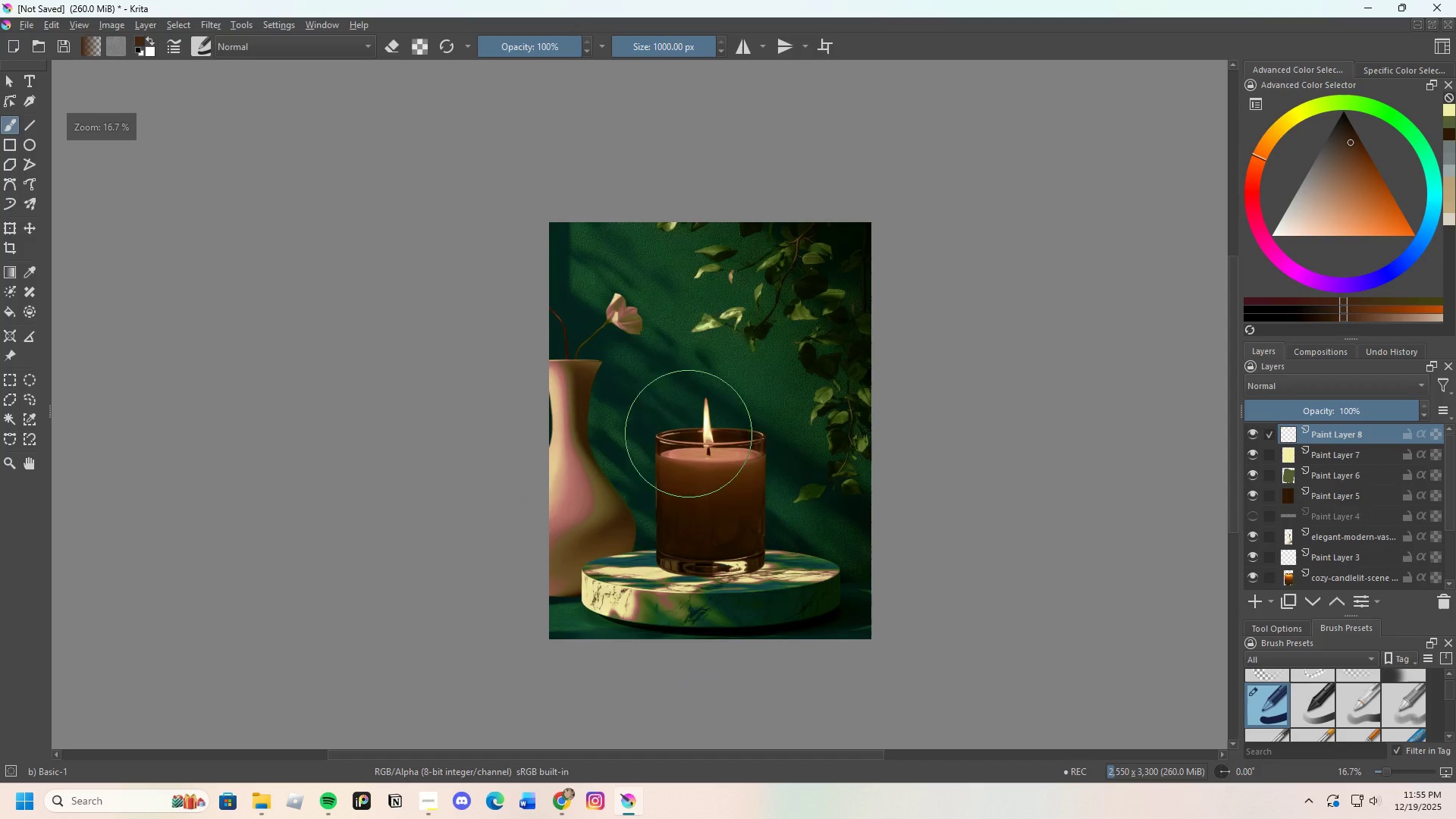 
left_click_drag(start_coordinate=[692, 366], to_coordinate=[865, 597])
 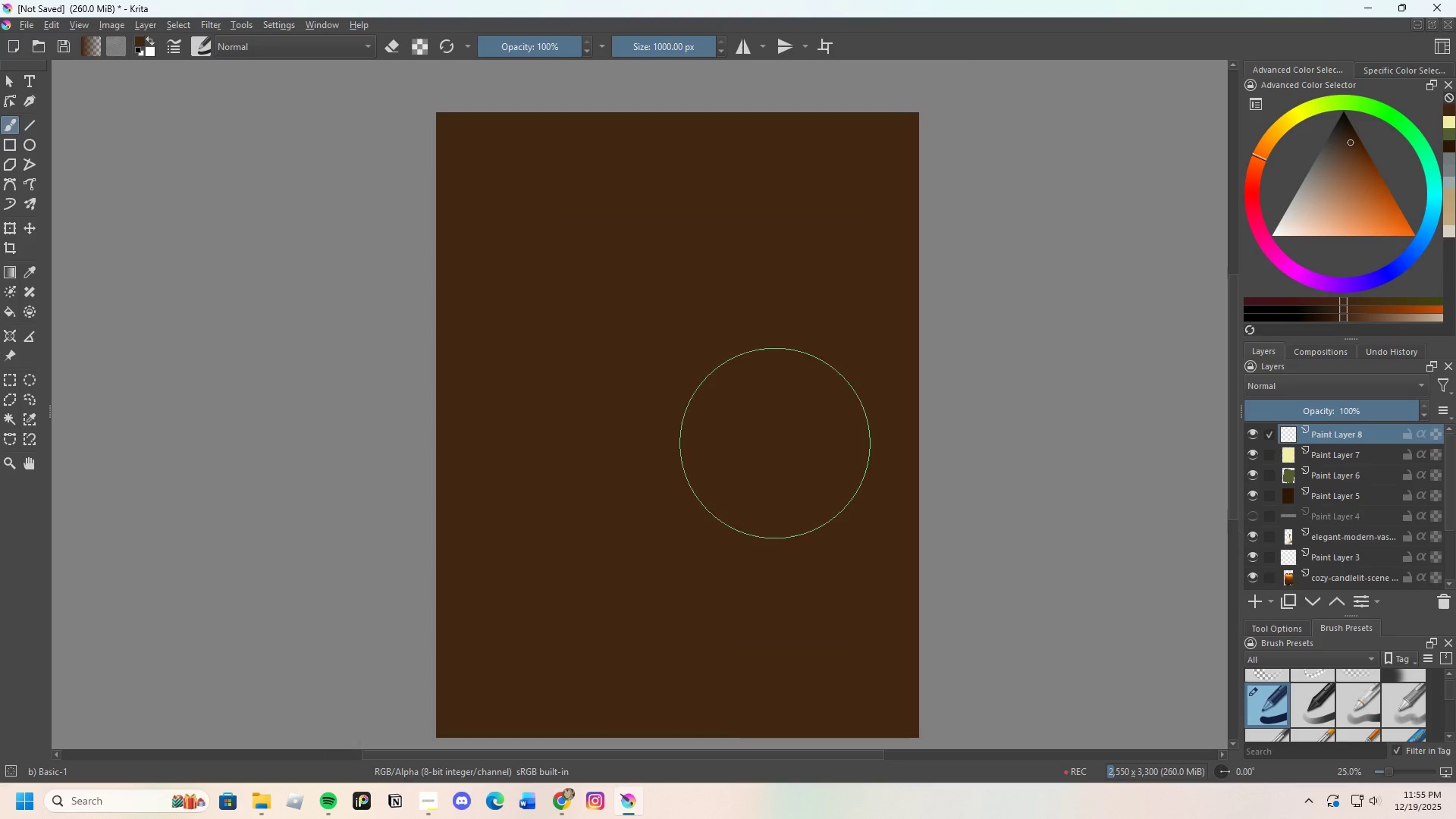 
scroll: coordinate [775, 443], scroll_direction: up, amount: 2.0
 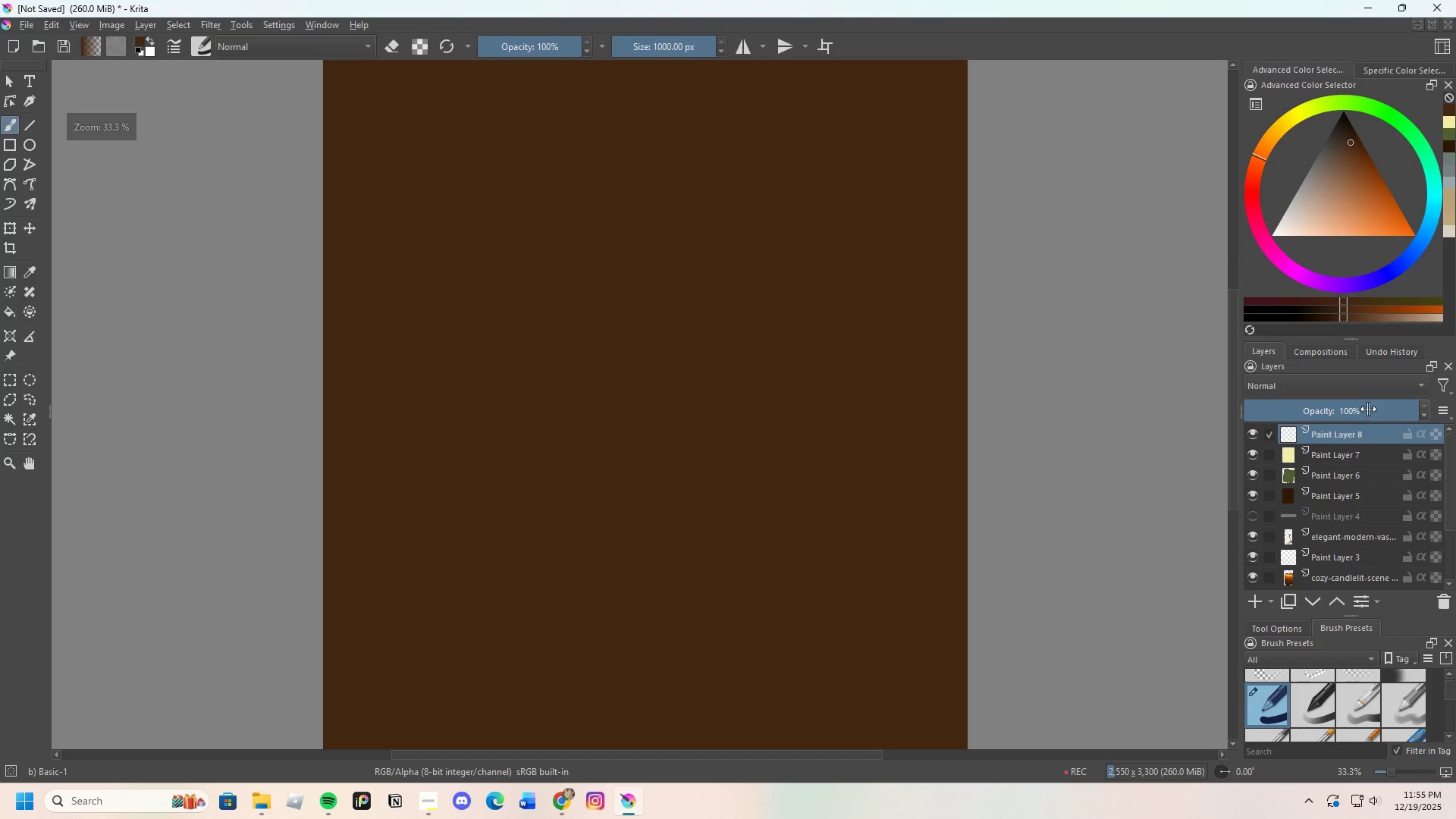 
left_click_drag(start_coordinate=[1369, 410], to_coordinate=[1352, 416])
 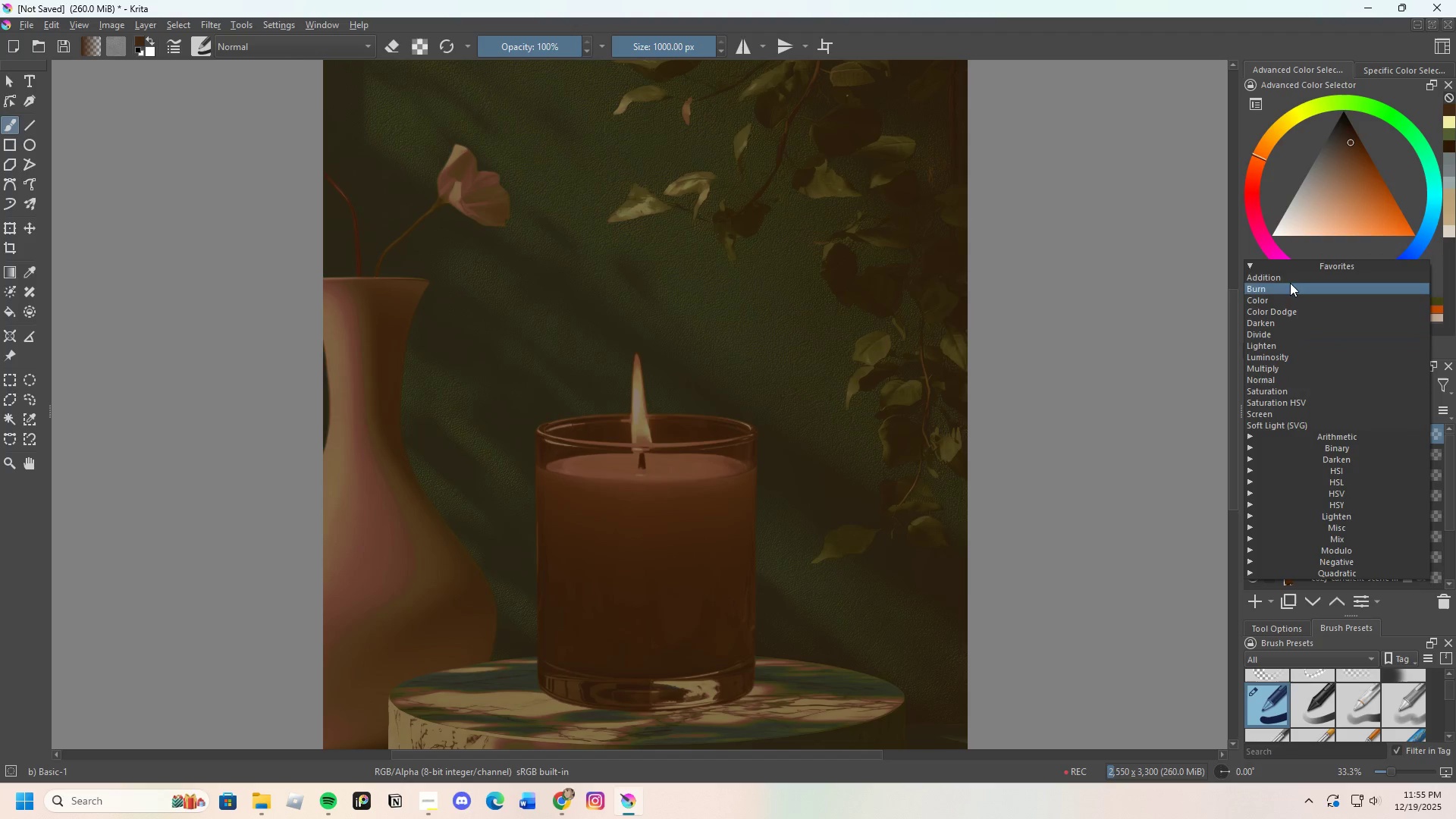 
left_click([1289, 279])
 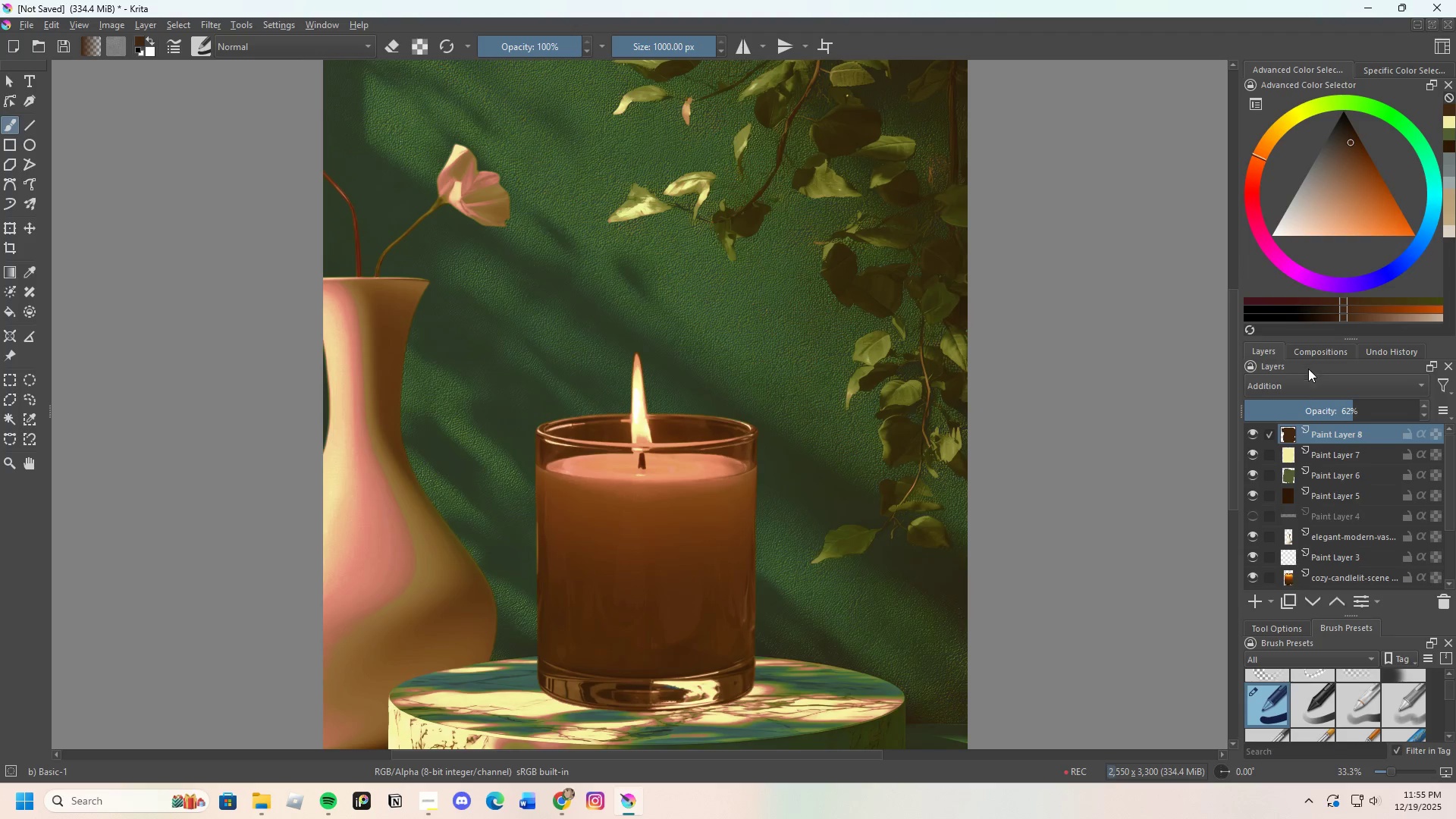 
left_click([1305, 388])
 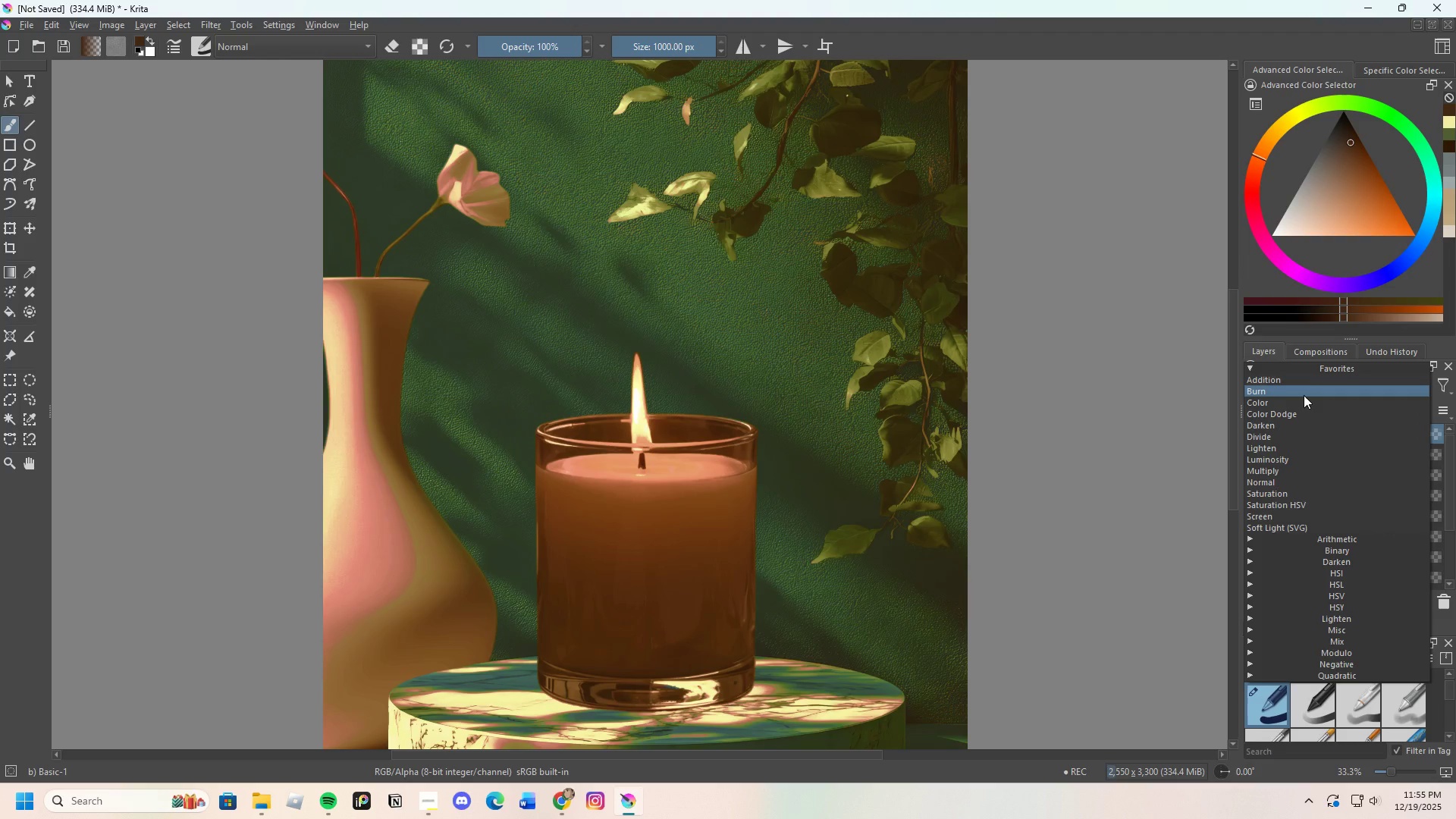 
left_click([1304, 395])
 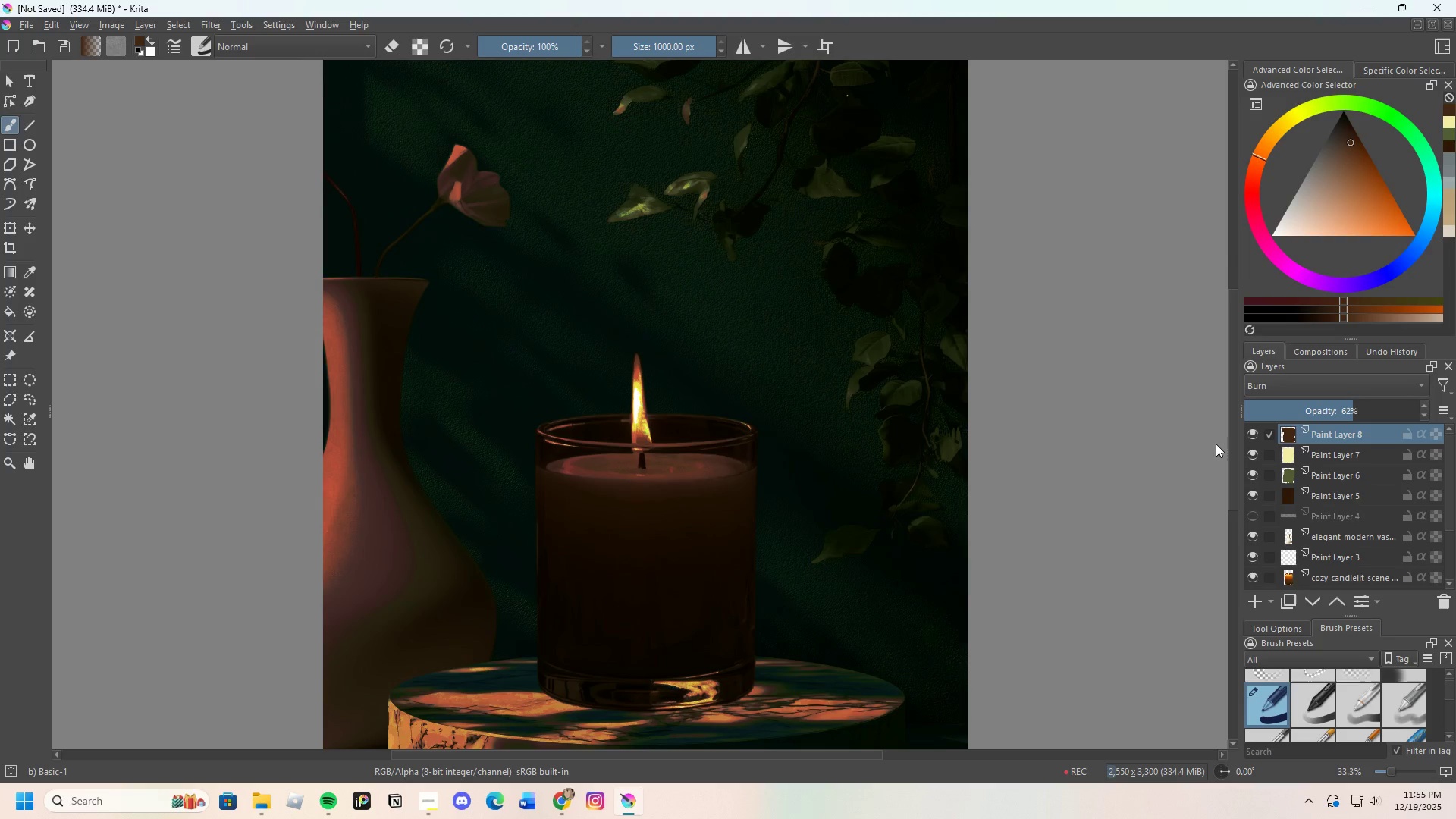 
scroll: coordinate [944, 457], scroll_direction: down, amount: 1.0
 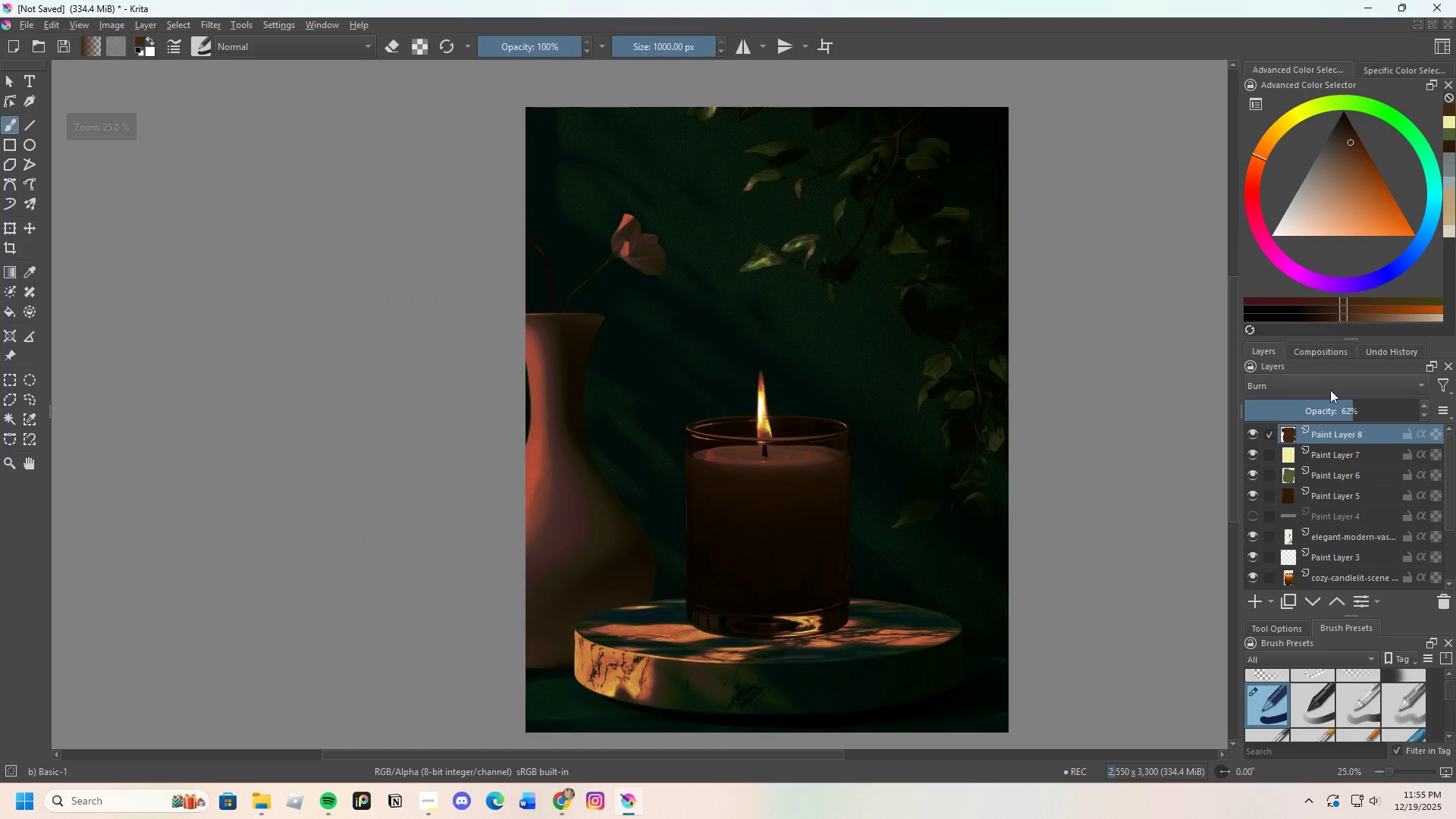 
left_click([1330, 390])
 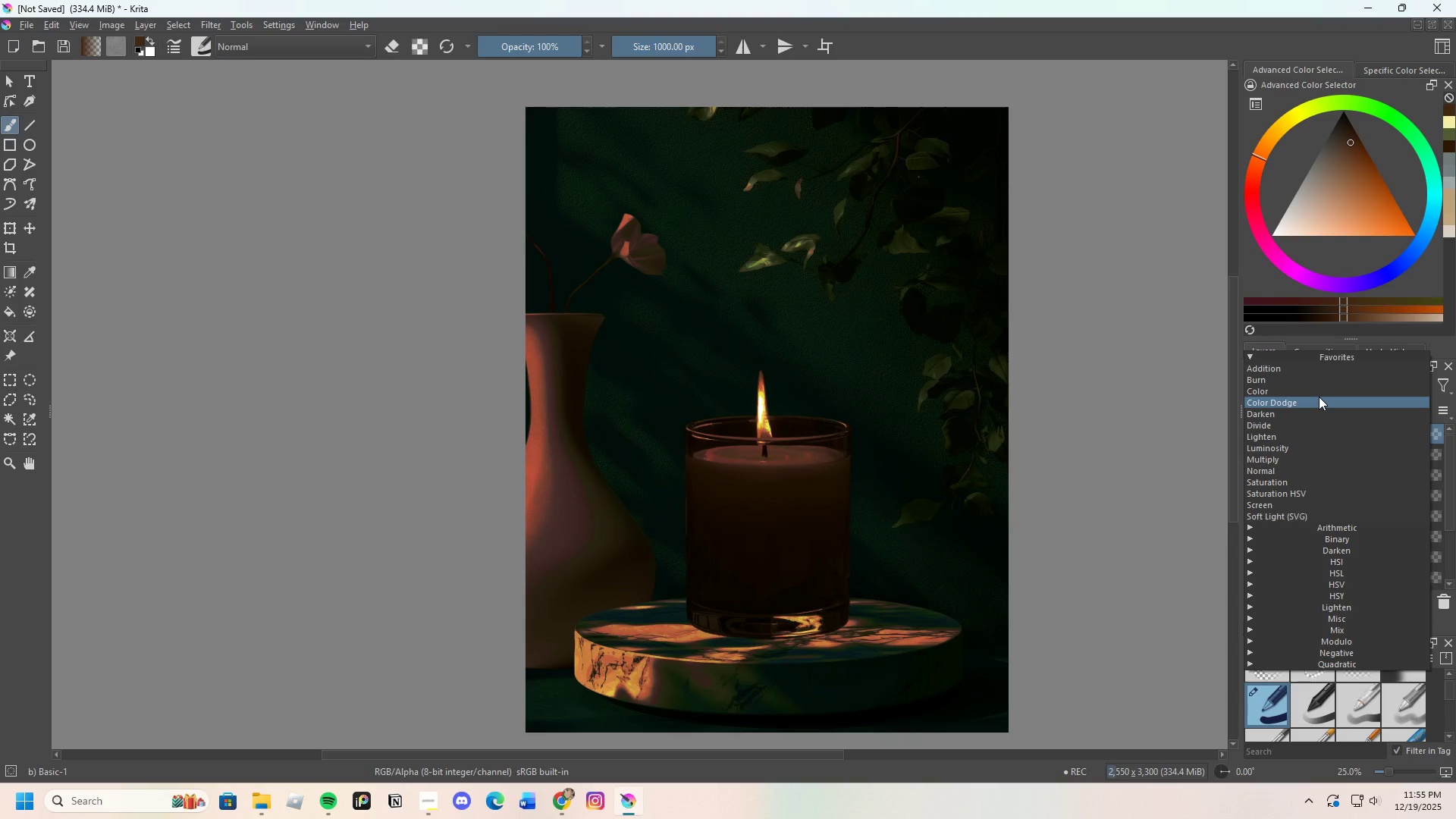 
left_click([1319, 397])
 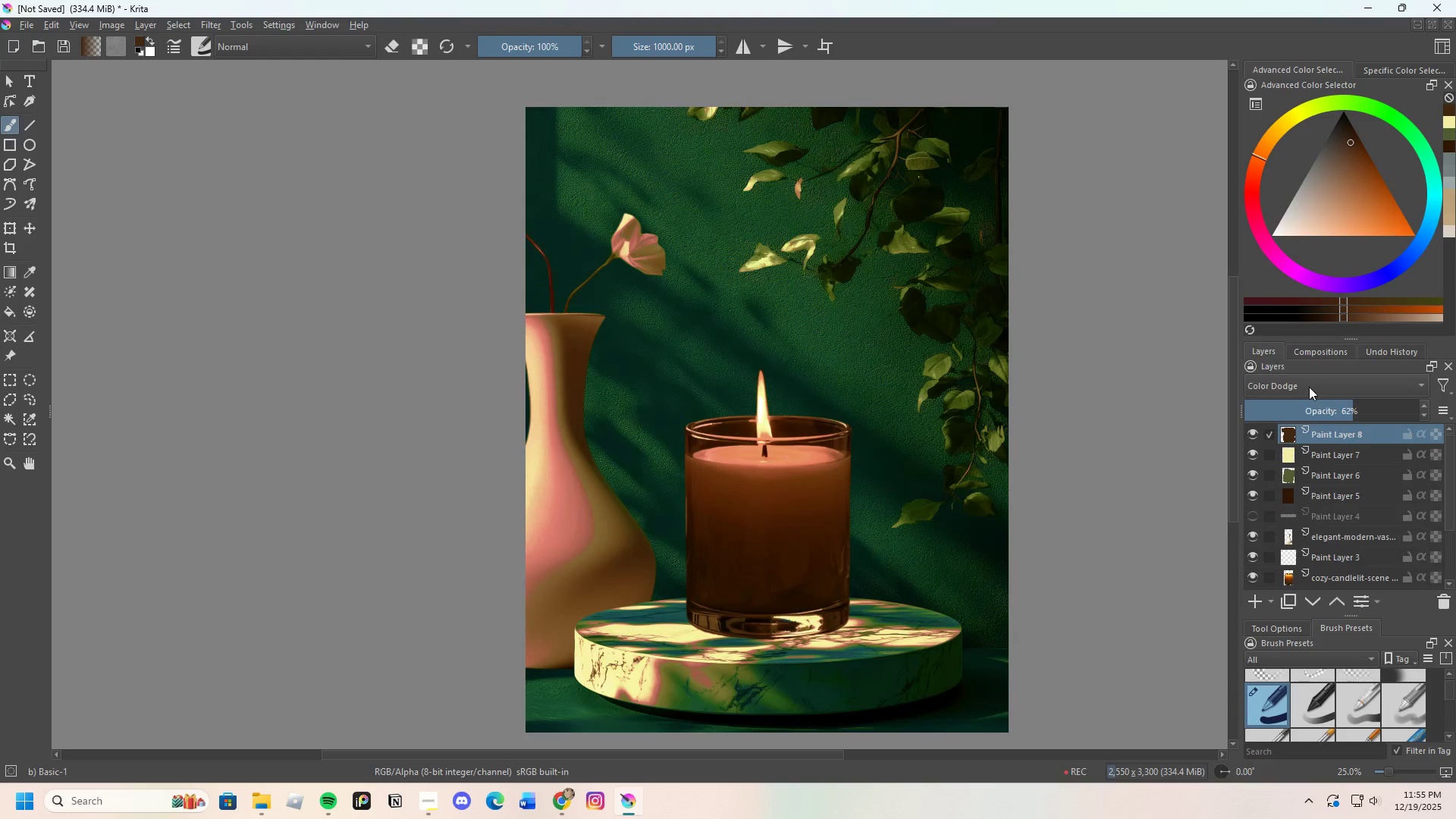 
left_click([1308, 384])
 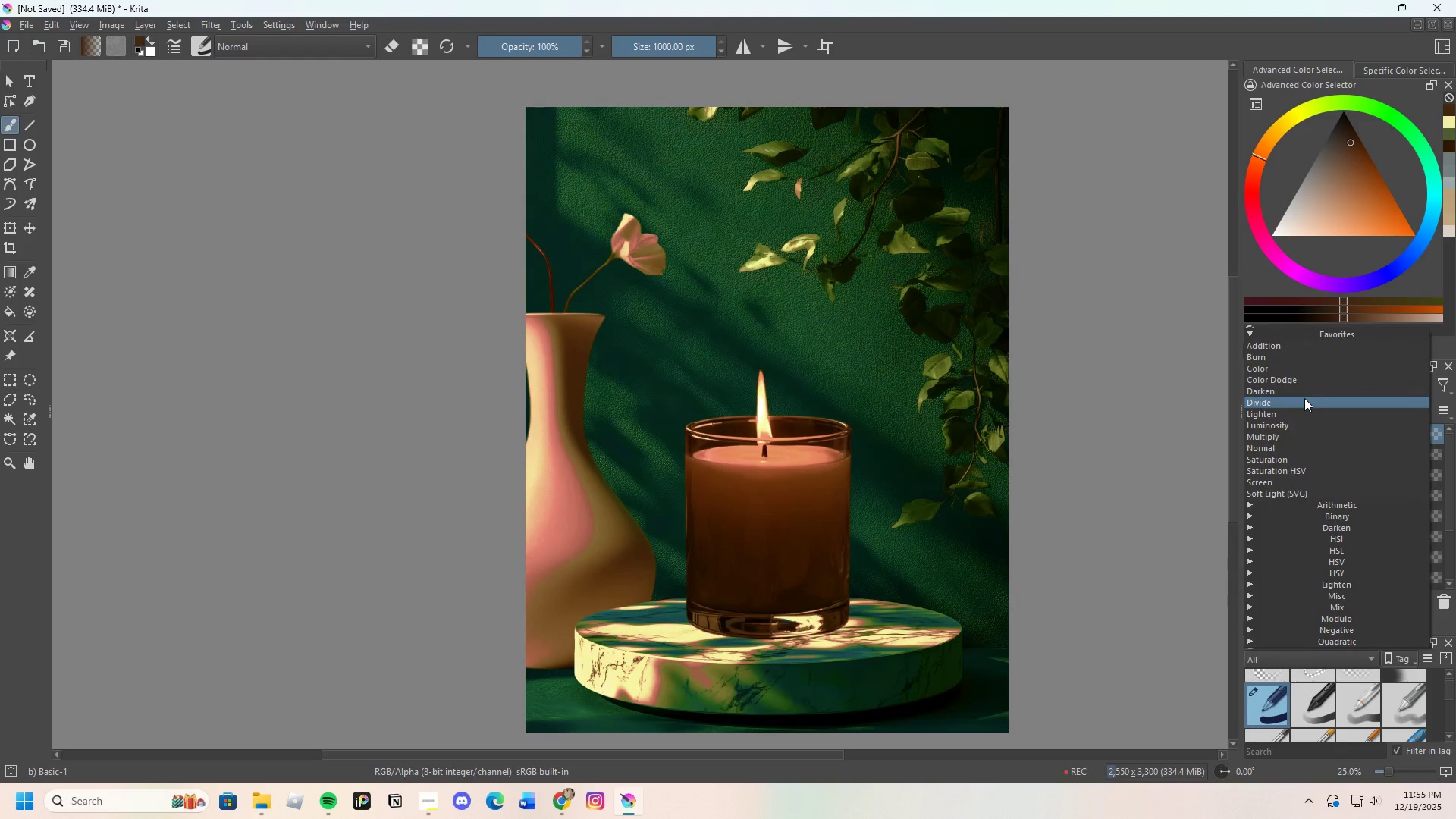 
left_click([1304, 398])
 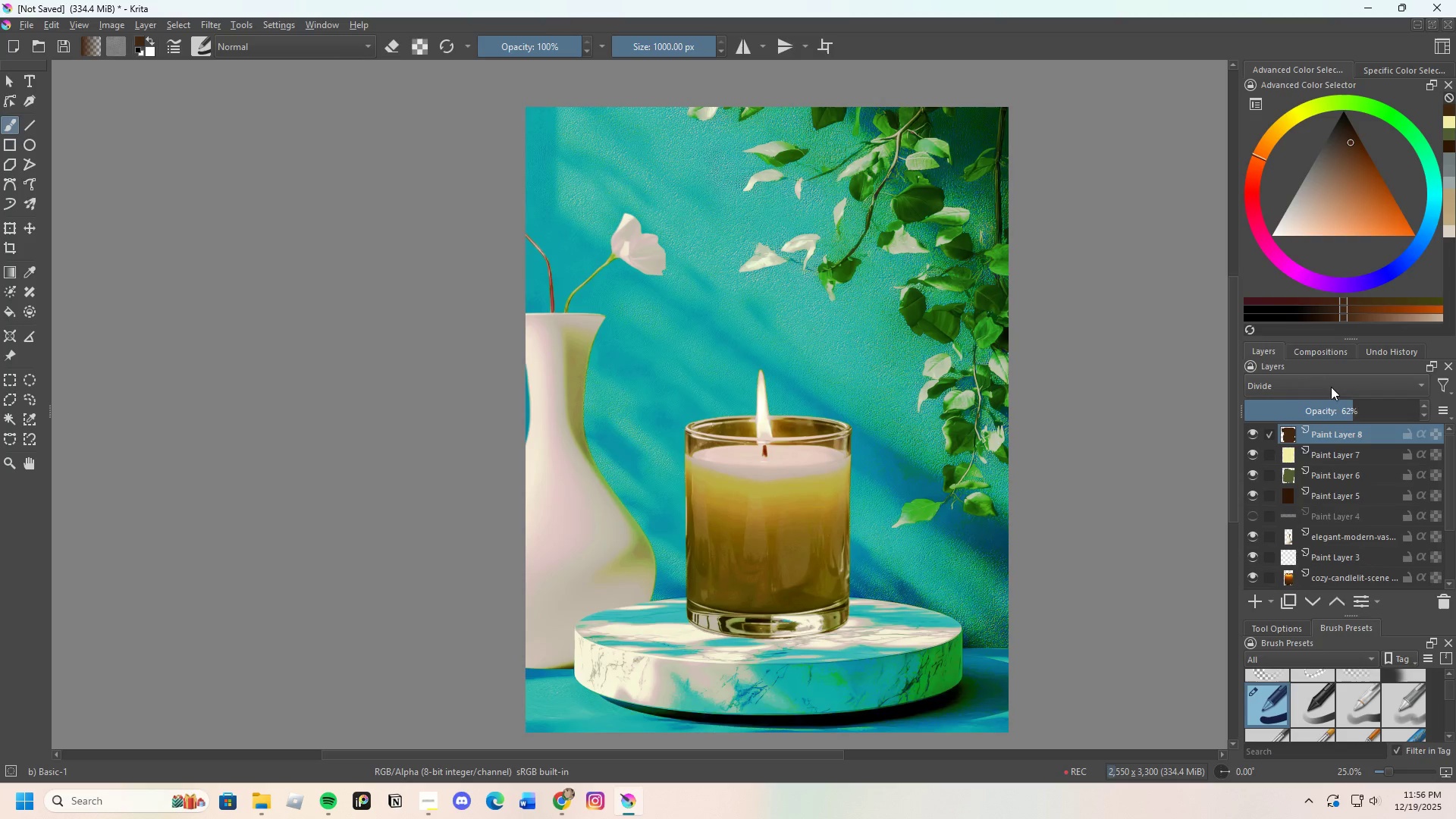 
left_click_drag(start_coordinate=[1342, 410], to_coordinate=[1293, 425])
 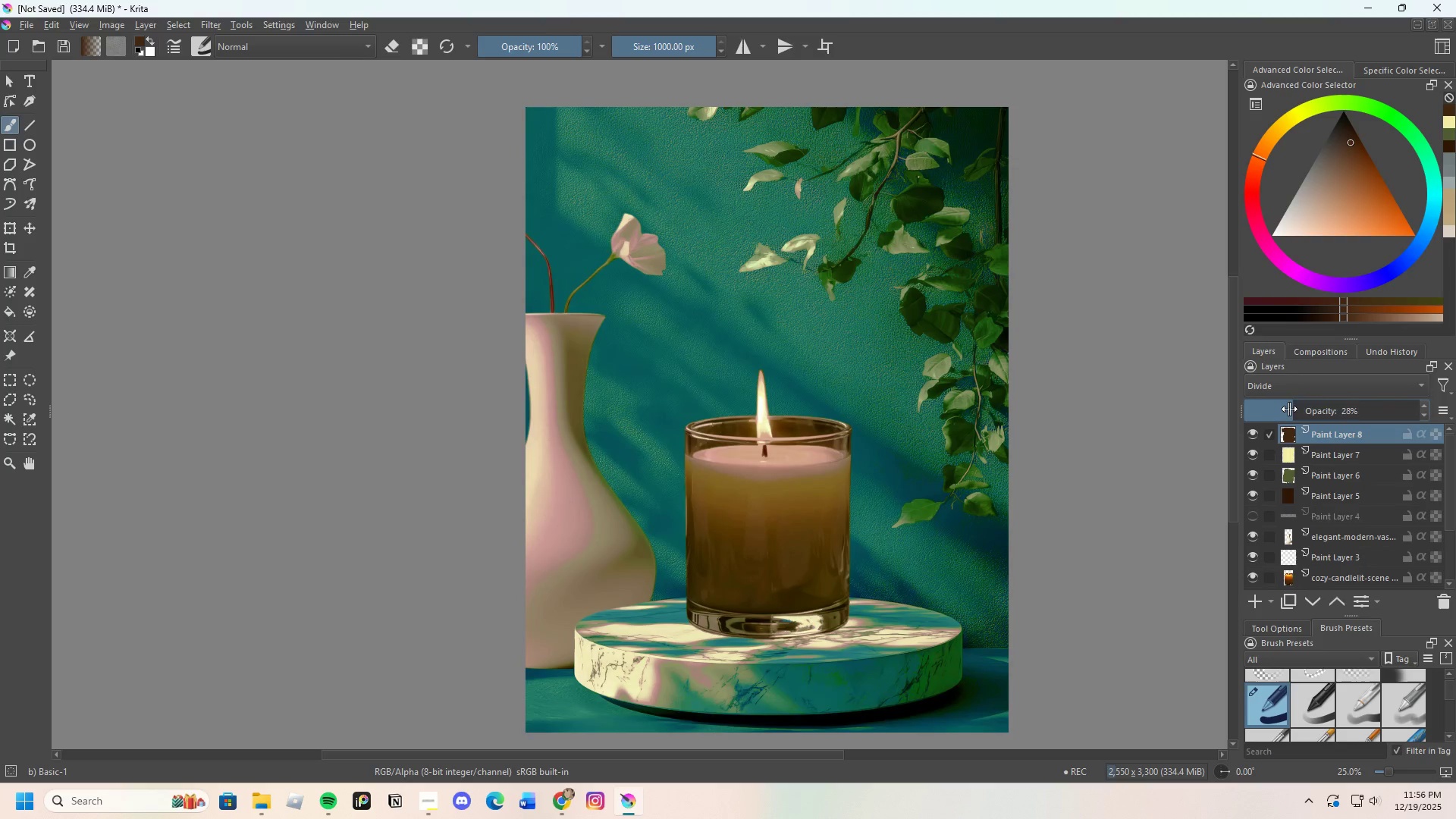 
left_click_drag(start_coordinate=[1289, 409], to_coordinate=[1351, 408])
 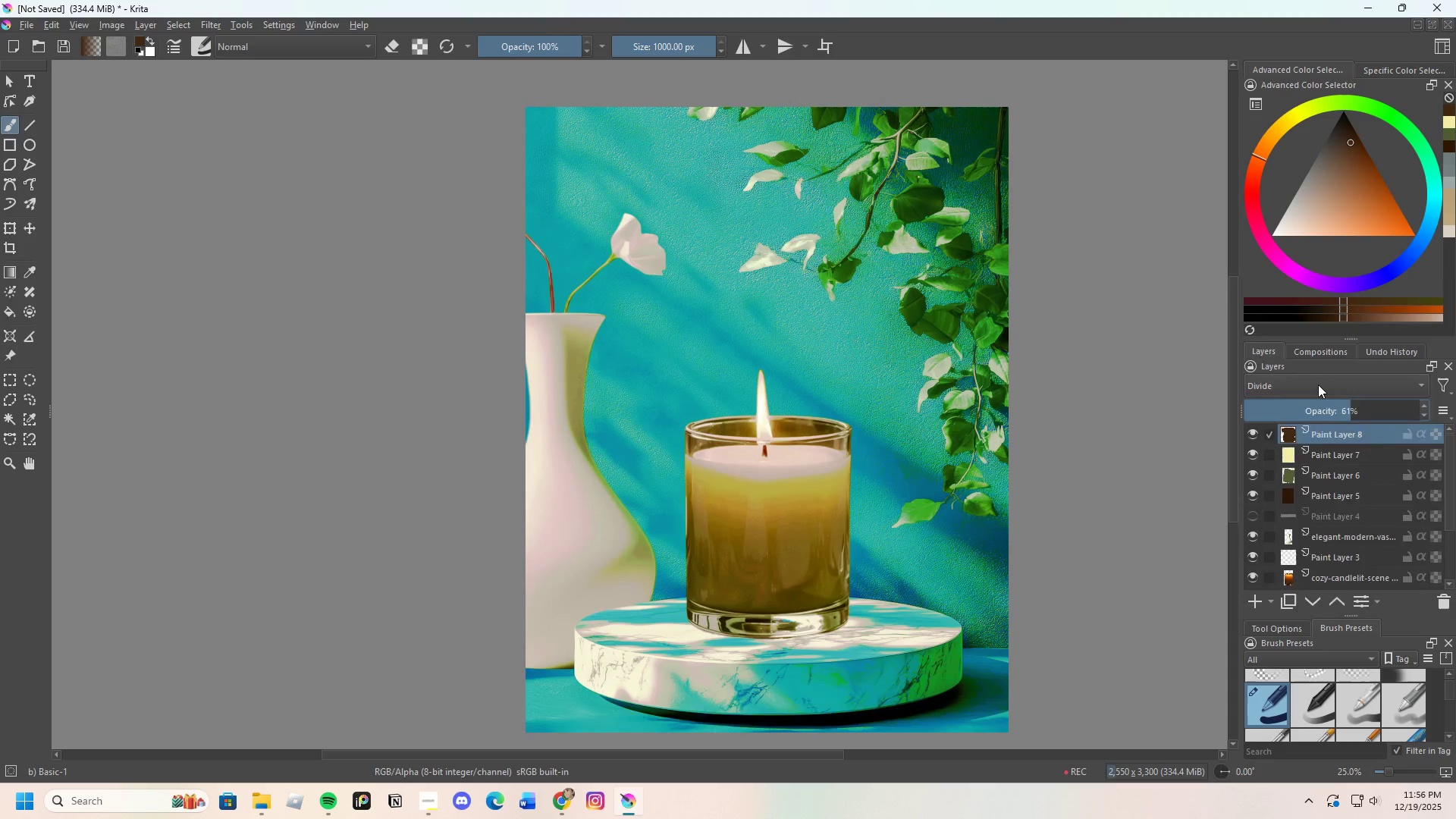 
left_click([1318, 384])
 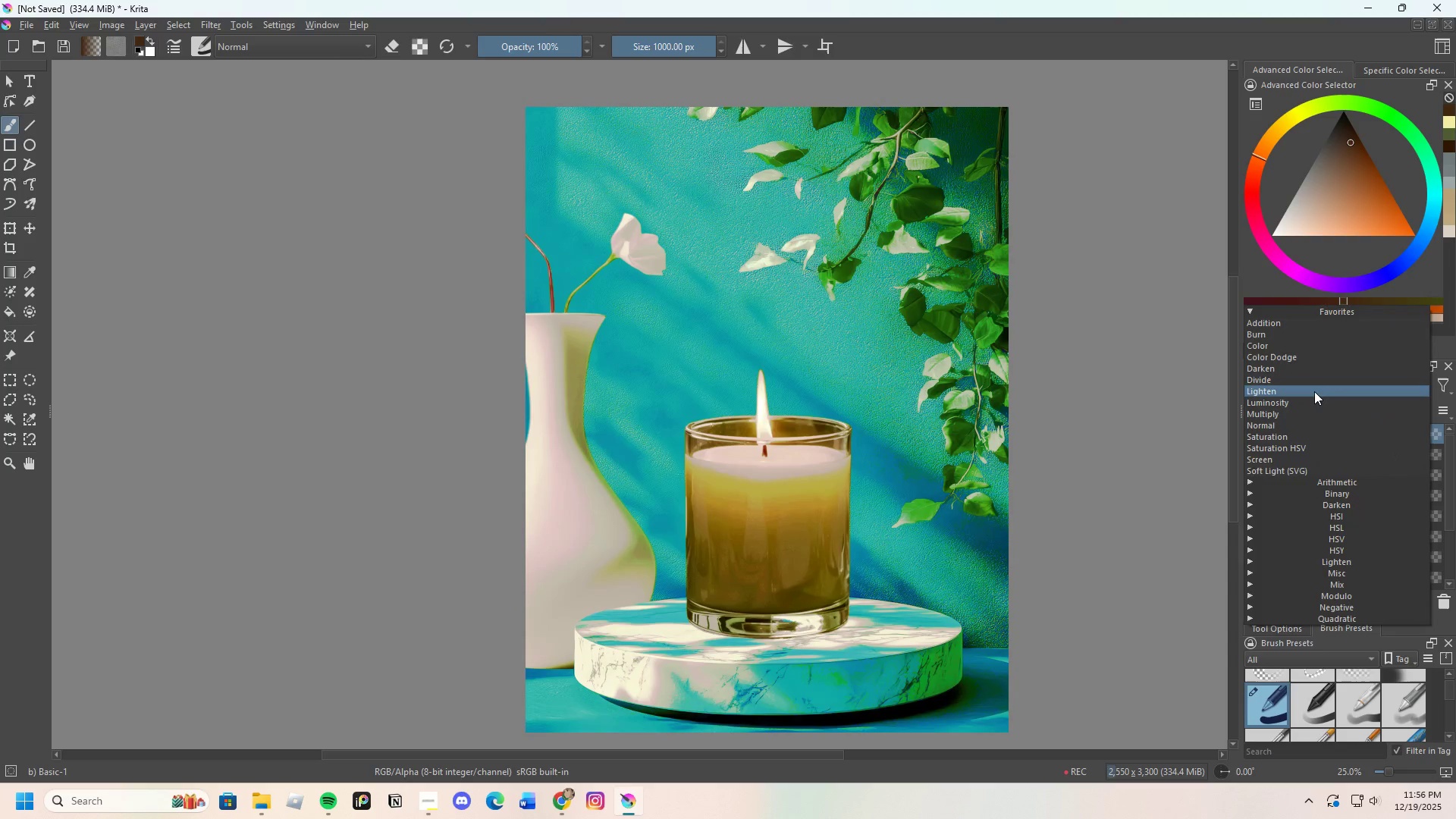 
left_click([1314, 391])
 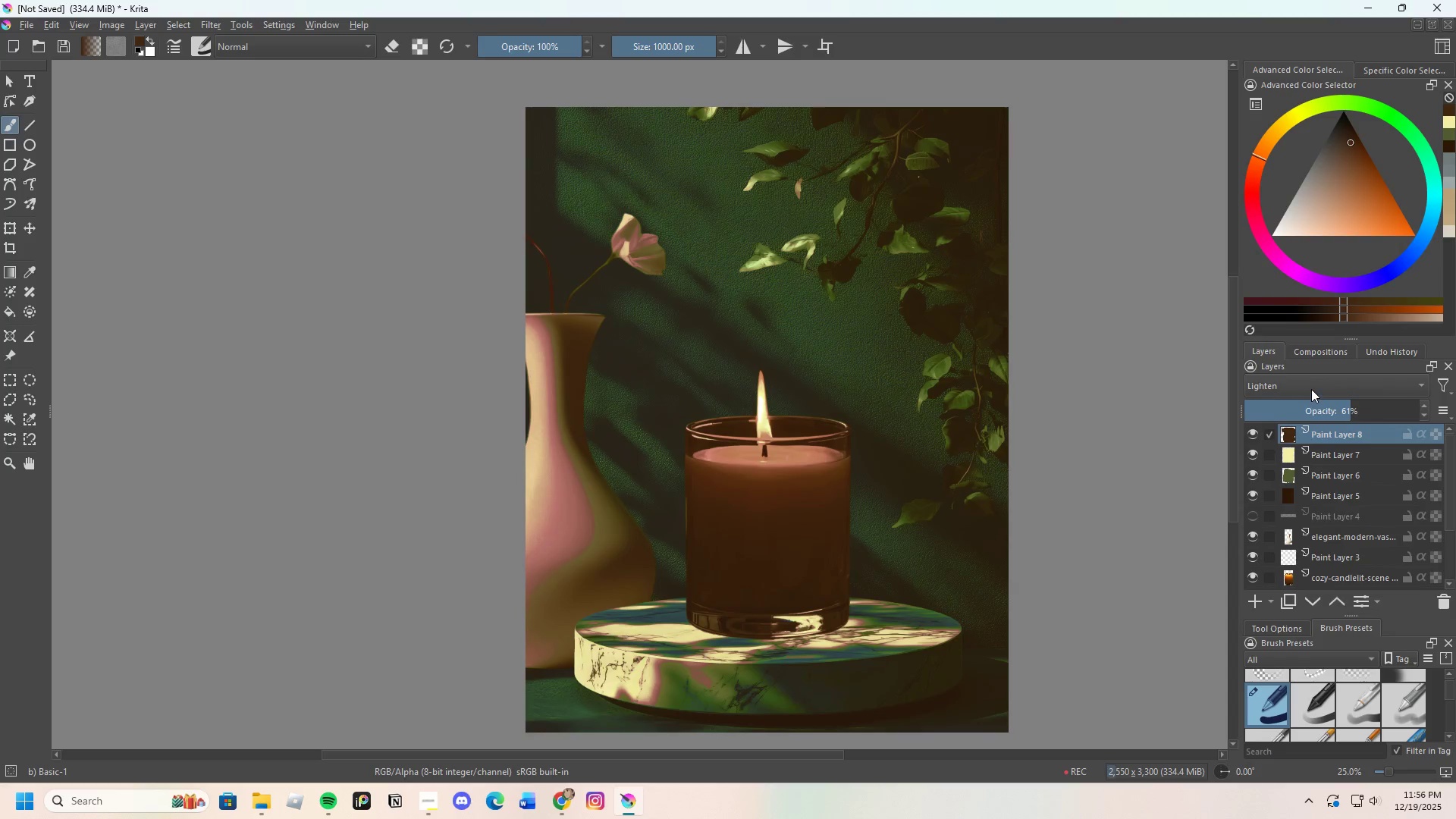 
left_click([1310, 381])
 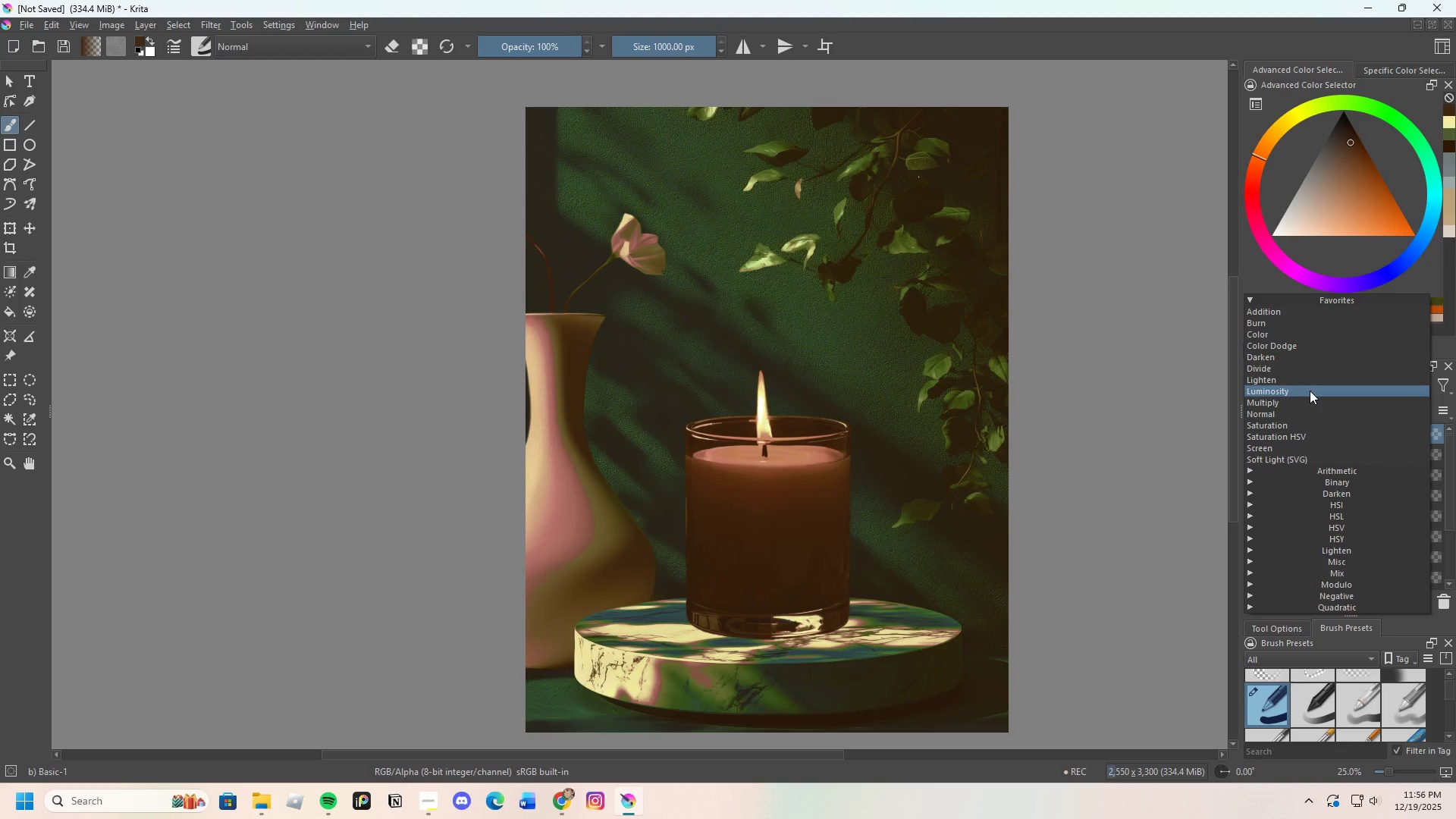 
left_click([1310, 391])
 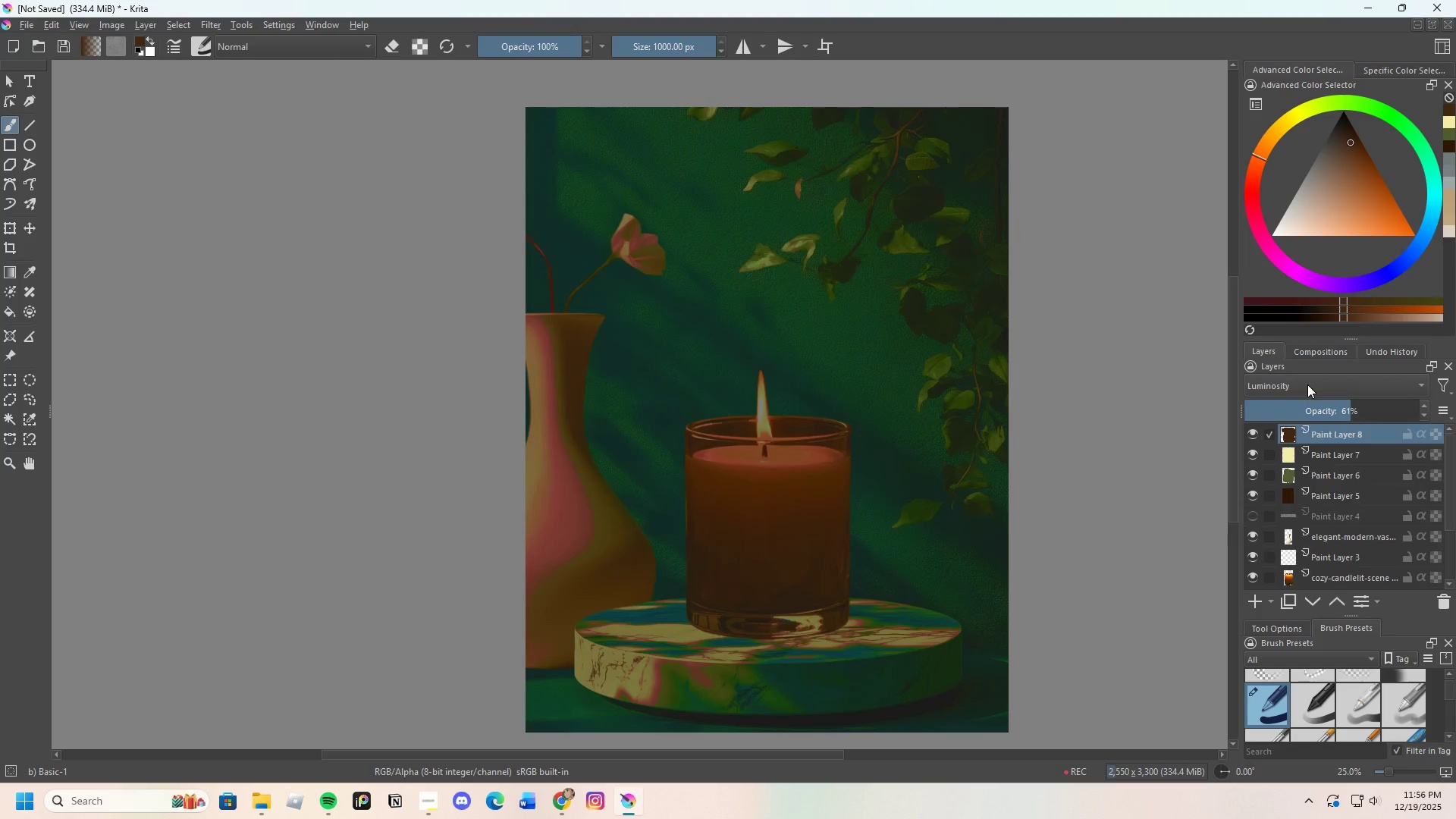 
left_click([1307, 381])
 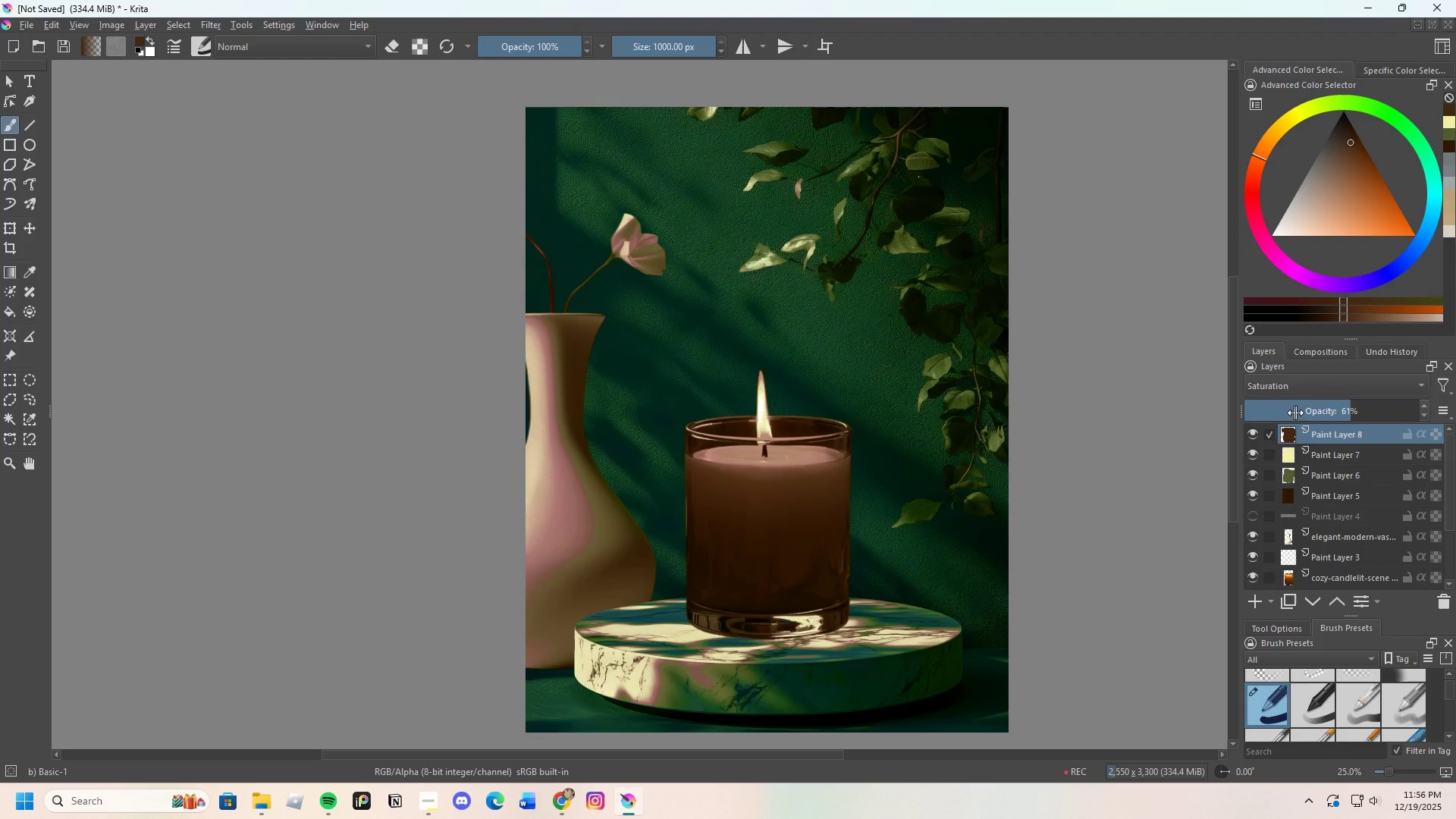 
left_click([1291, 390])
 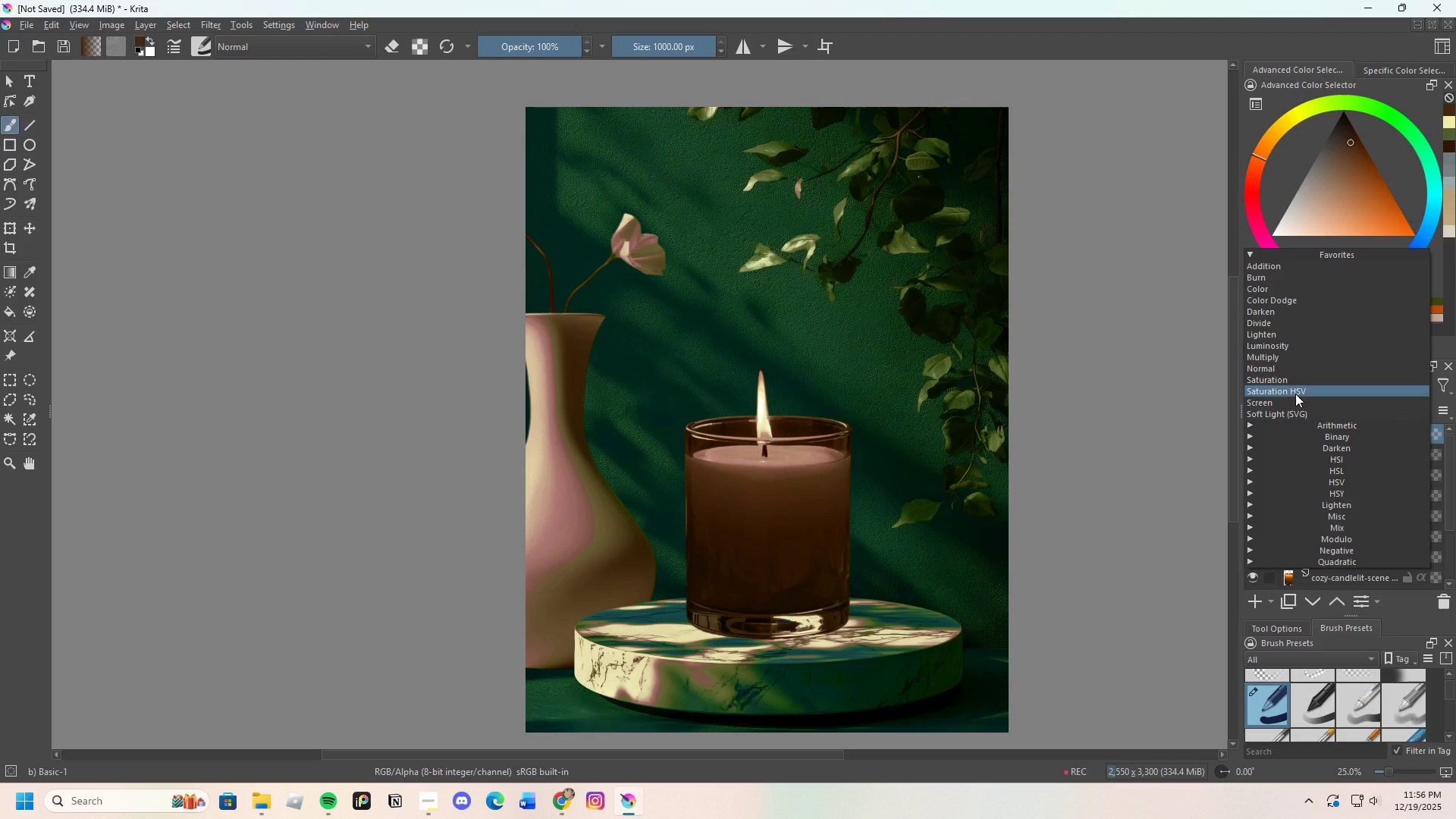 
left_click([1294, 392])
 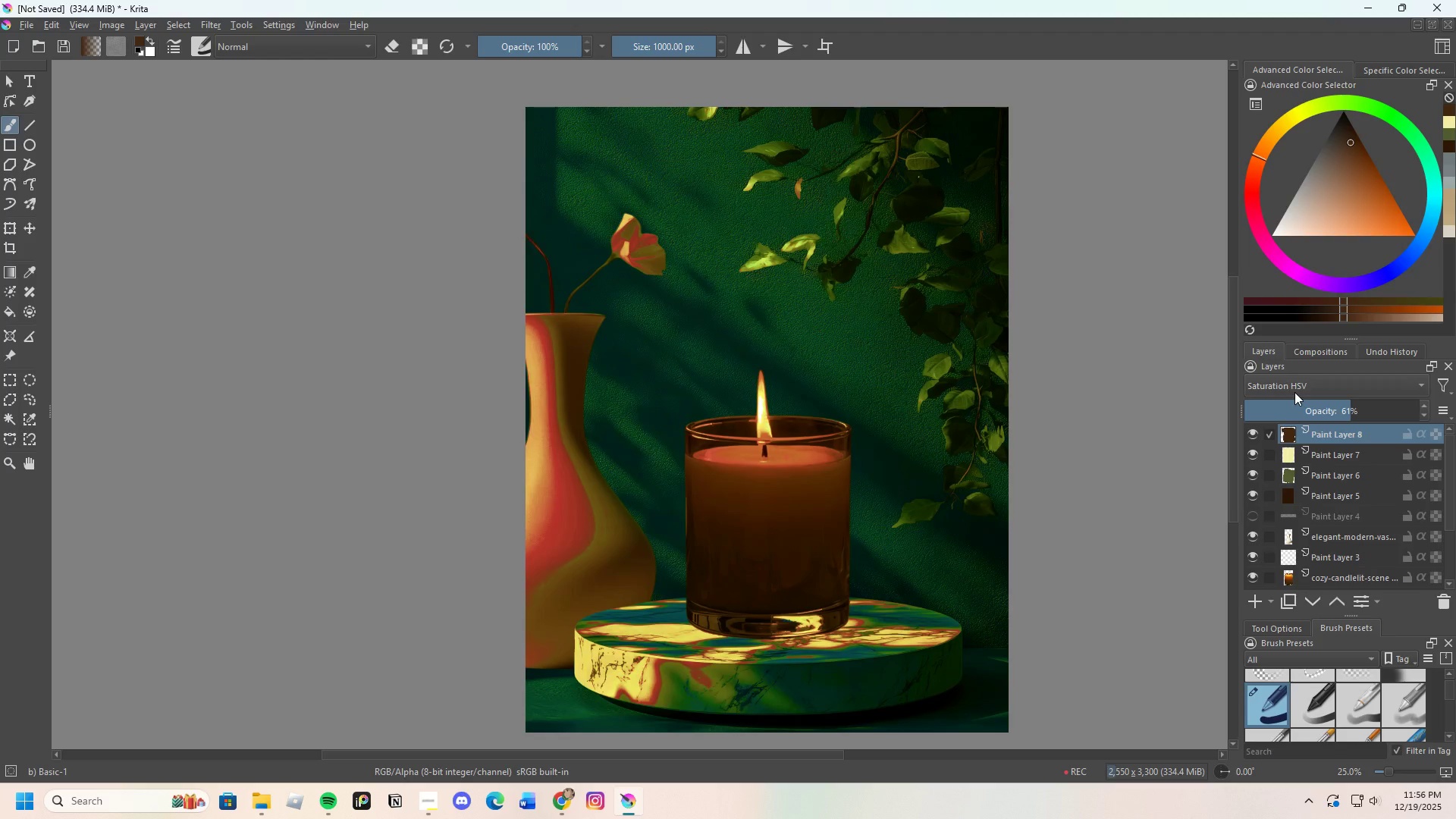 
scroll: coordinate [752, 463], scroll_direction: none, amount: 0.0
 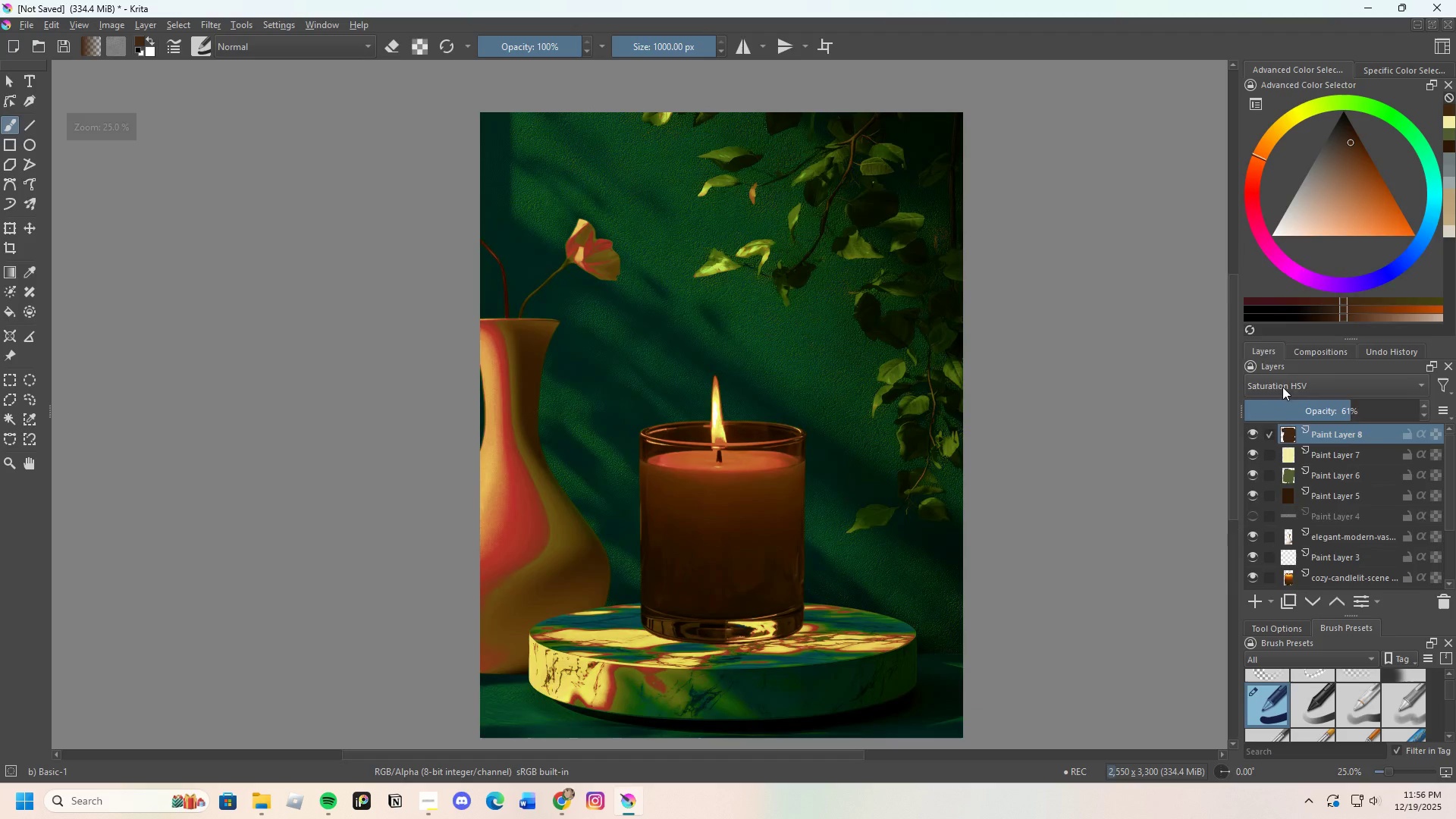 
left_click([1282, 387])
 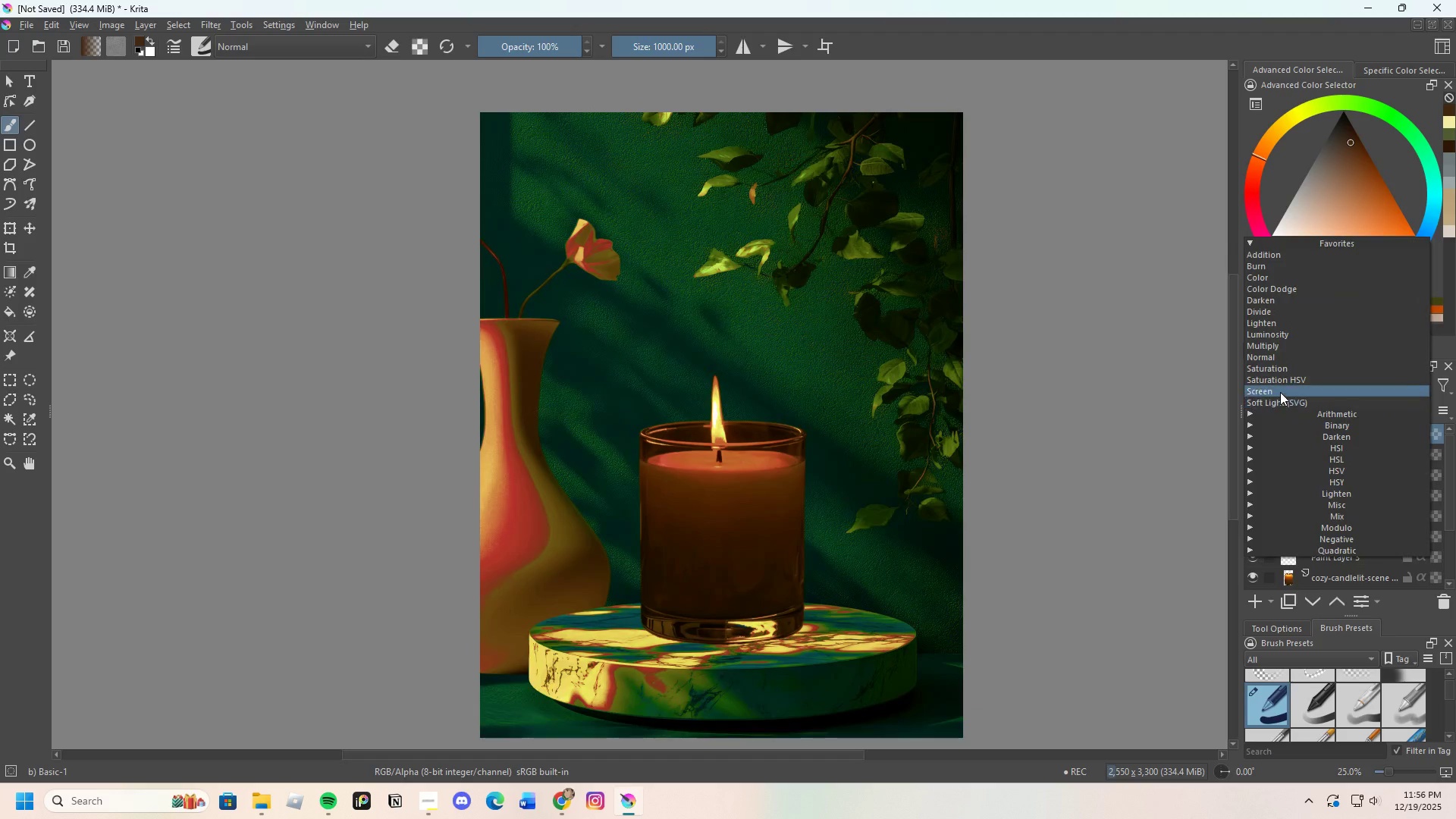 
left_click([1280, 392])
 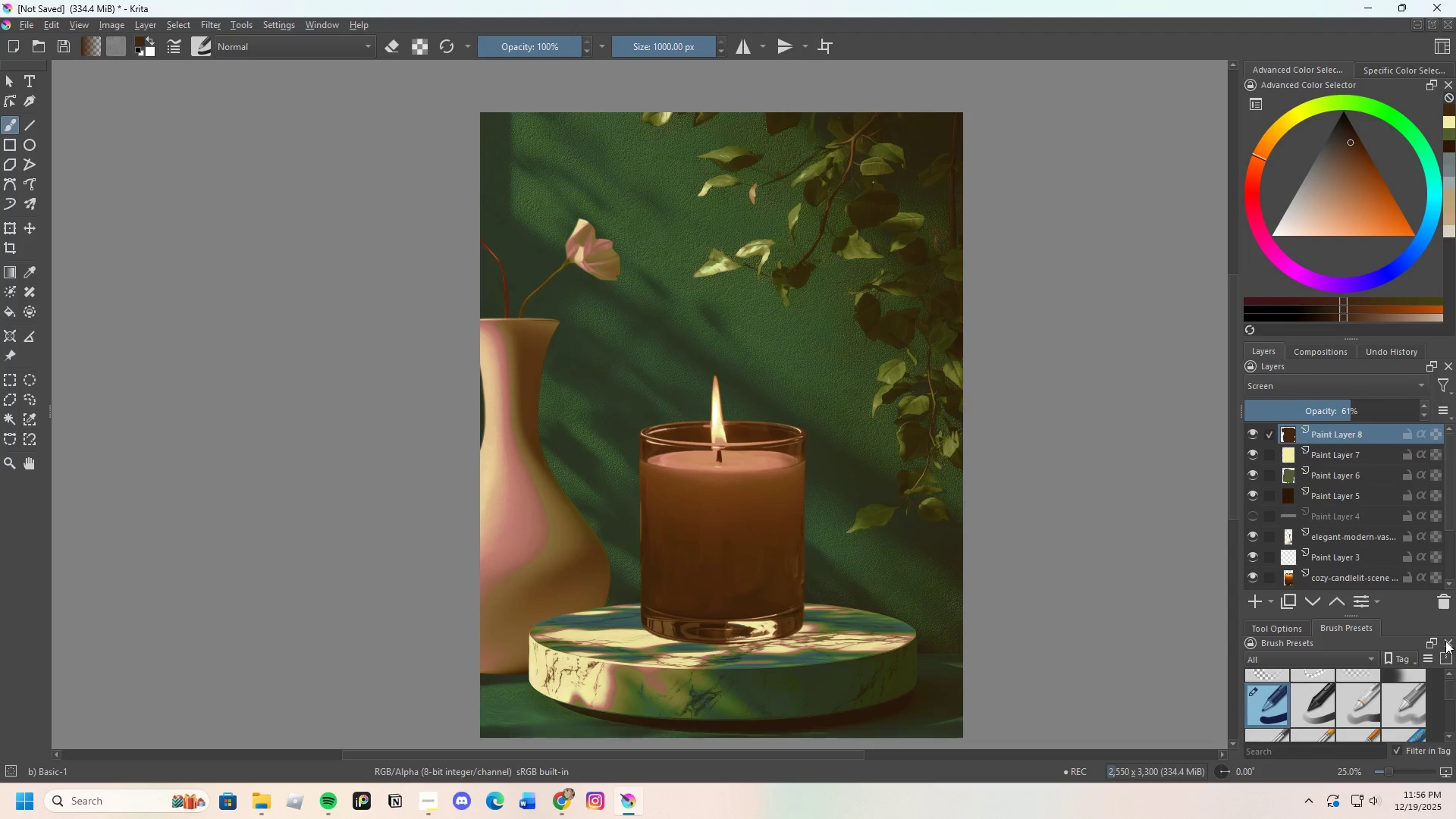 
left_click([1445, 601])
 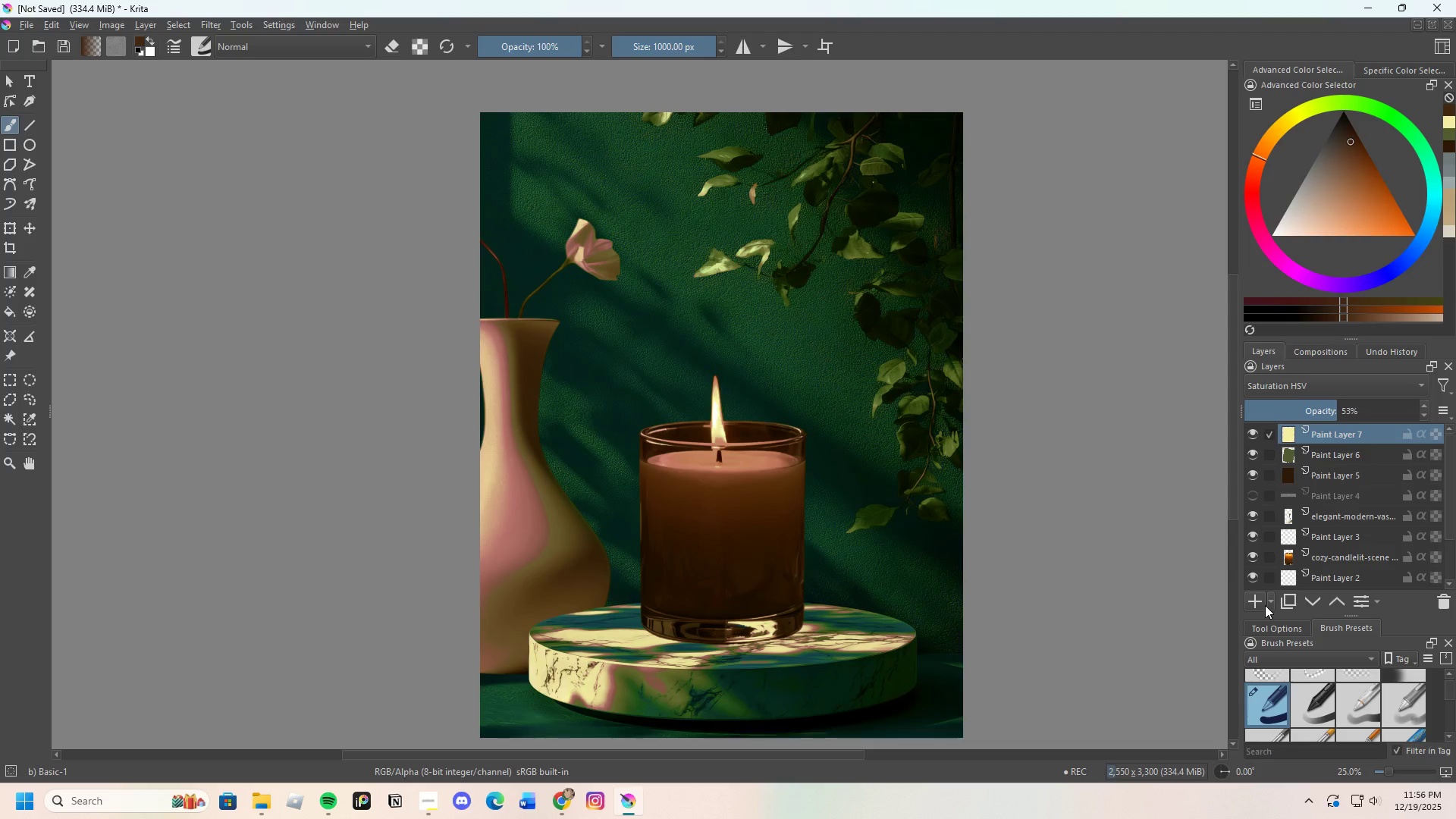 
left_click([1255, 604])
 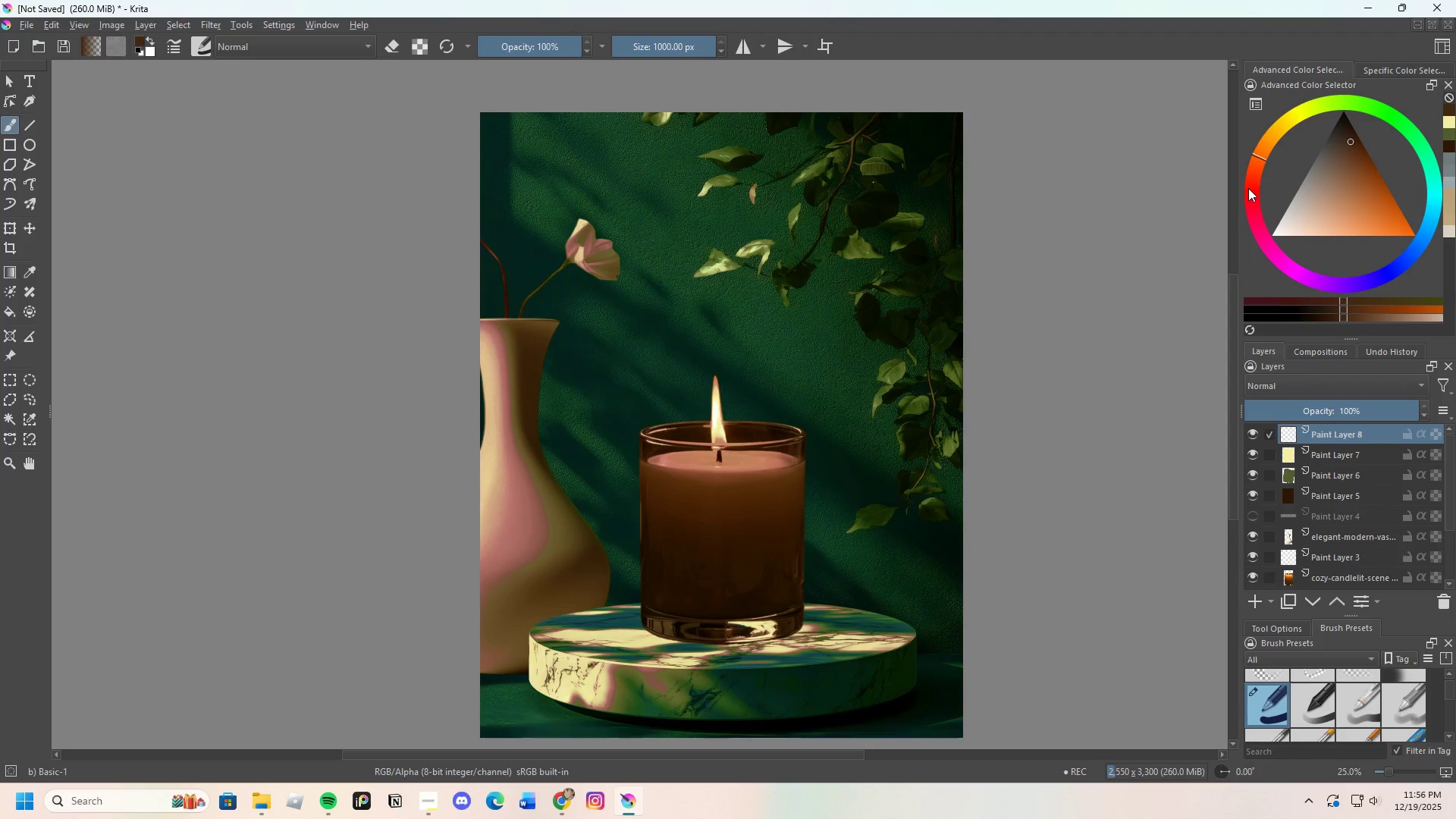 
left_click([1250, 189])
 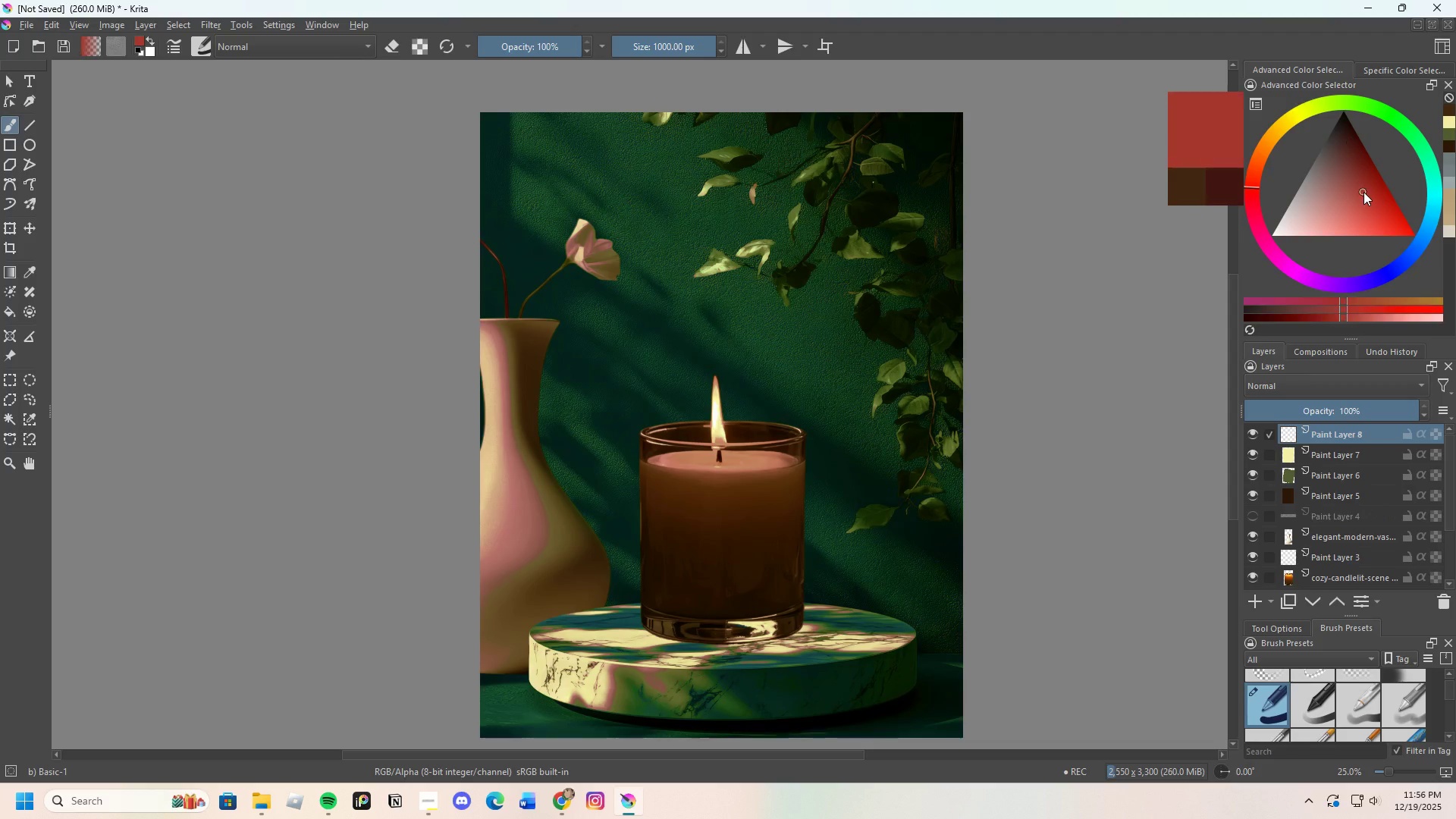 
left_click_drag(start_coordinate=[1363, 192], to_coordinate=[1363, 149])
 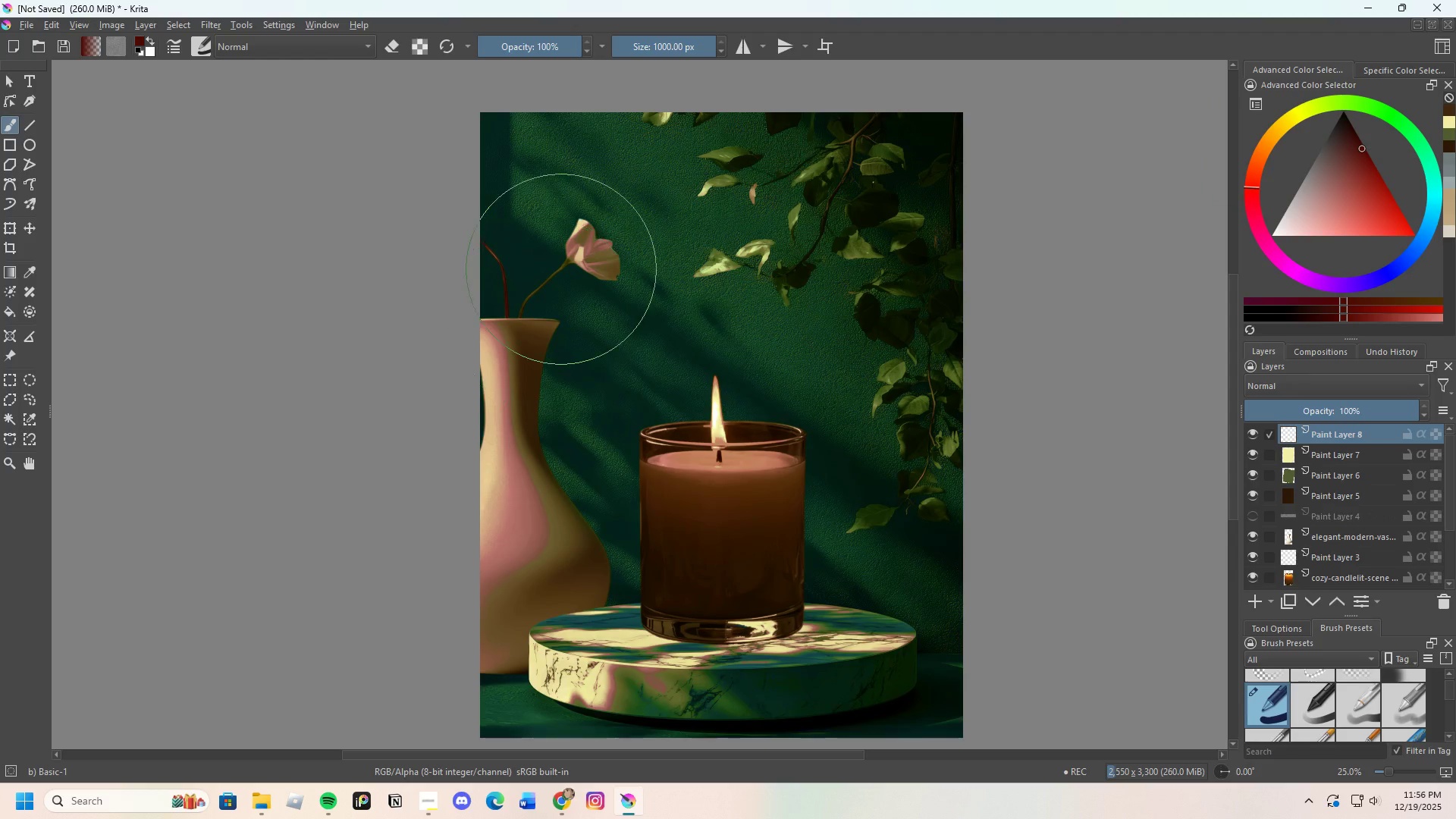 
left_click_drag(start_coordinate=[561, 269], to_coordinate=[485, 731])
 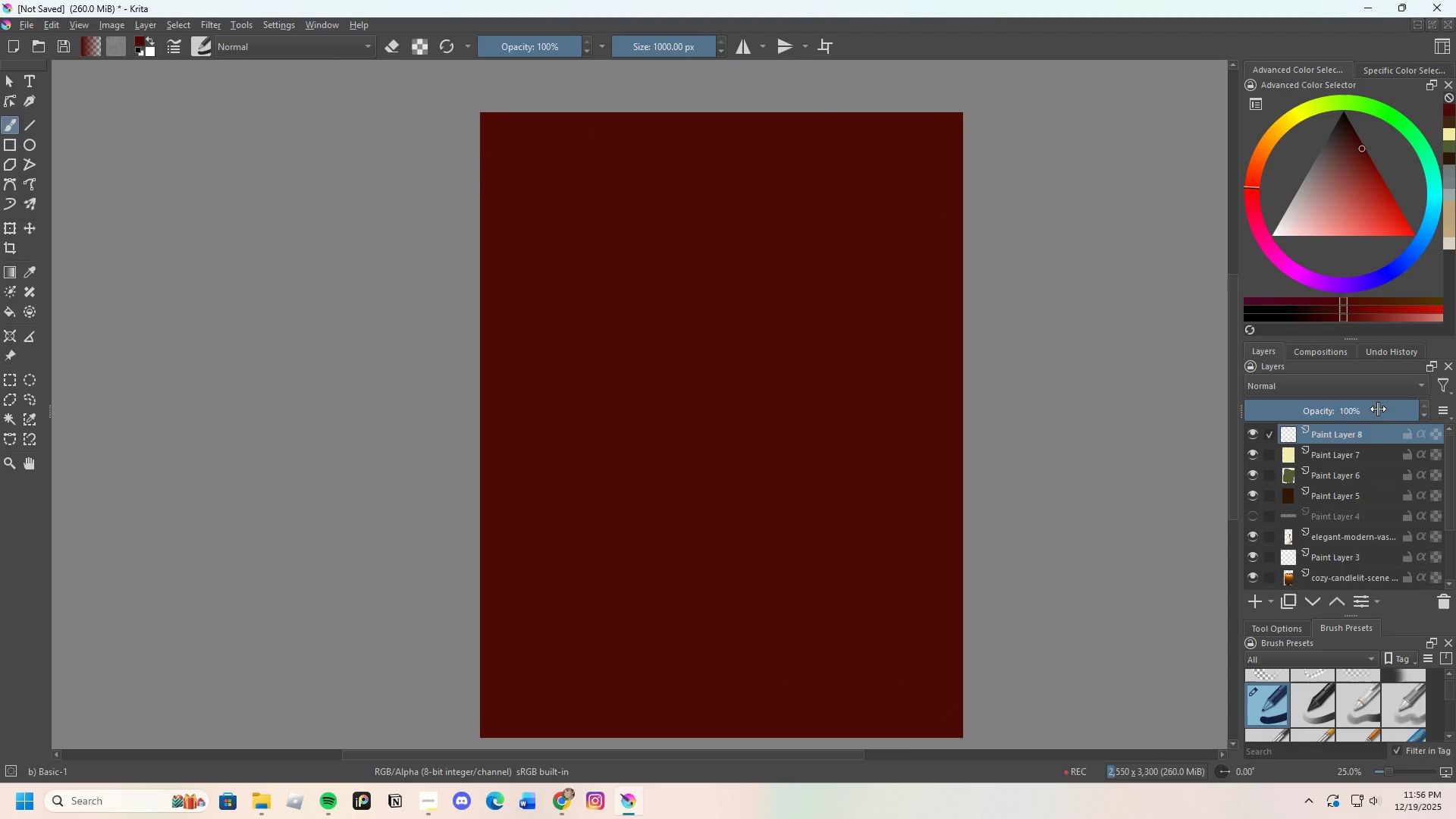 
left_click_drag(start_coordinate=[1378, 409], to_coordinate=[1313, 412])
 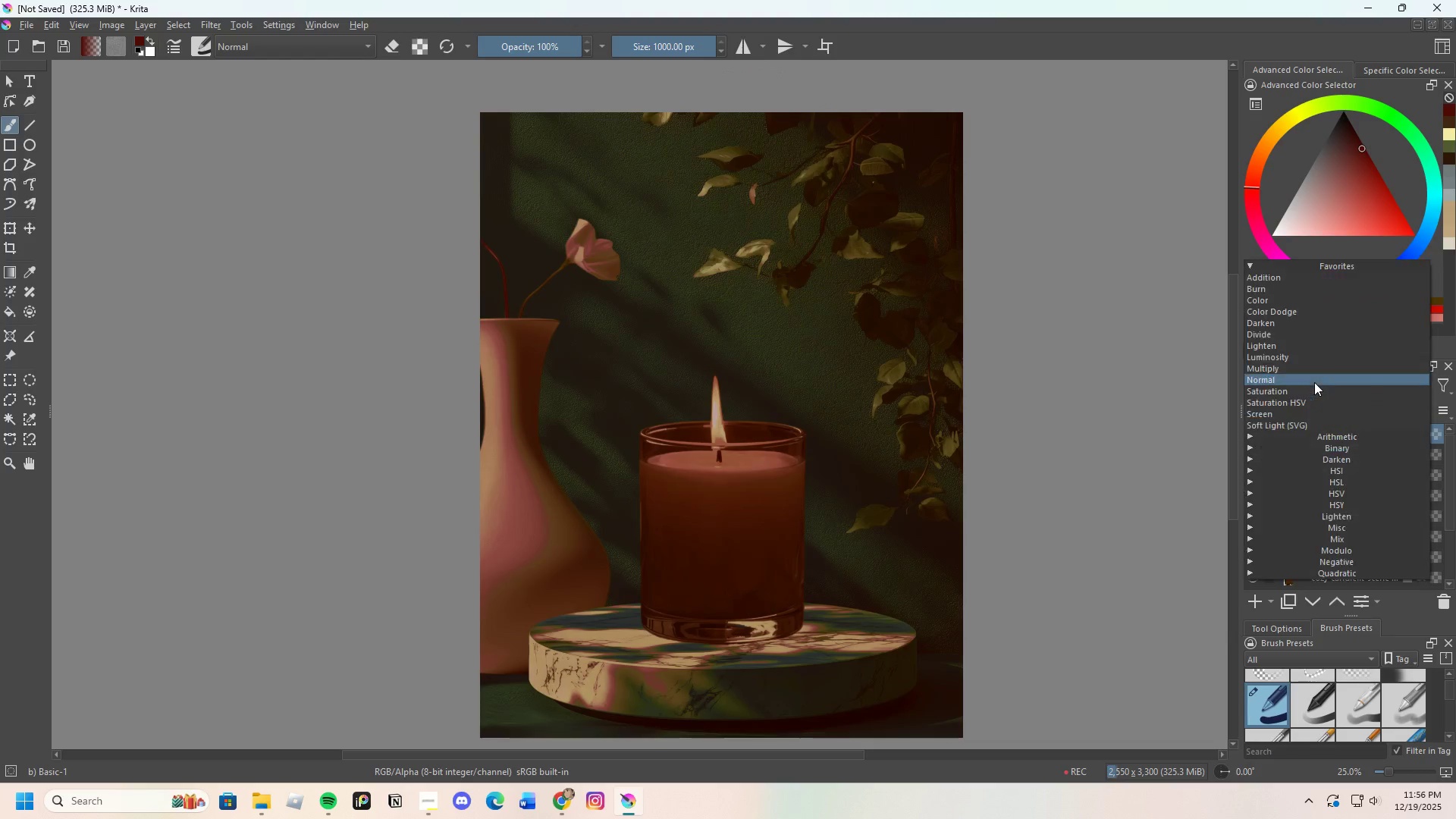 
left_click([1314, 382])
 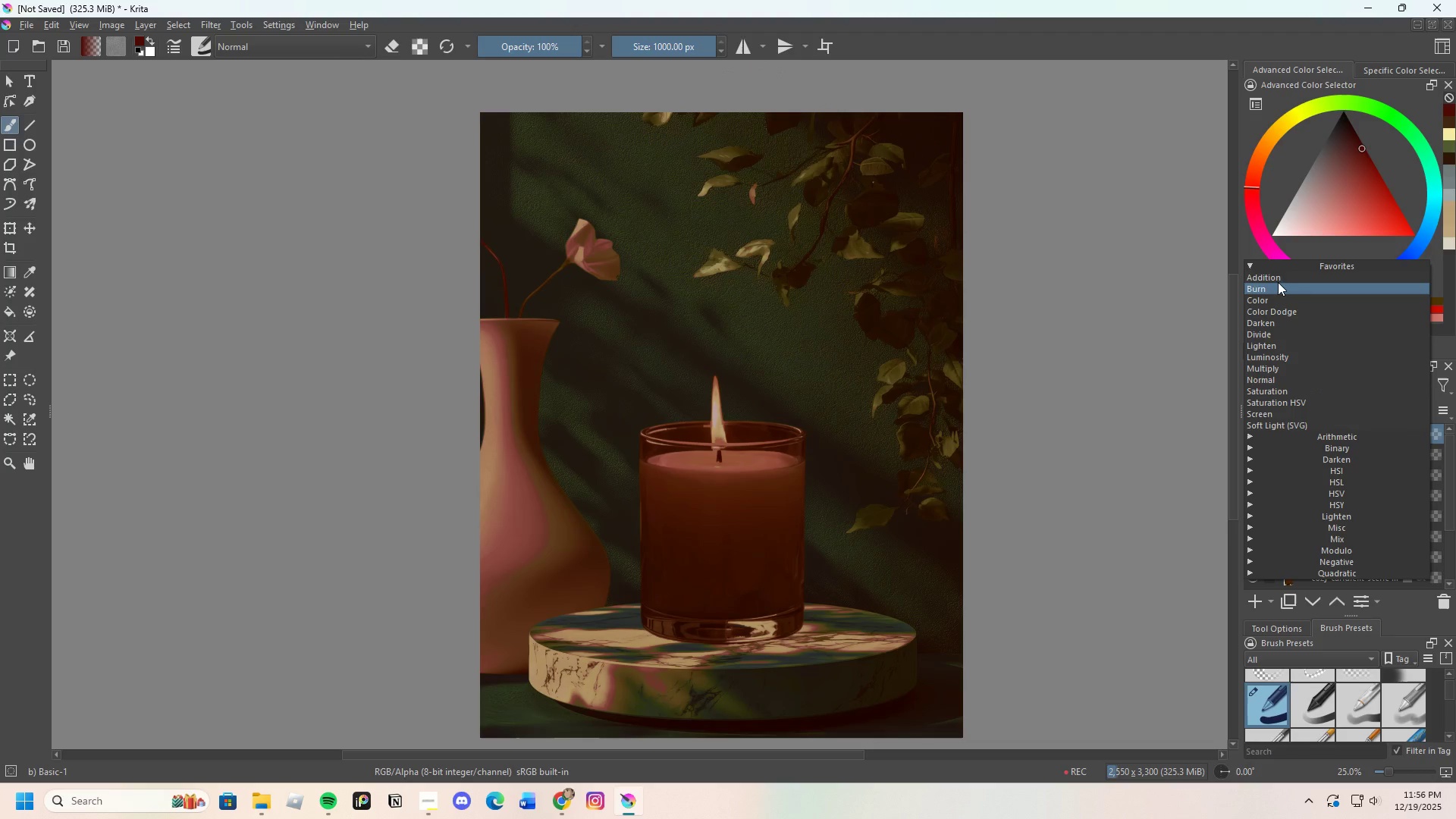 
left_click([1278, 276])
 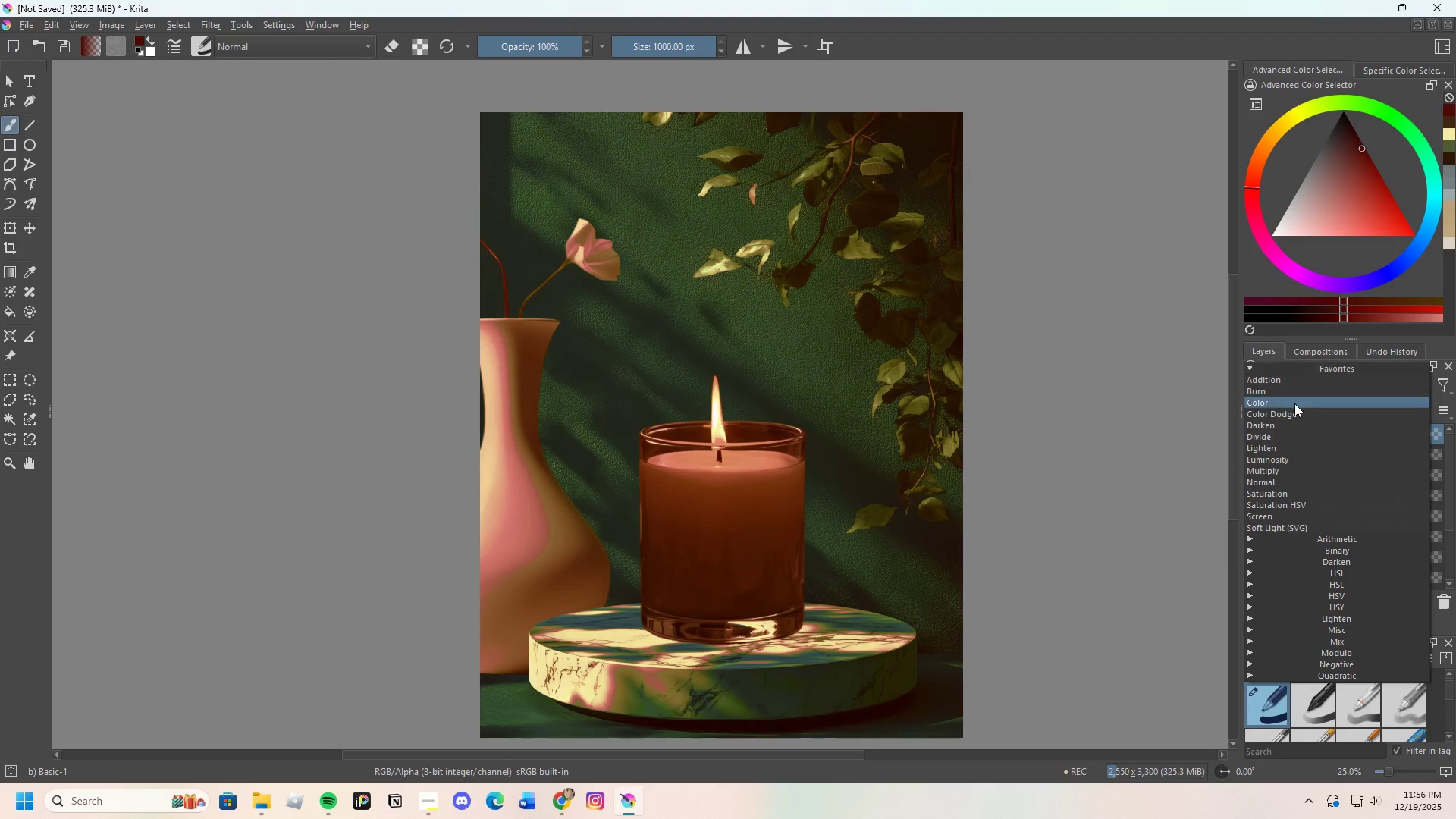 
left_click([1289, 395])
 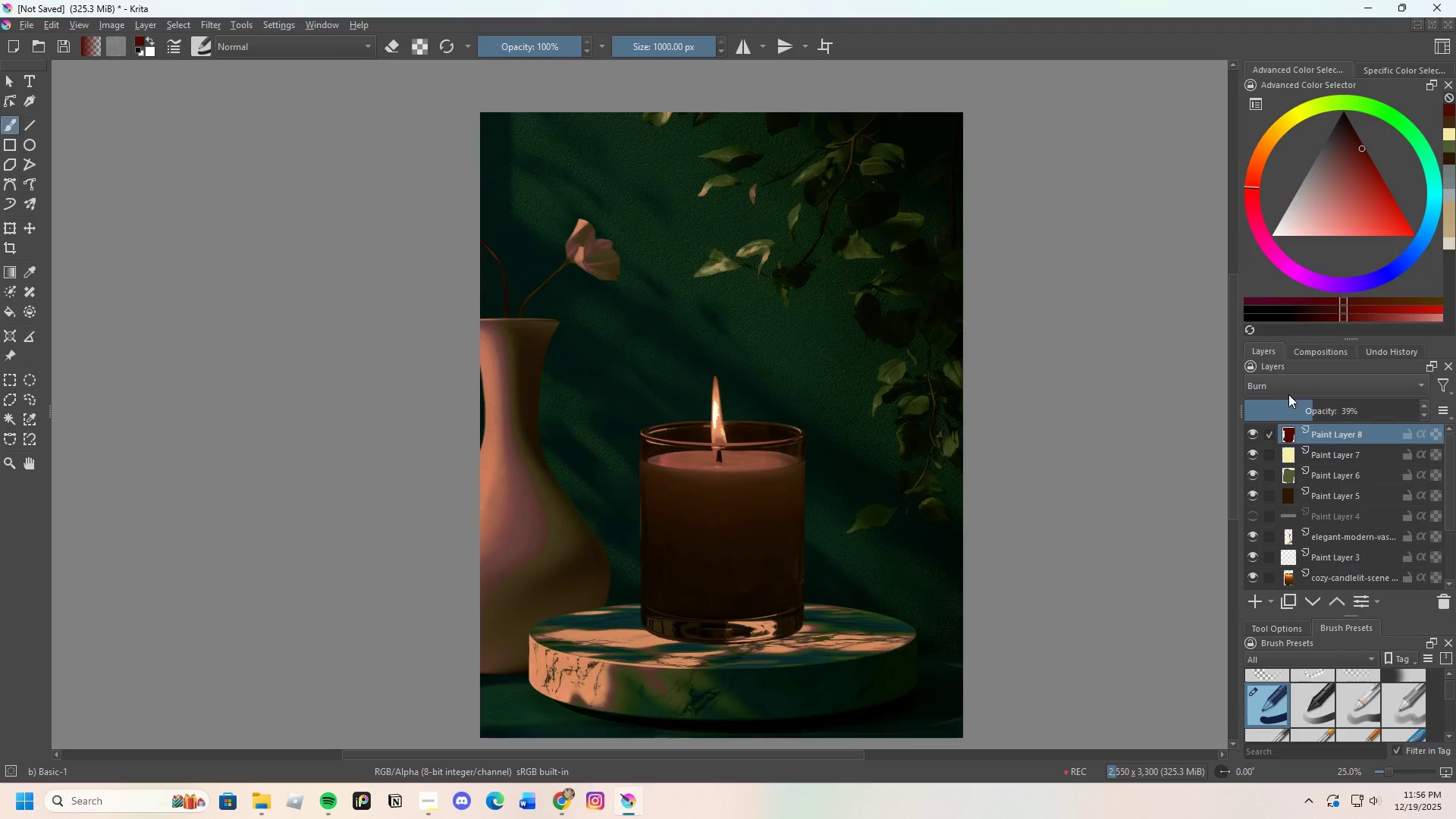 
left_click([1289, 391])
 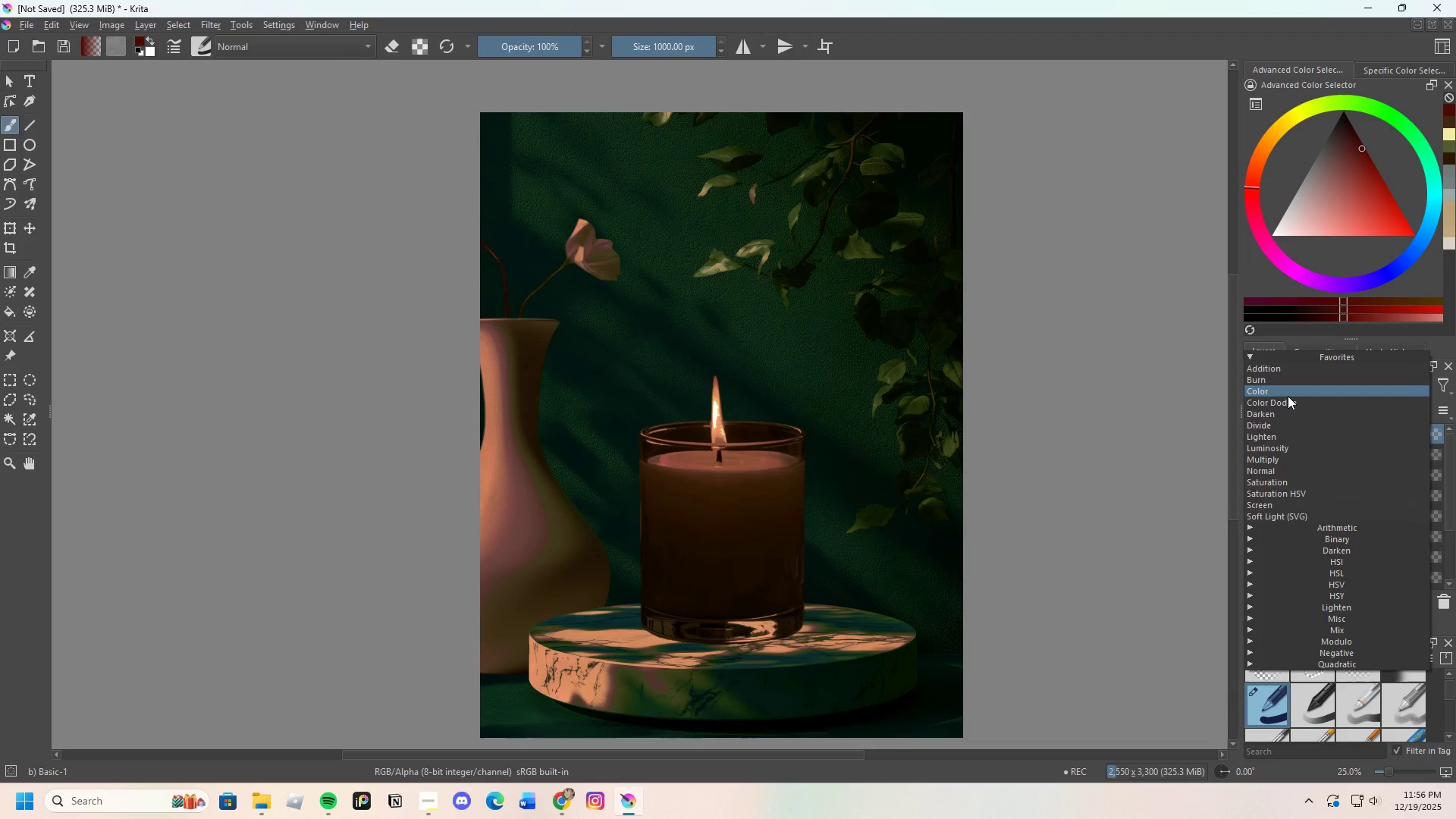 
left_click([1288, 394])
 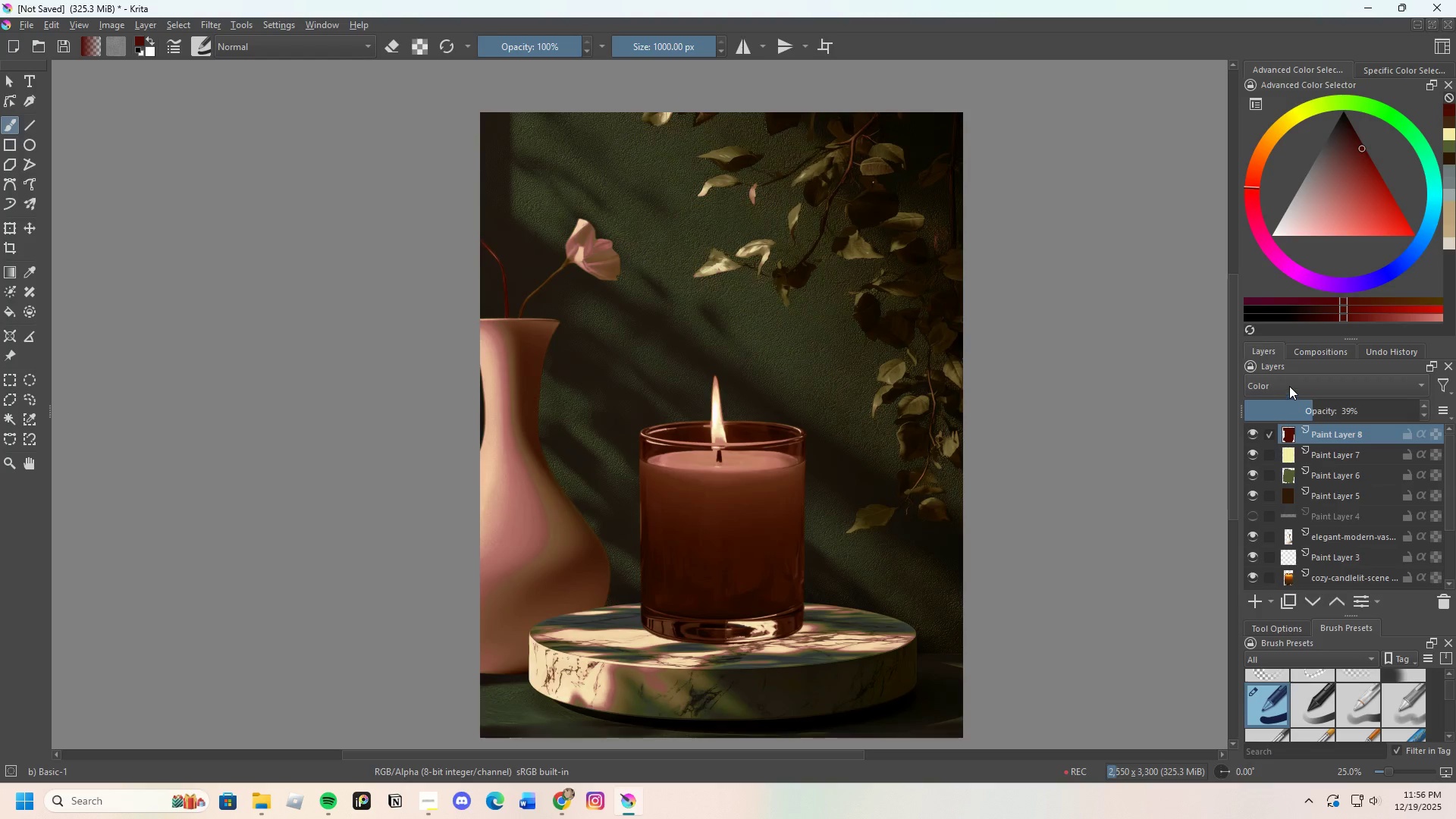 
left_click([1289, 384])
 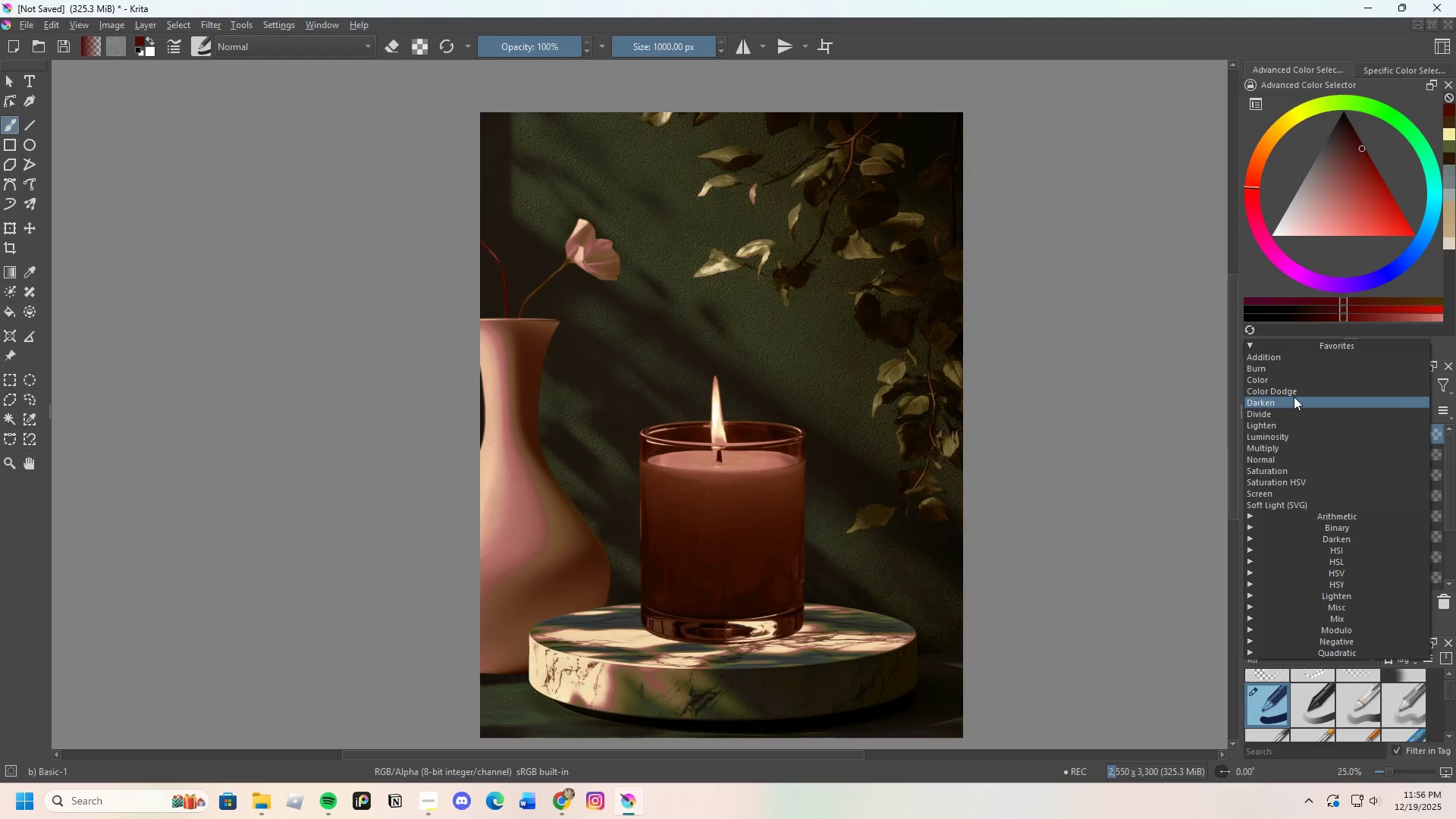 
left_click([1294, 397])
 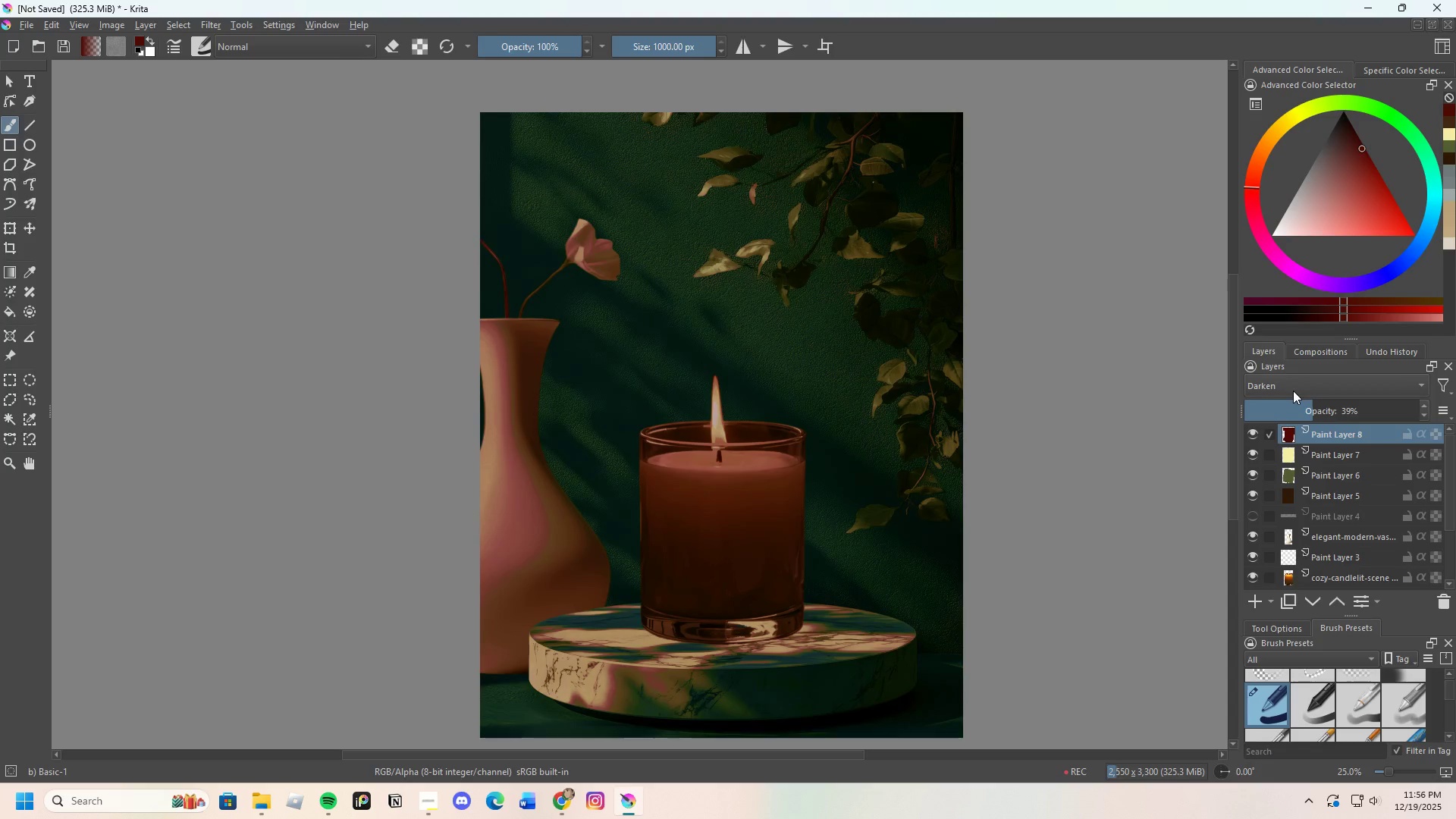 
left_click([1293, 388])
 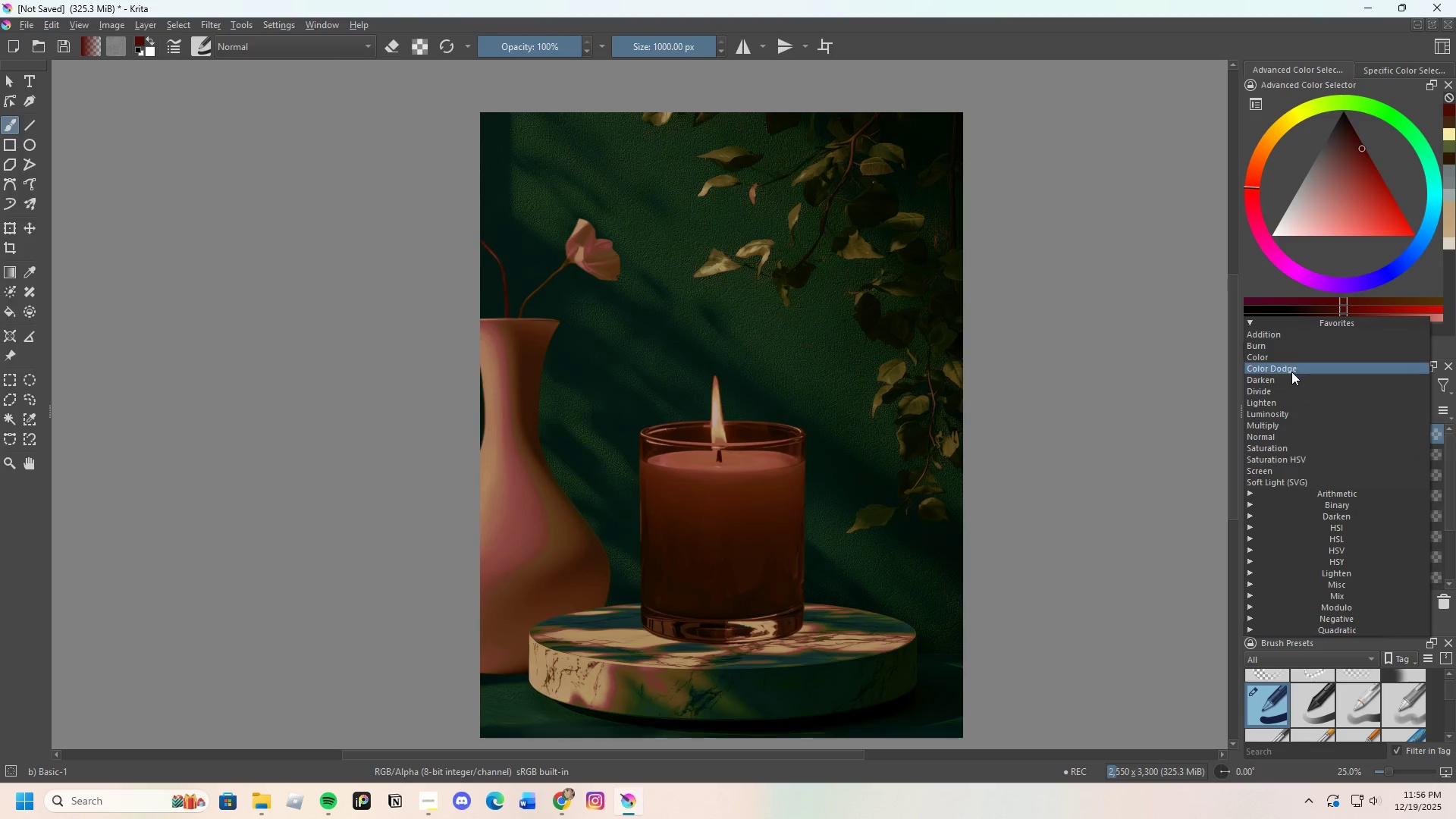 
left_click([1291, 372])
 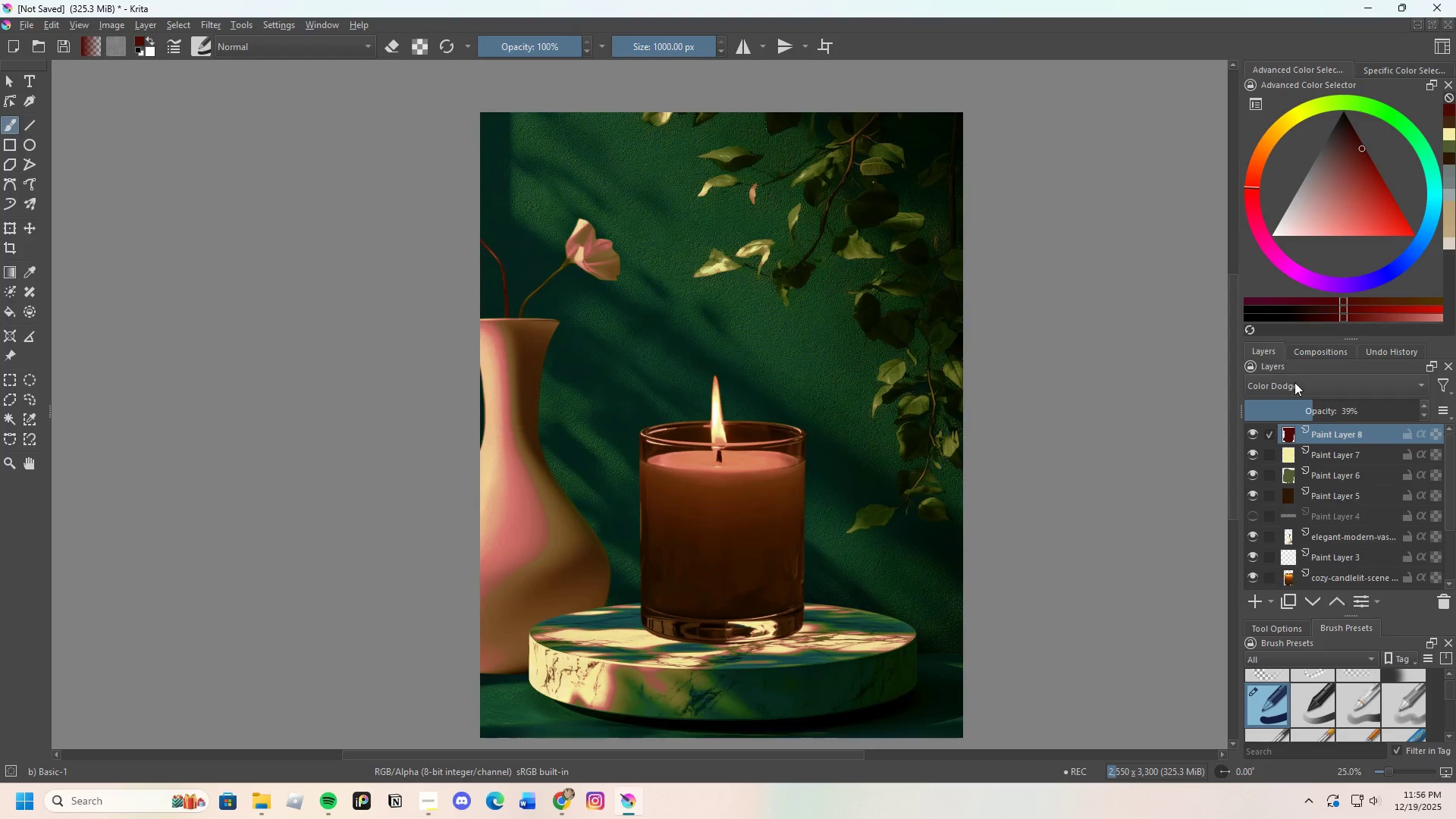 
left_click([1295, 382])
 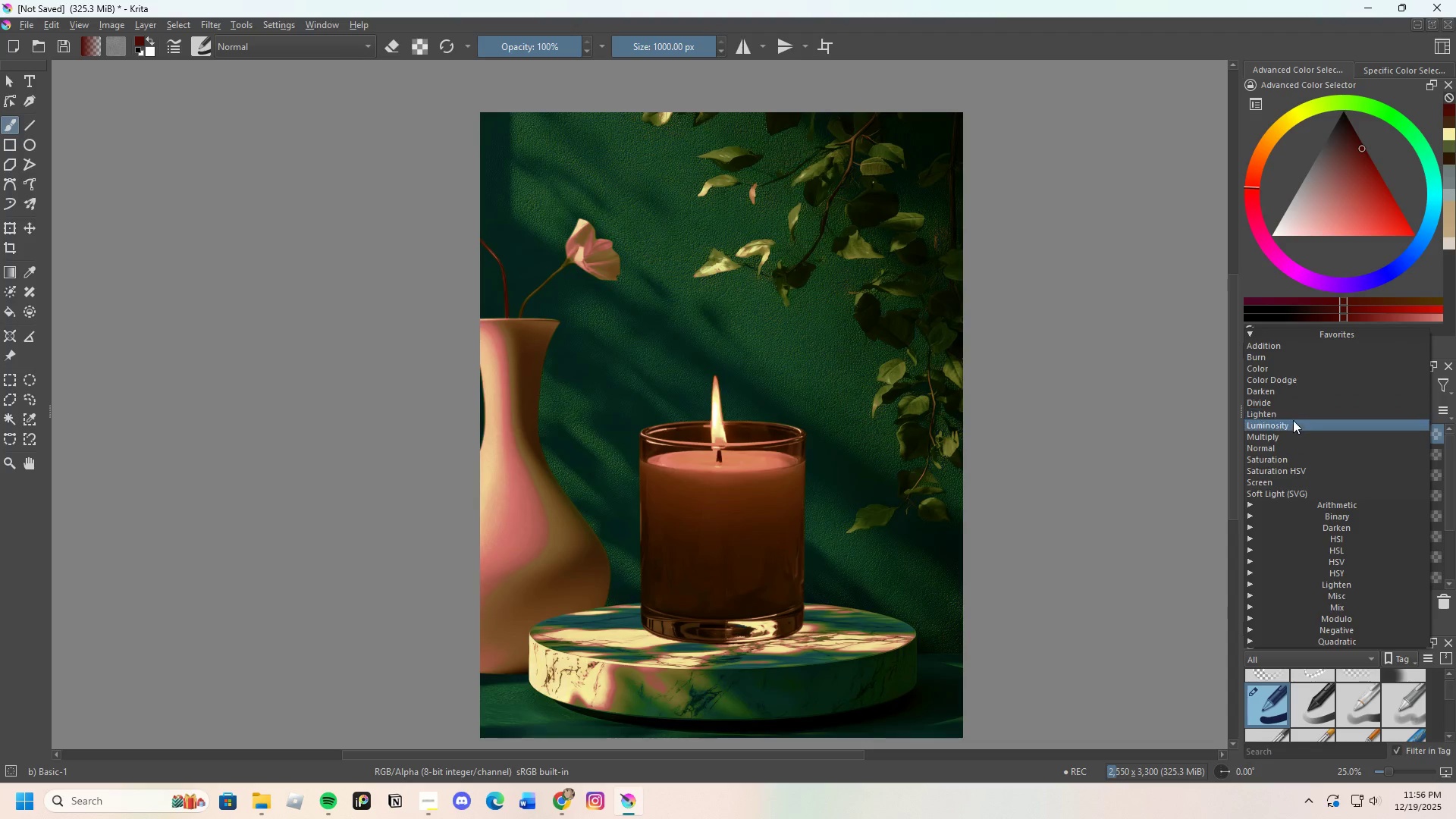 
left_click([1293, 423])
 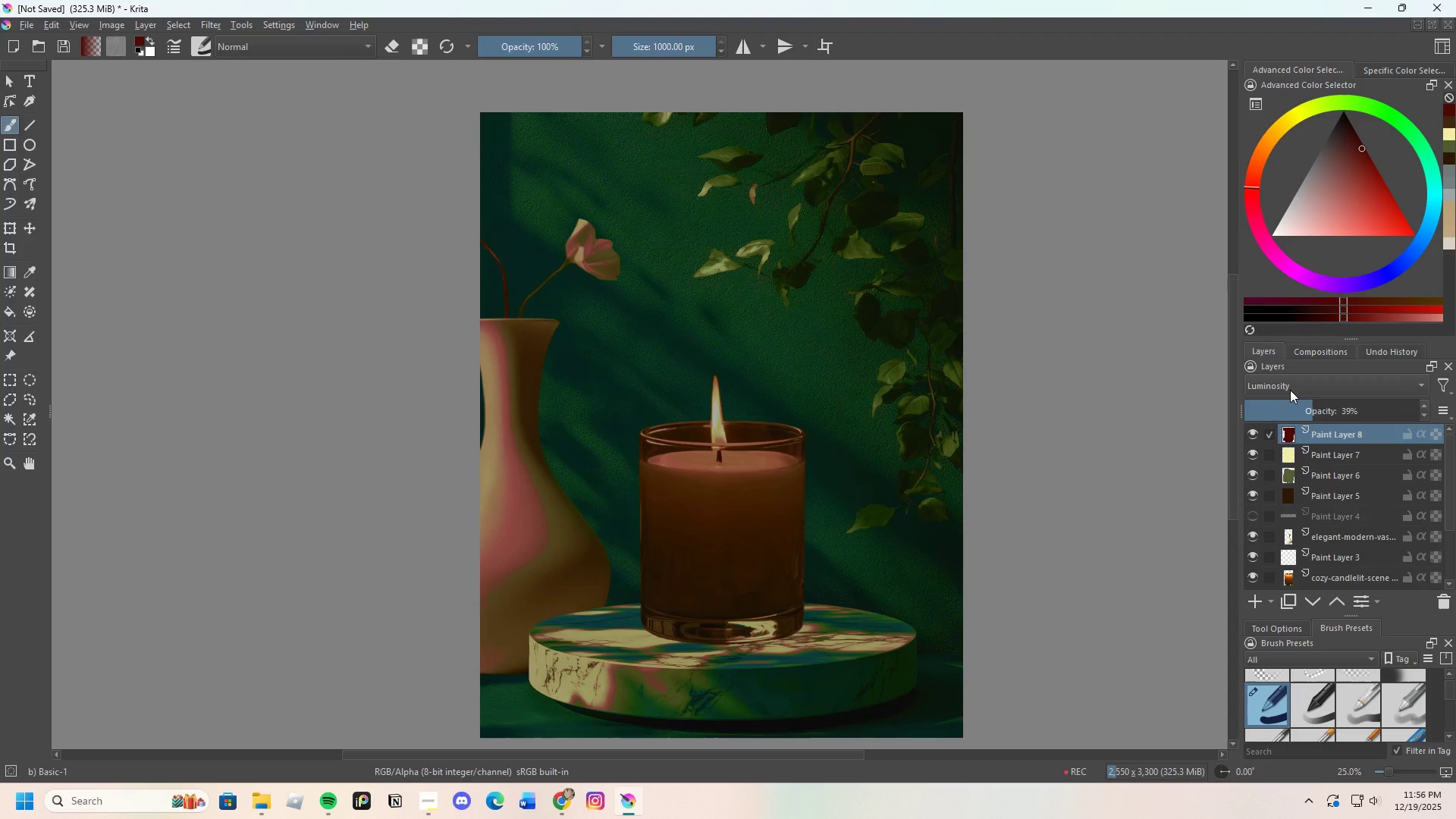 
left_click([1290, 388])
 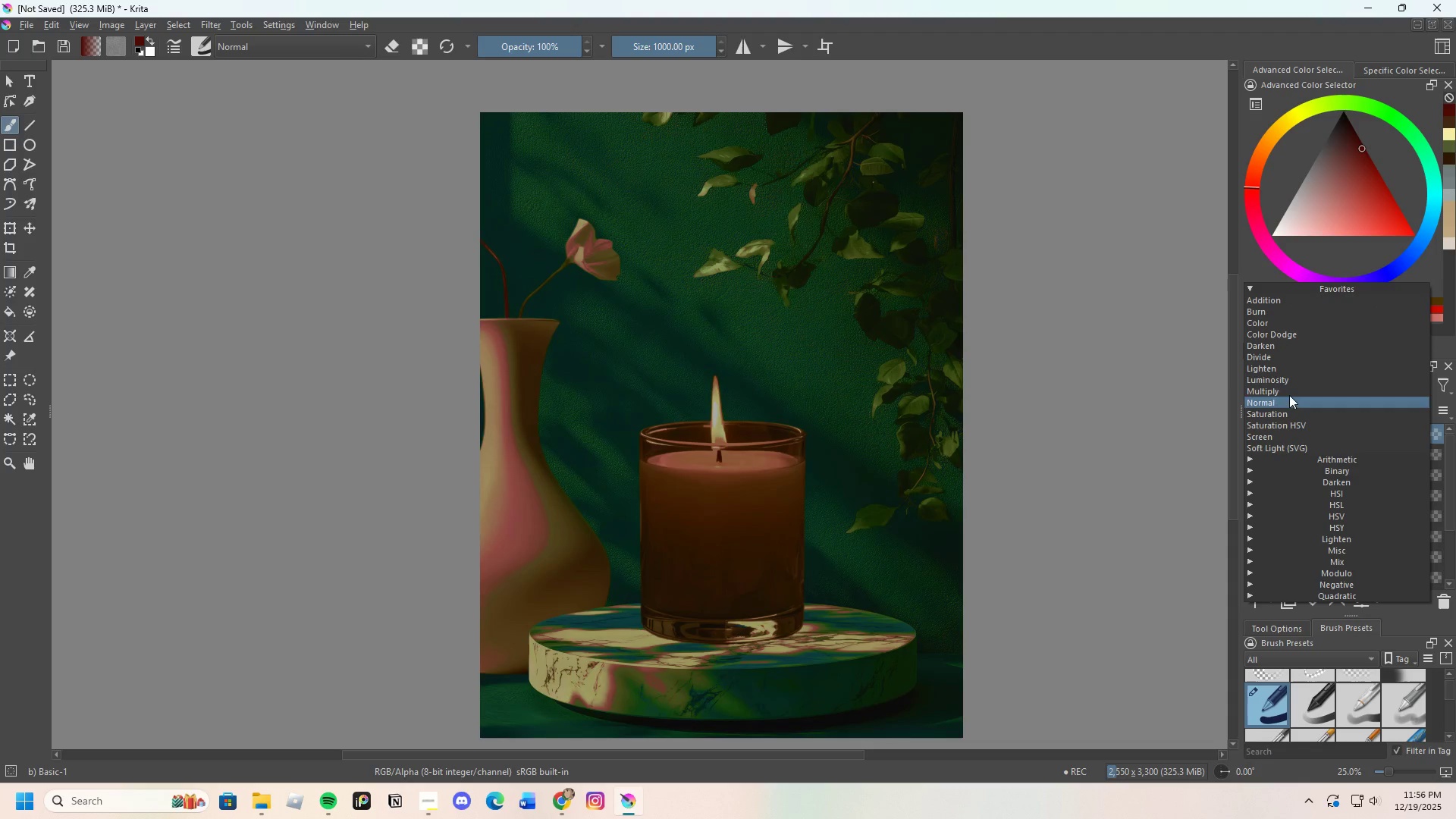 
left_click([1288, 391])
 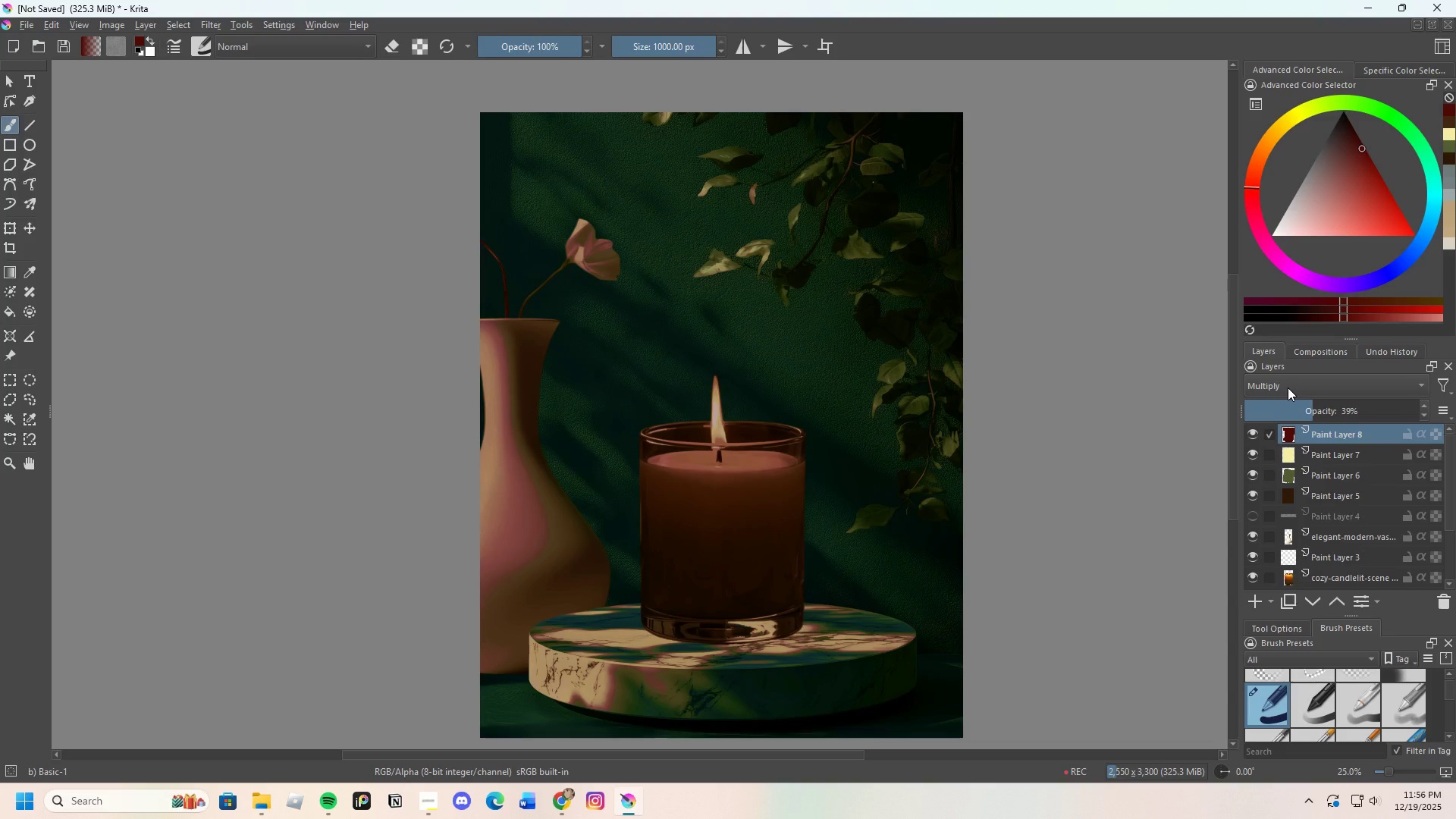 
left_click([1288, 384])
 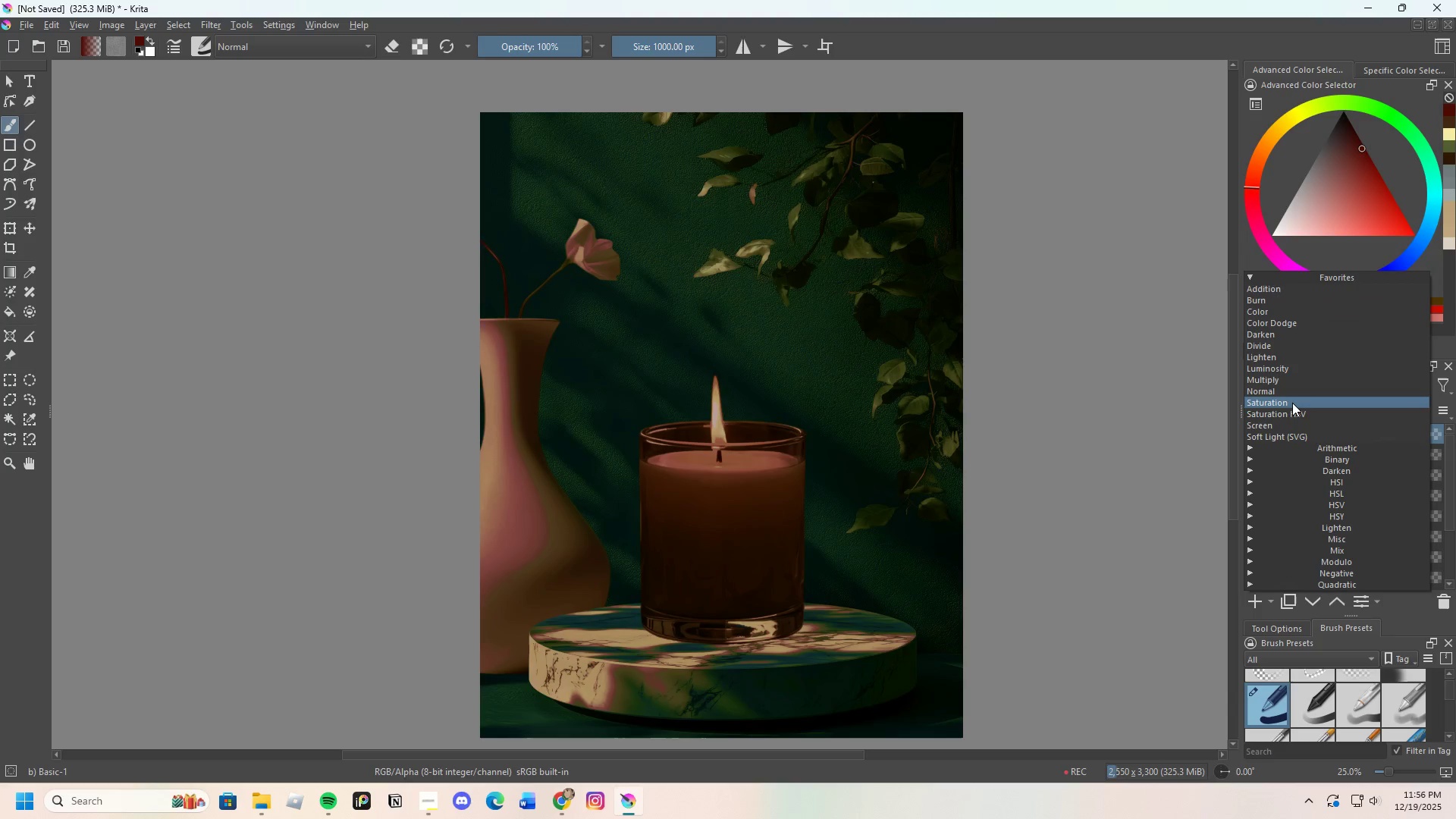 
left_click([1292, 403])
 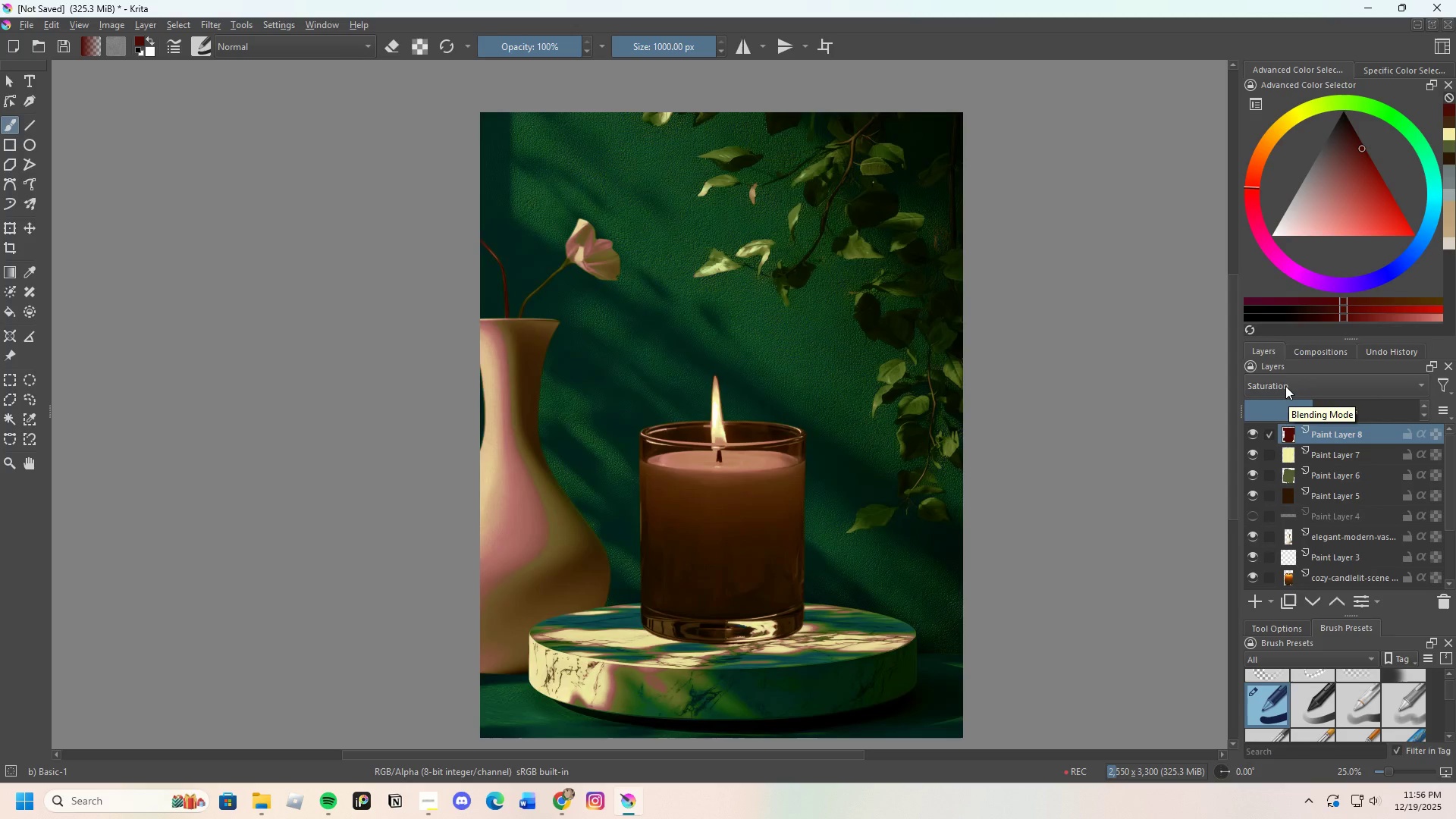 
left_click([1285, 384])
 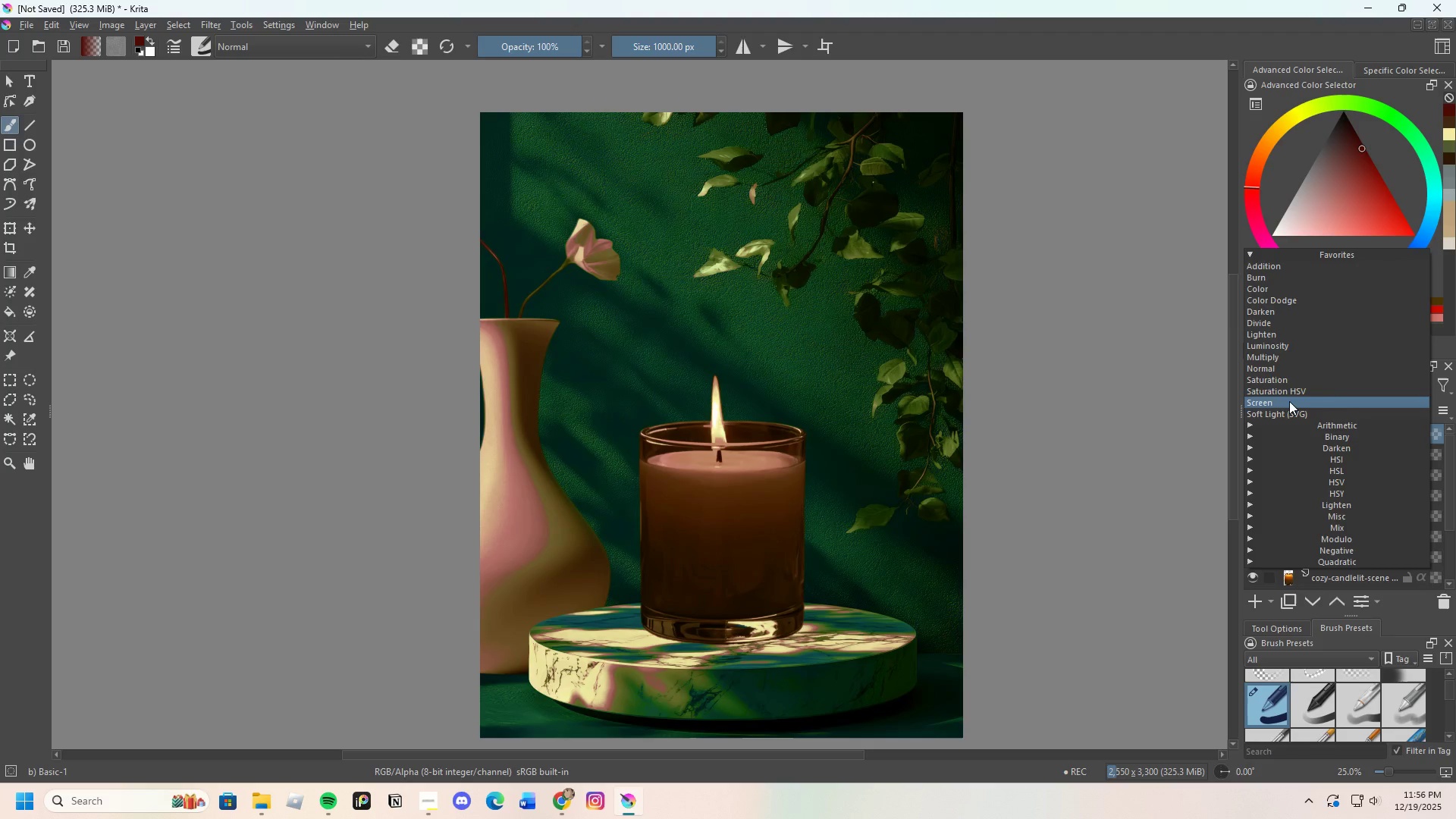 
left_click([1289, 401])
 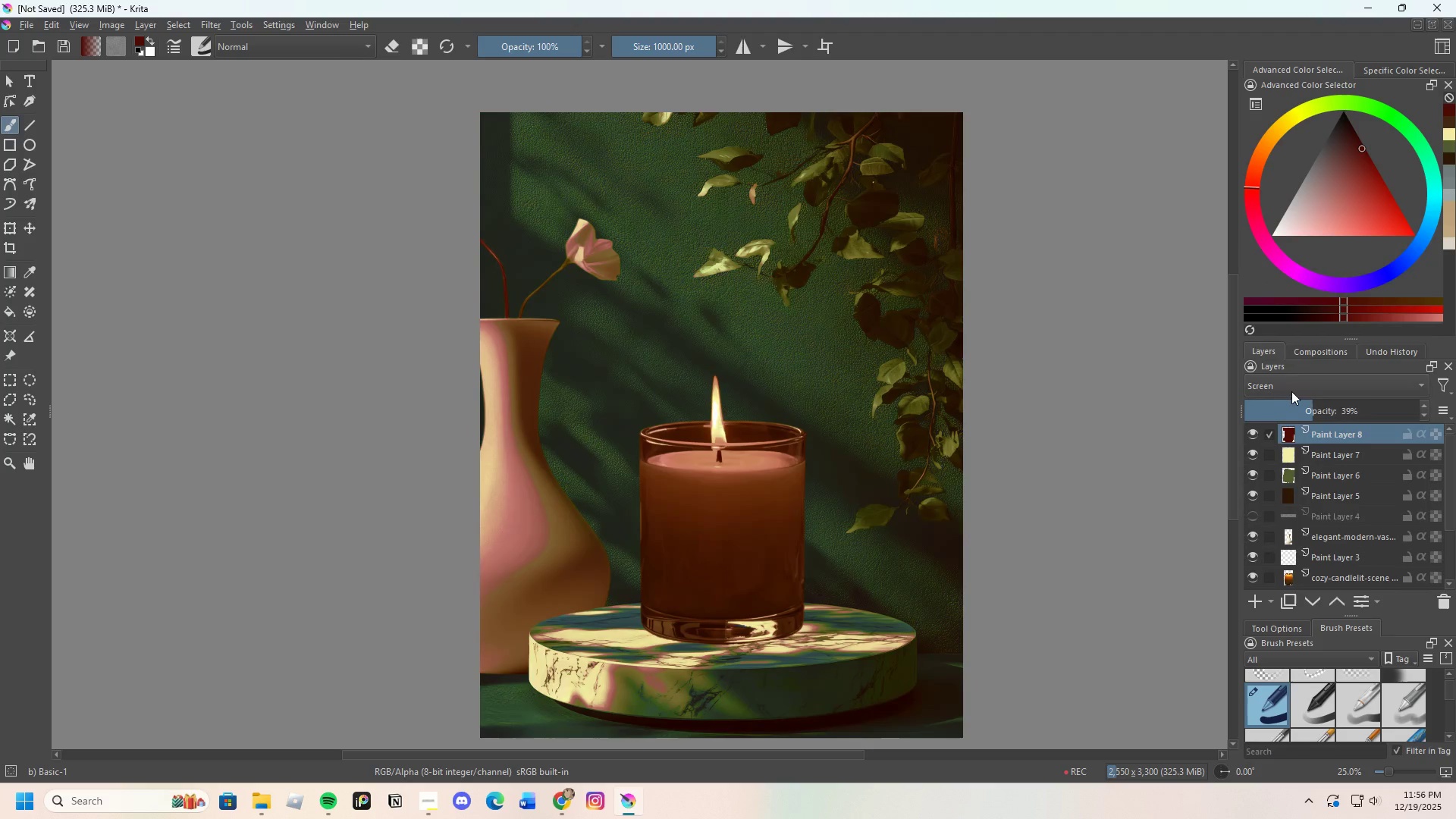 
left_click([1291, 391])
 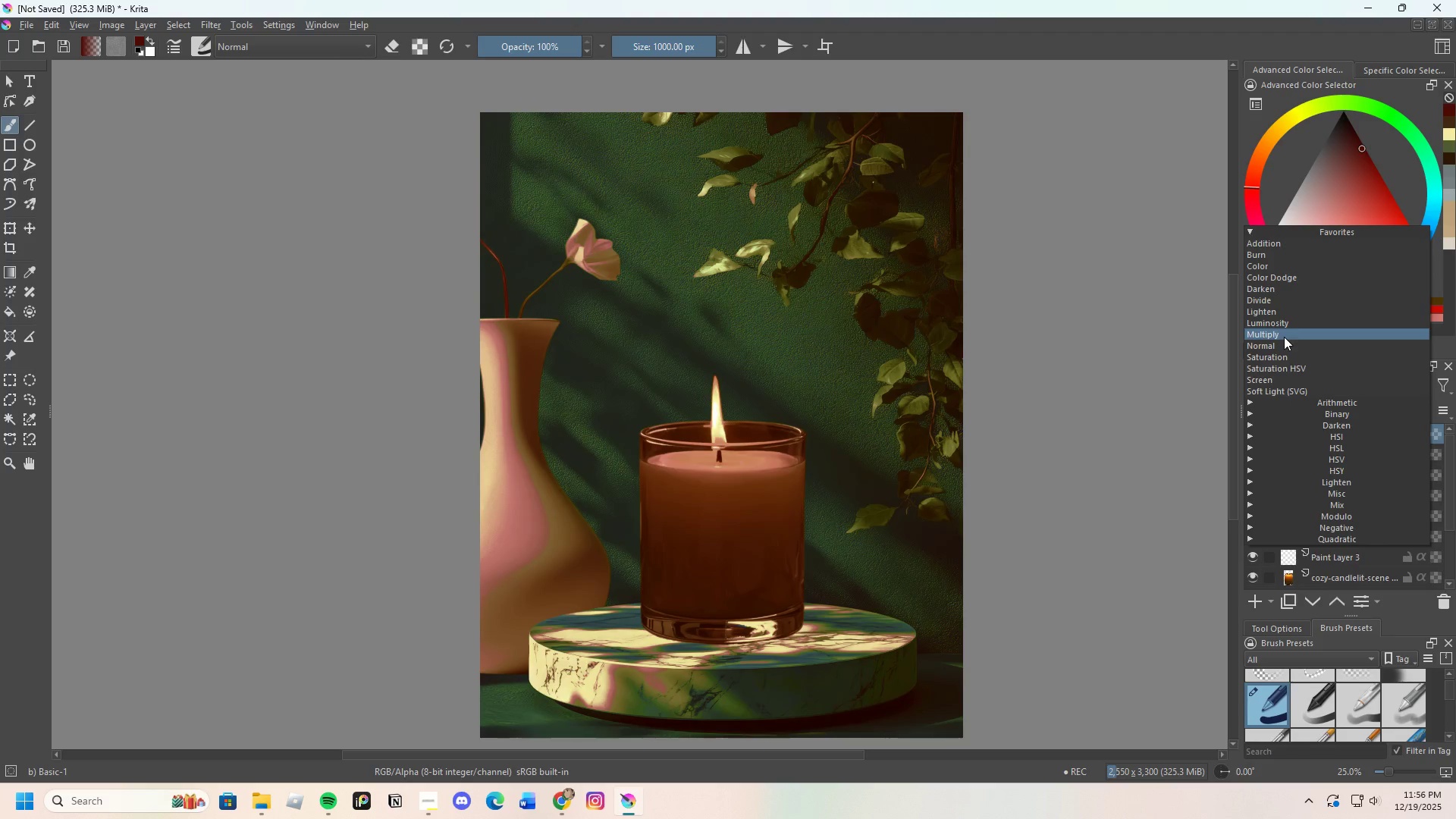 
left_click([1284, 349])
 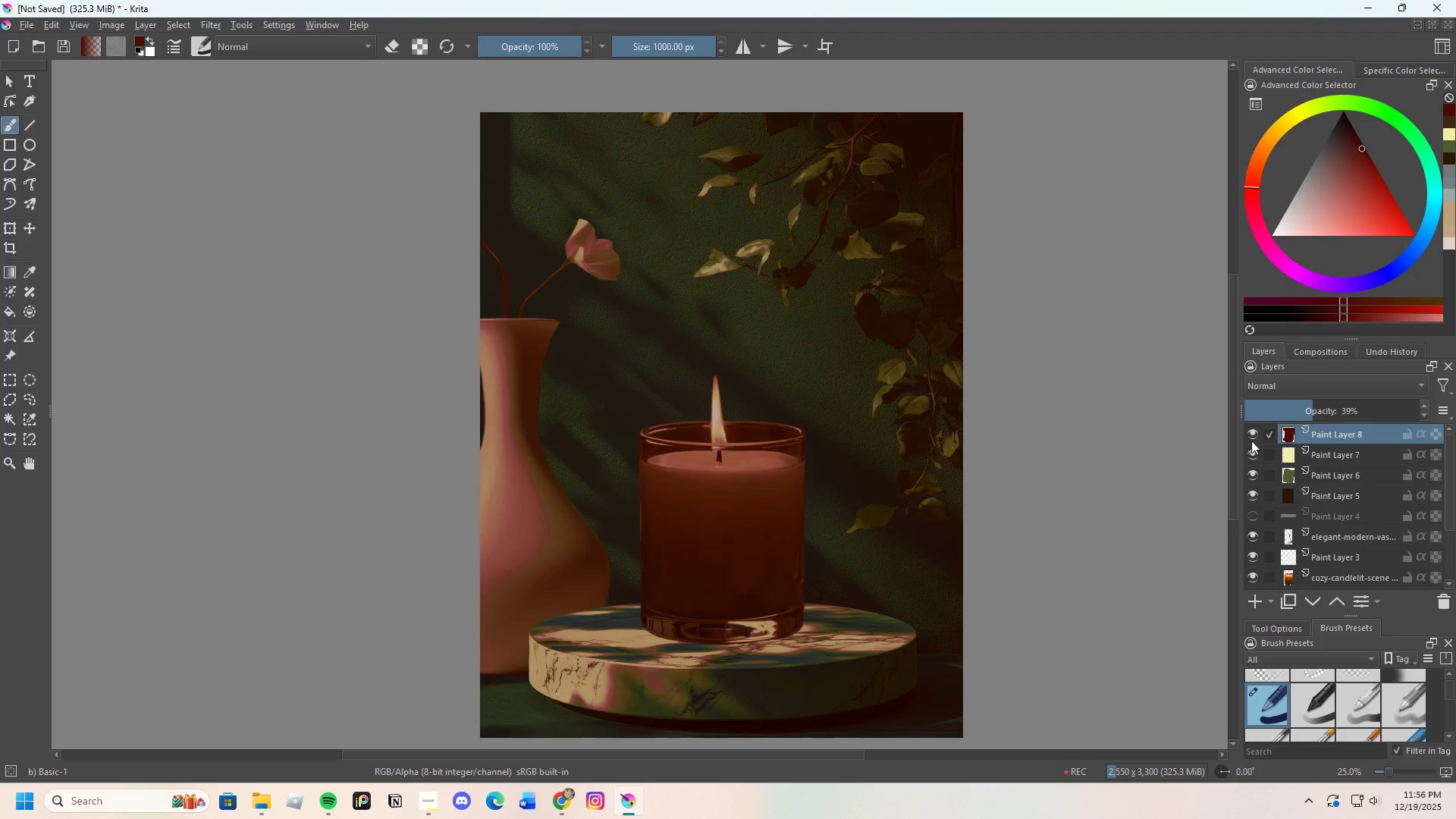 
left_click([1251, 435])
 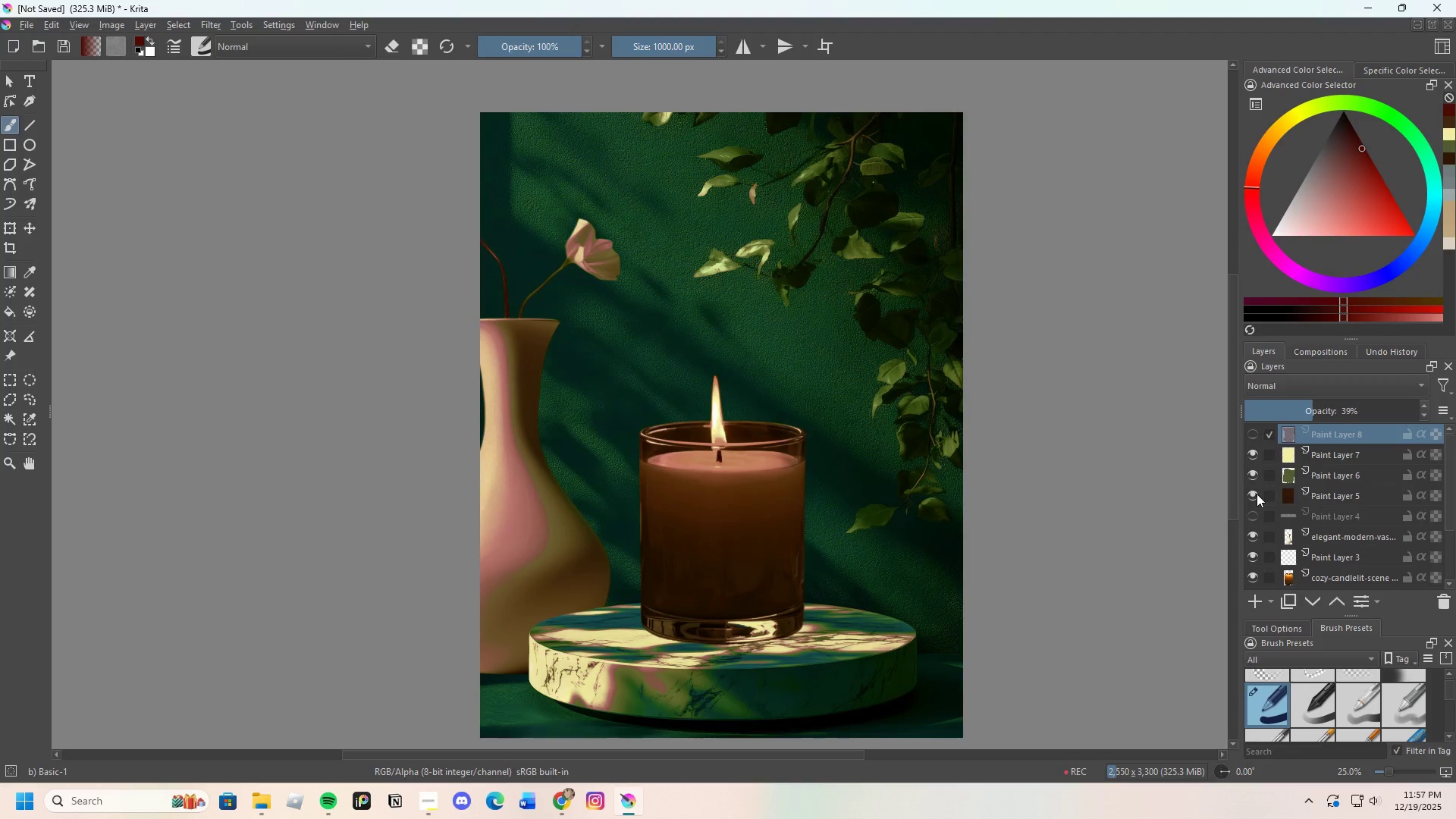 
left_click([1251, 494])
 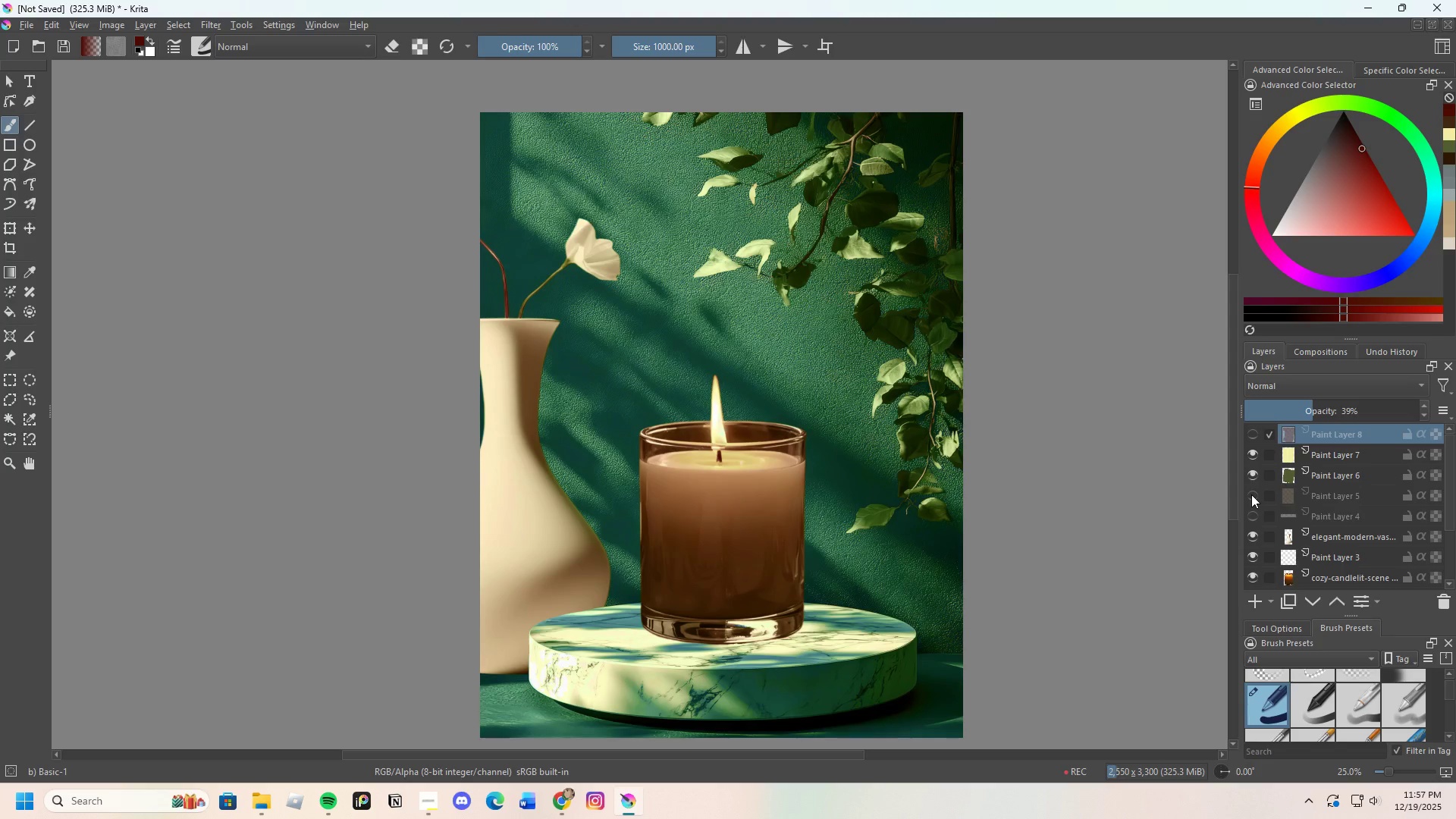 
left_click([1251, 494])
 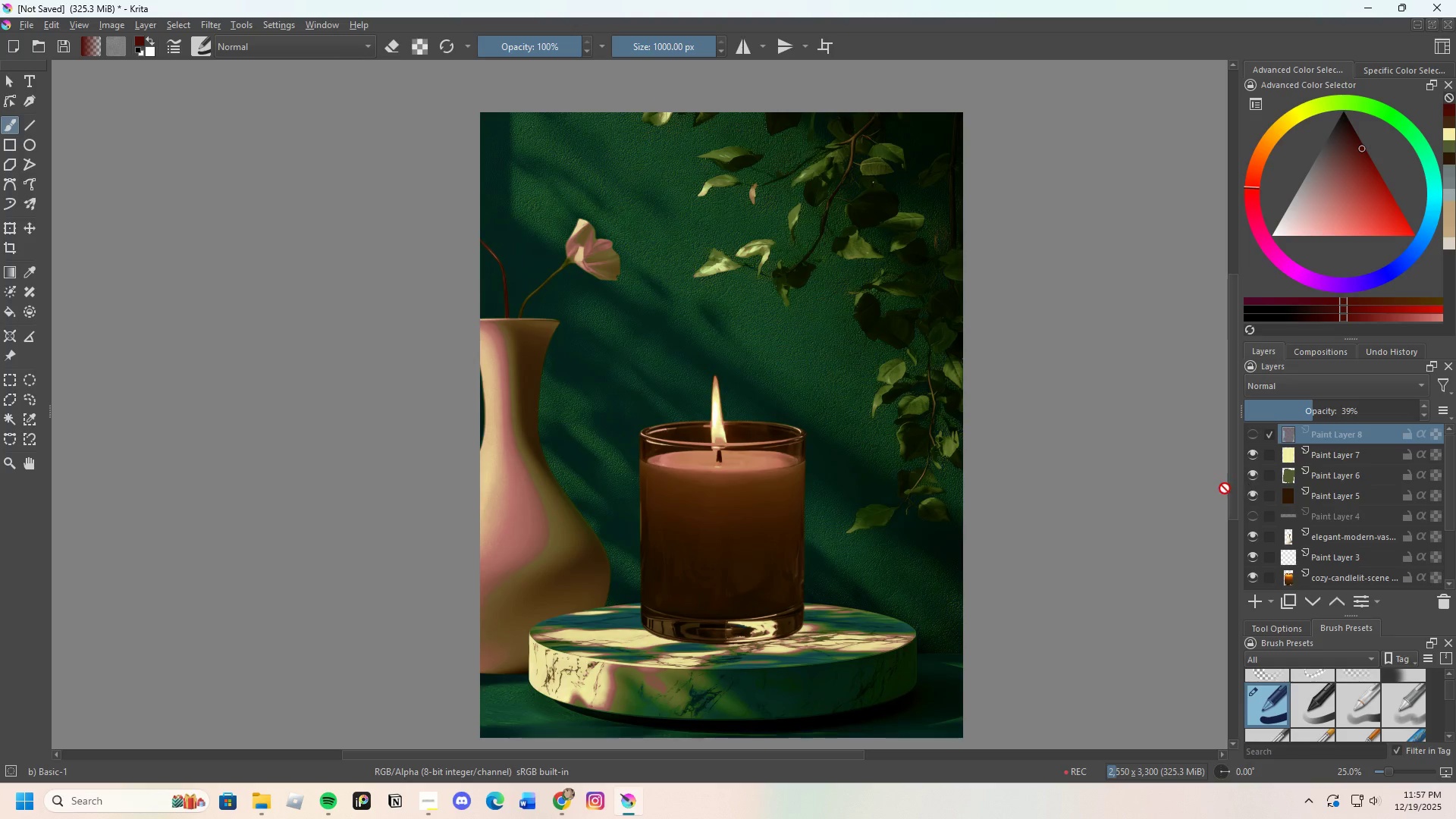 
scroll: coordinate [631, 558], scroll_direction: down, amount: 2.0
 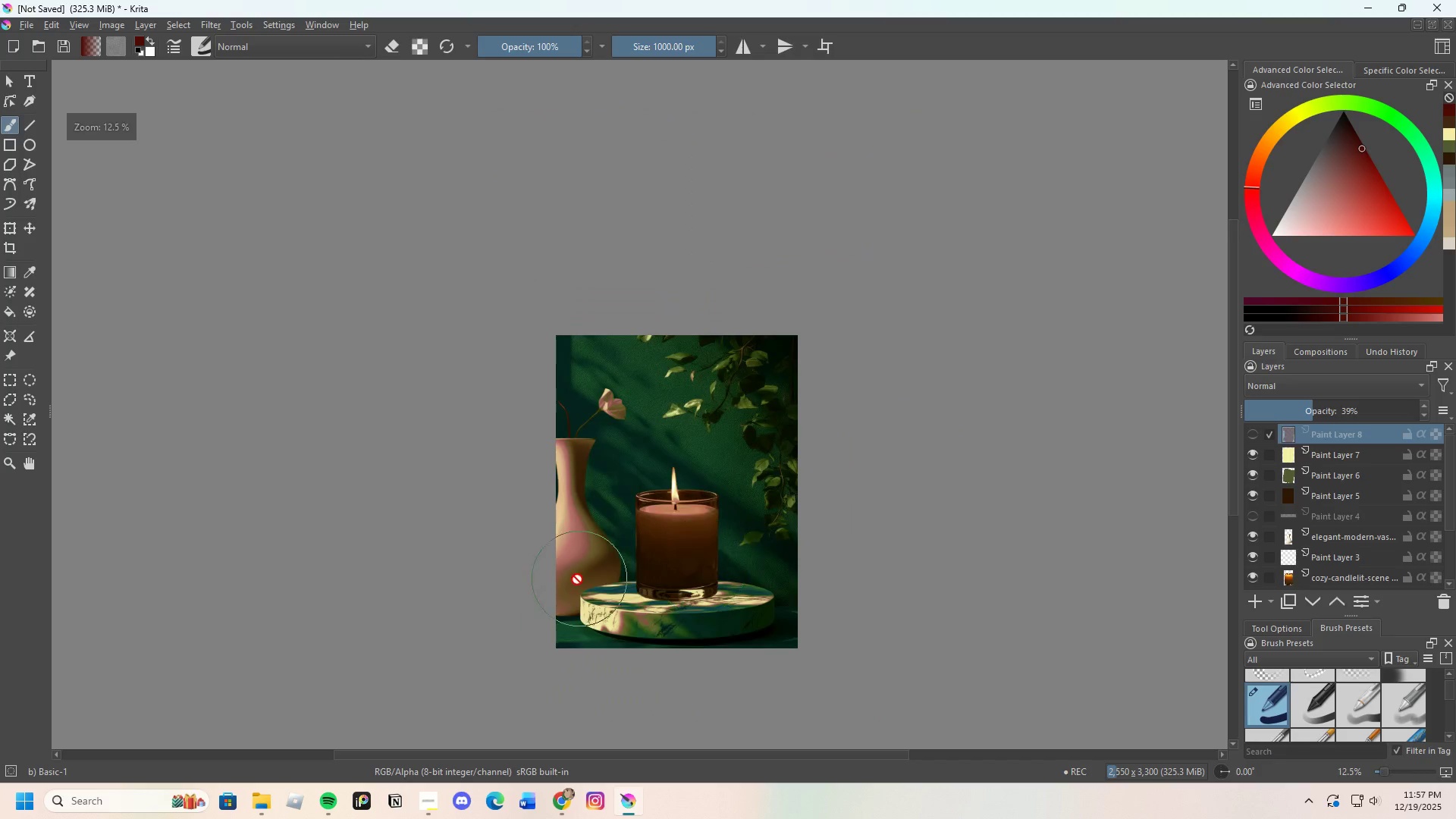 
scroll: coordinate [661, 575], scroll_direction: up, amount: 4.0
 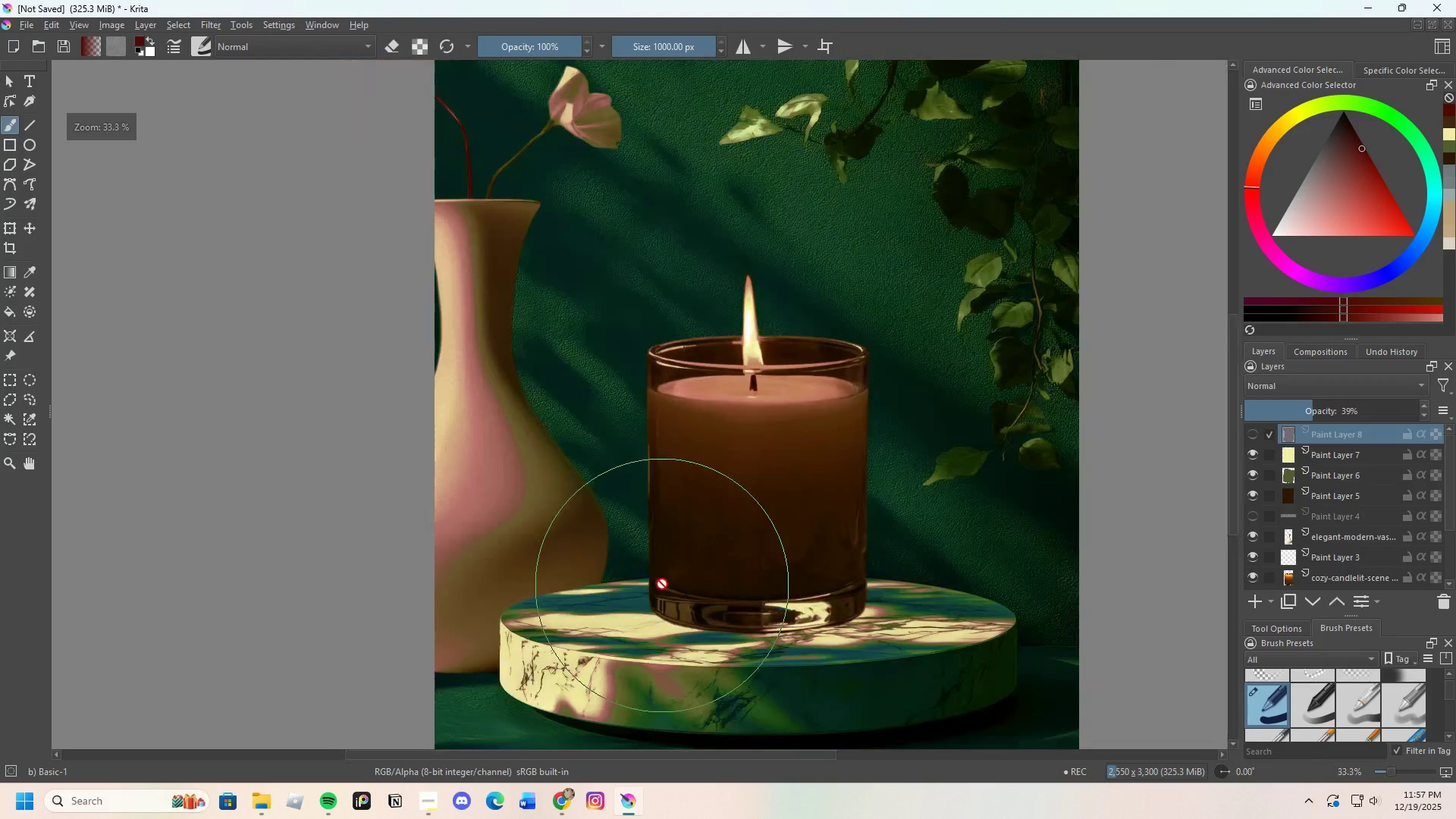 
scroll: coordinate [662, 582], scroll_direction: down, amount: 2.0
 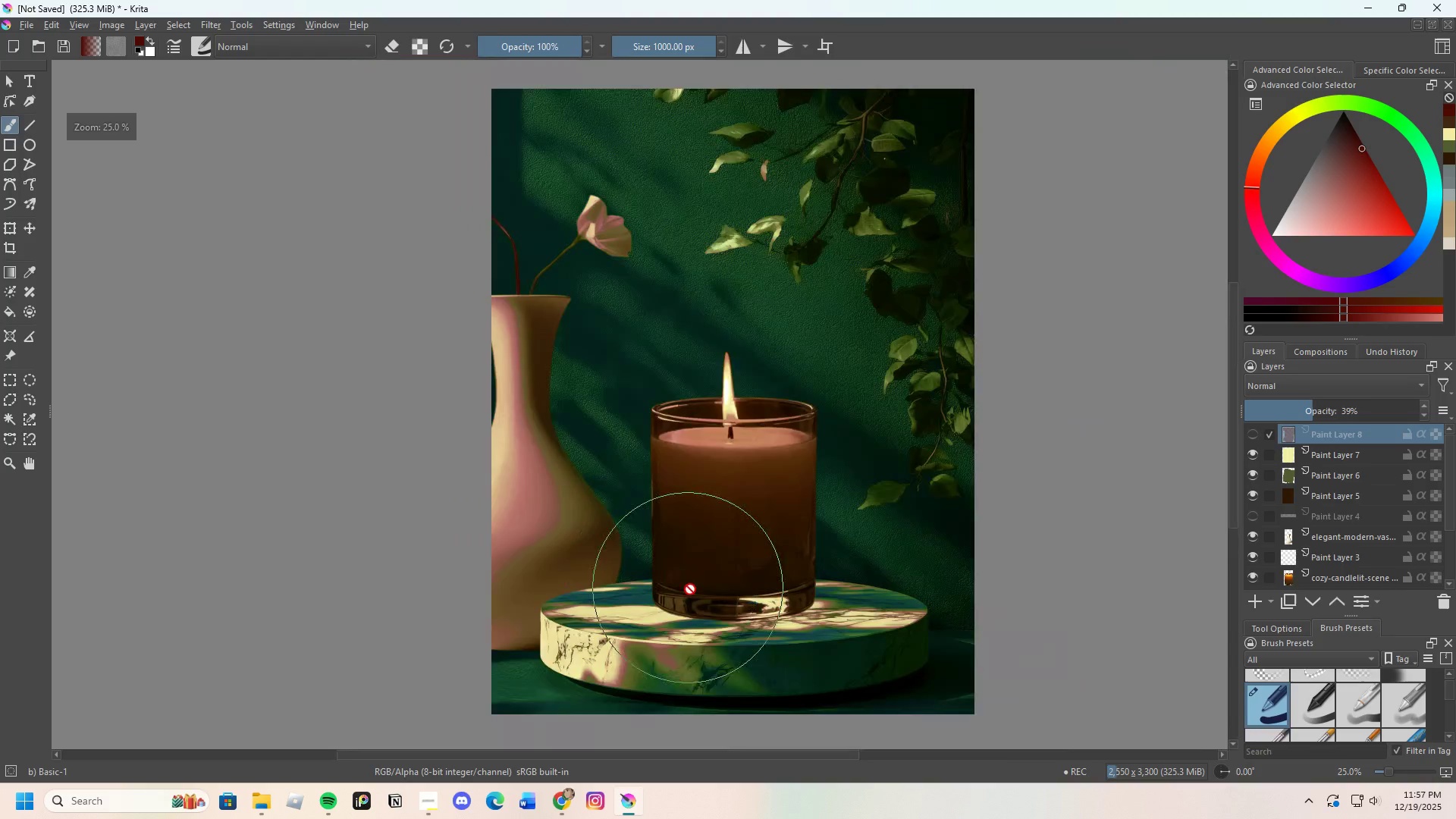 
scroll: coordinate [690, 589], scroll_direction: up, amount: 1.0
 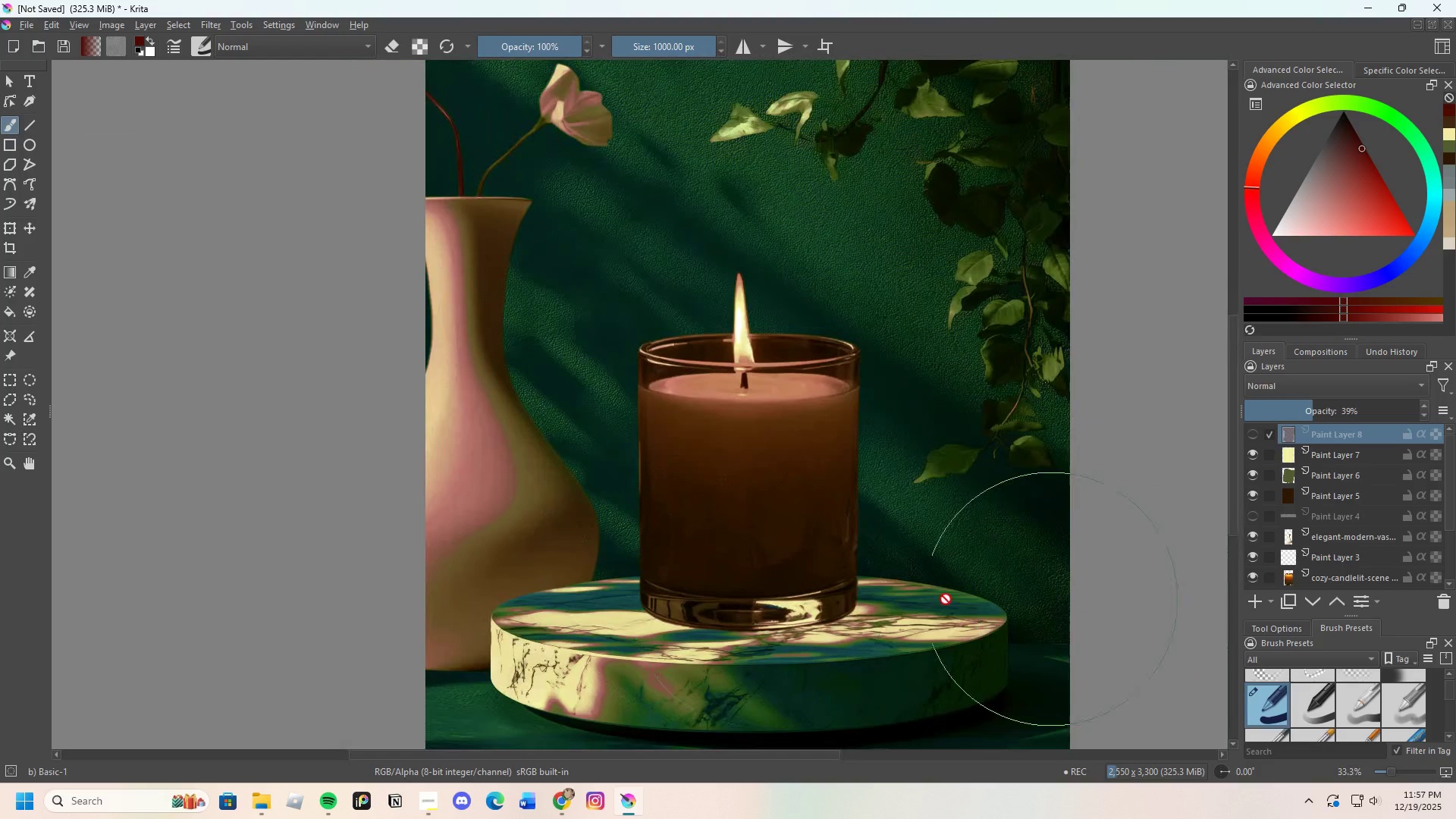 
scroll: coordinate [846, 589], scroll_direction: down, amount: 1.0
 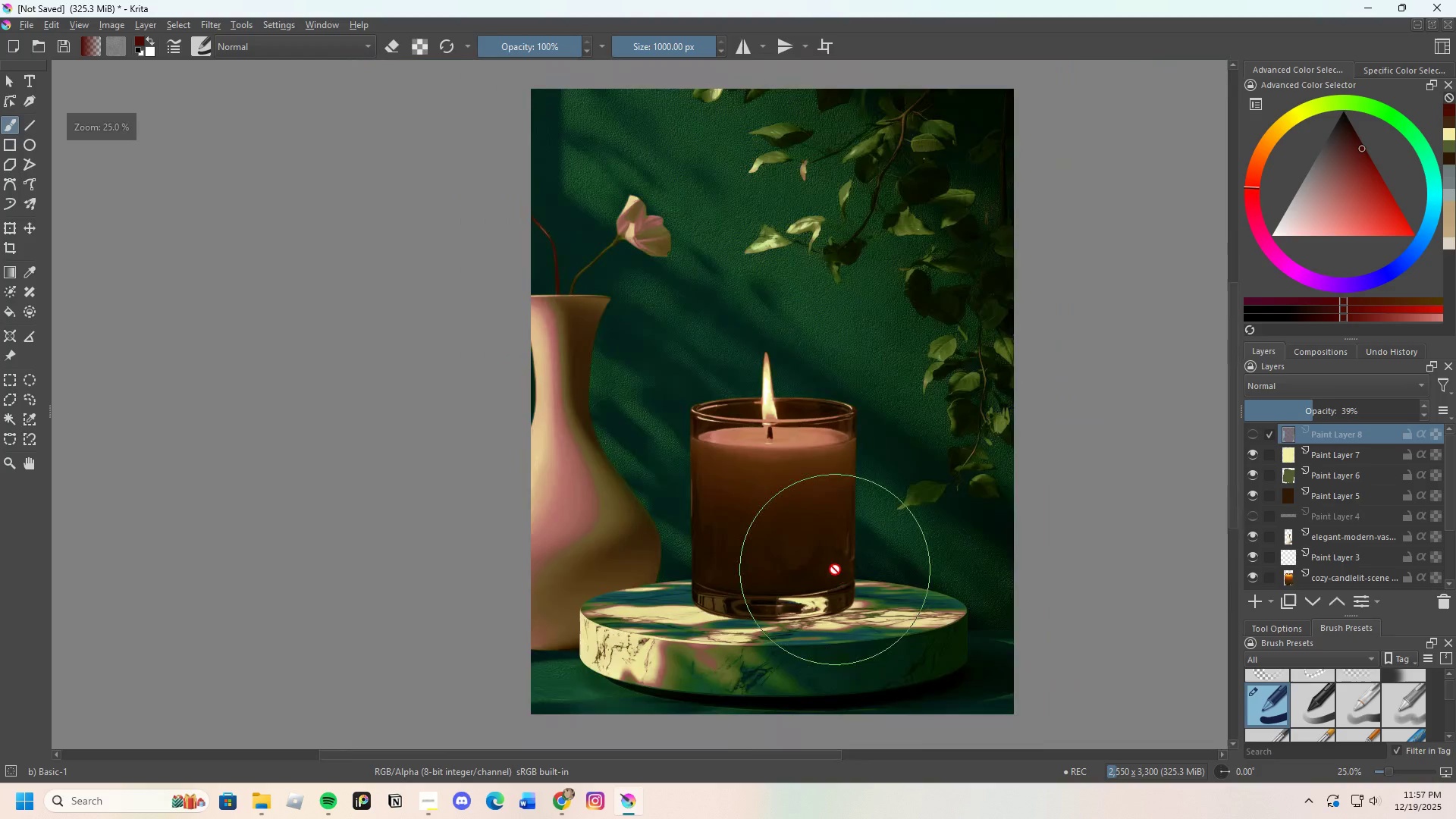 
scroll: coordinate [835, 570], scroll_direction: up, amount: 1.0
 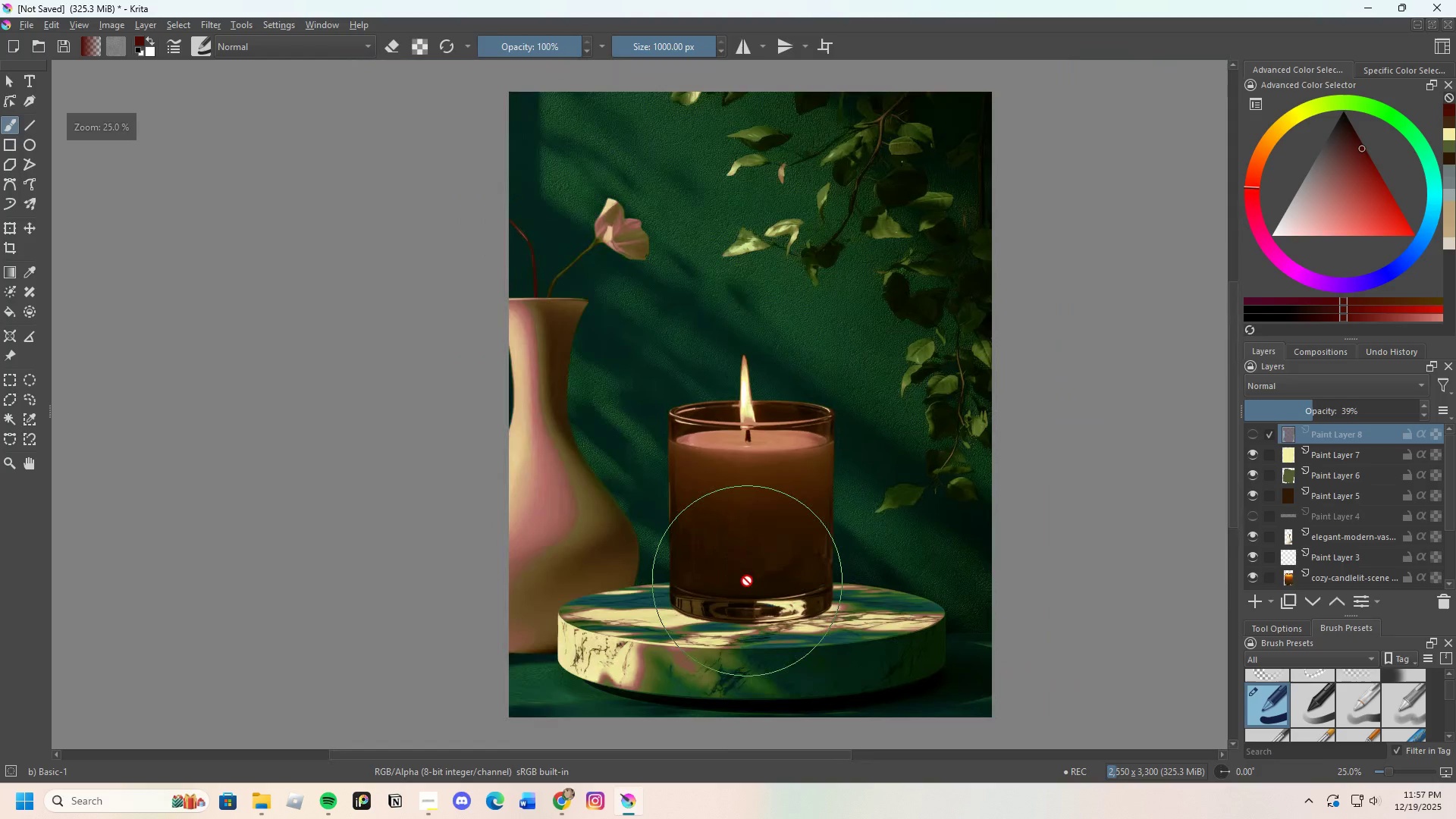 
scroll: coordinate [747, 581], scroll_direction: down, amount: 1.0
 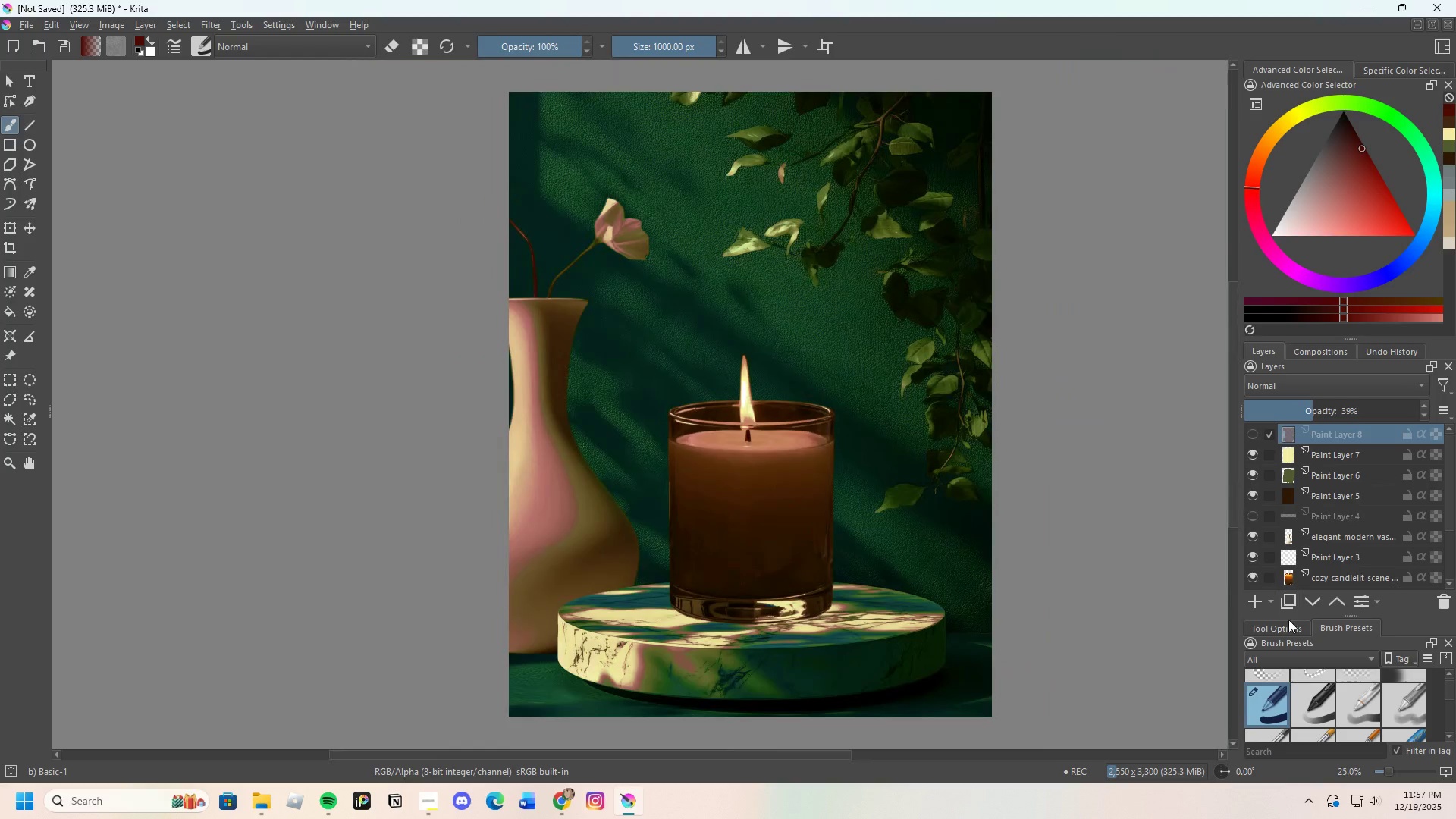 
left_click([1254, 605])
 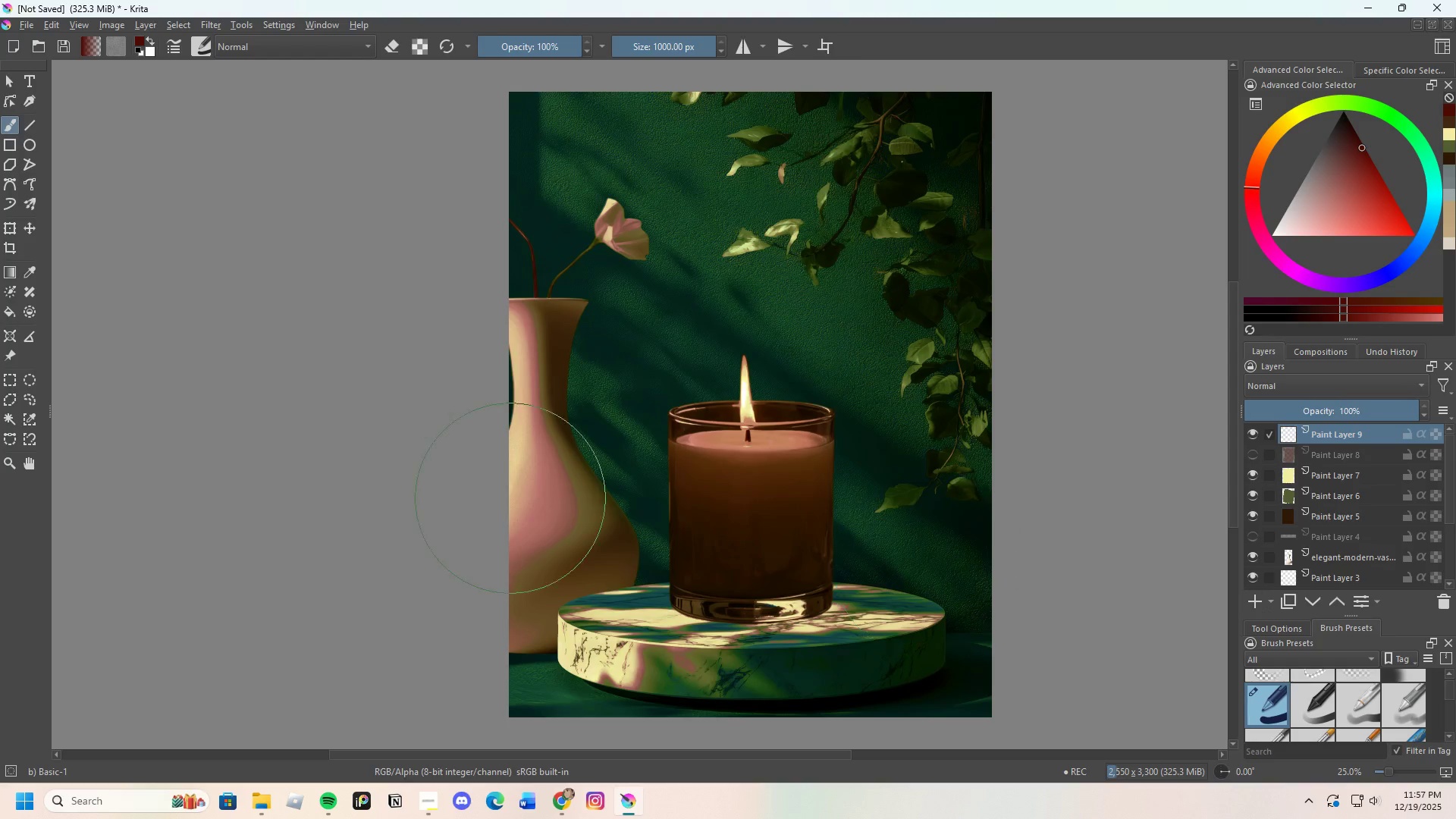 
scroll: coordinate [616, 488], scroll_direction: none, amount: 0.0
 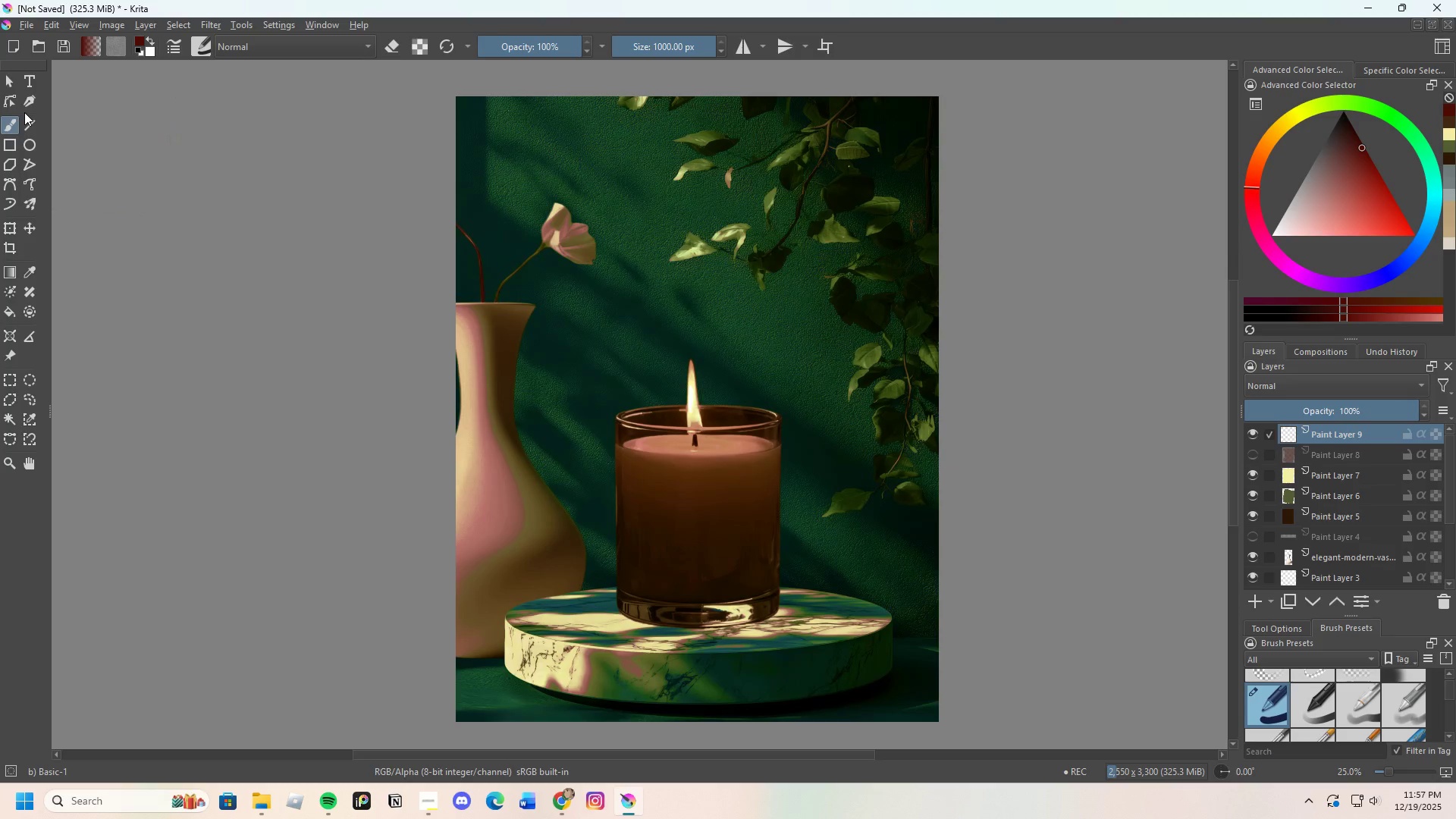 
wait(10.44)
 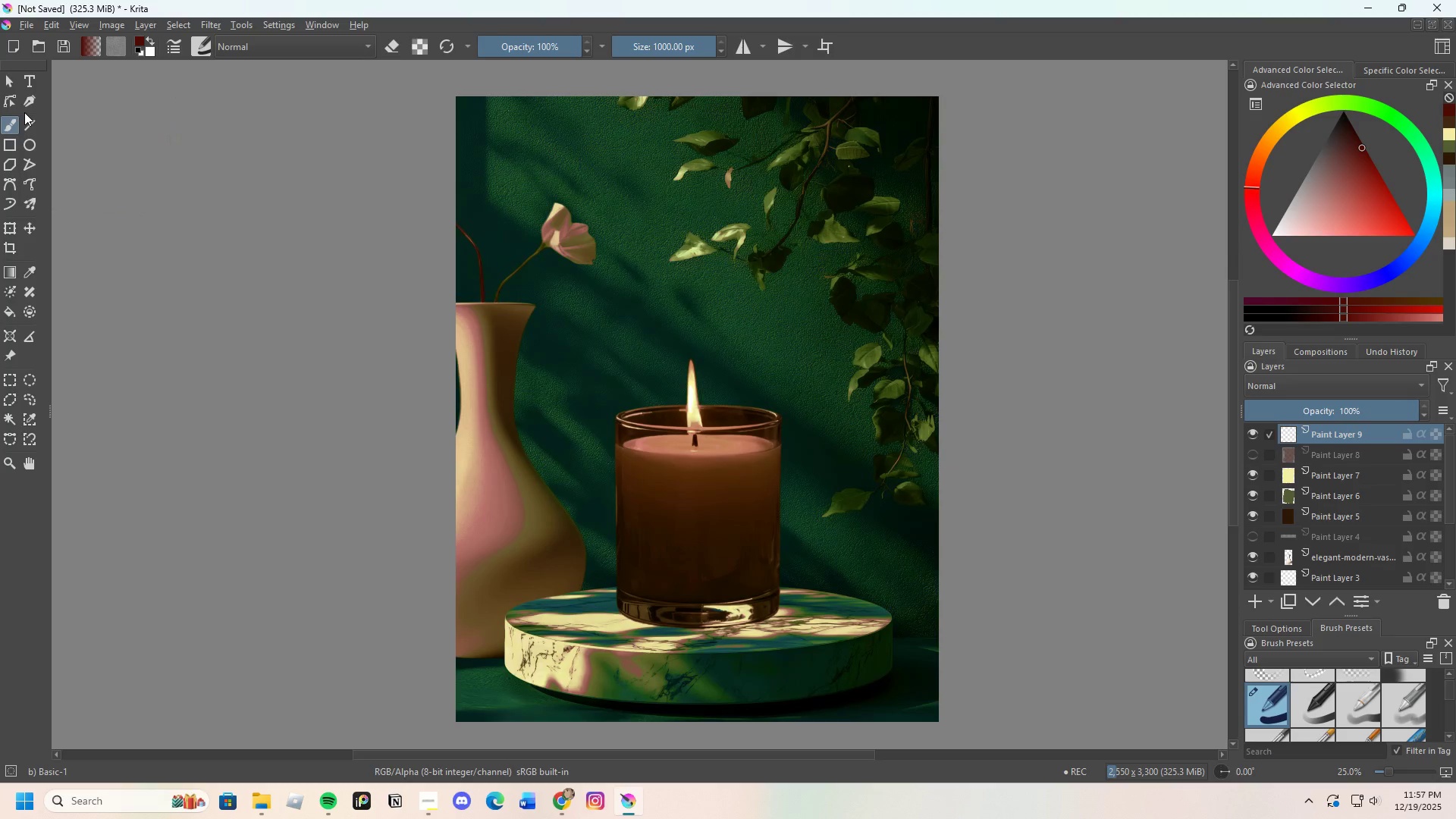 
left_click([33, 78])
 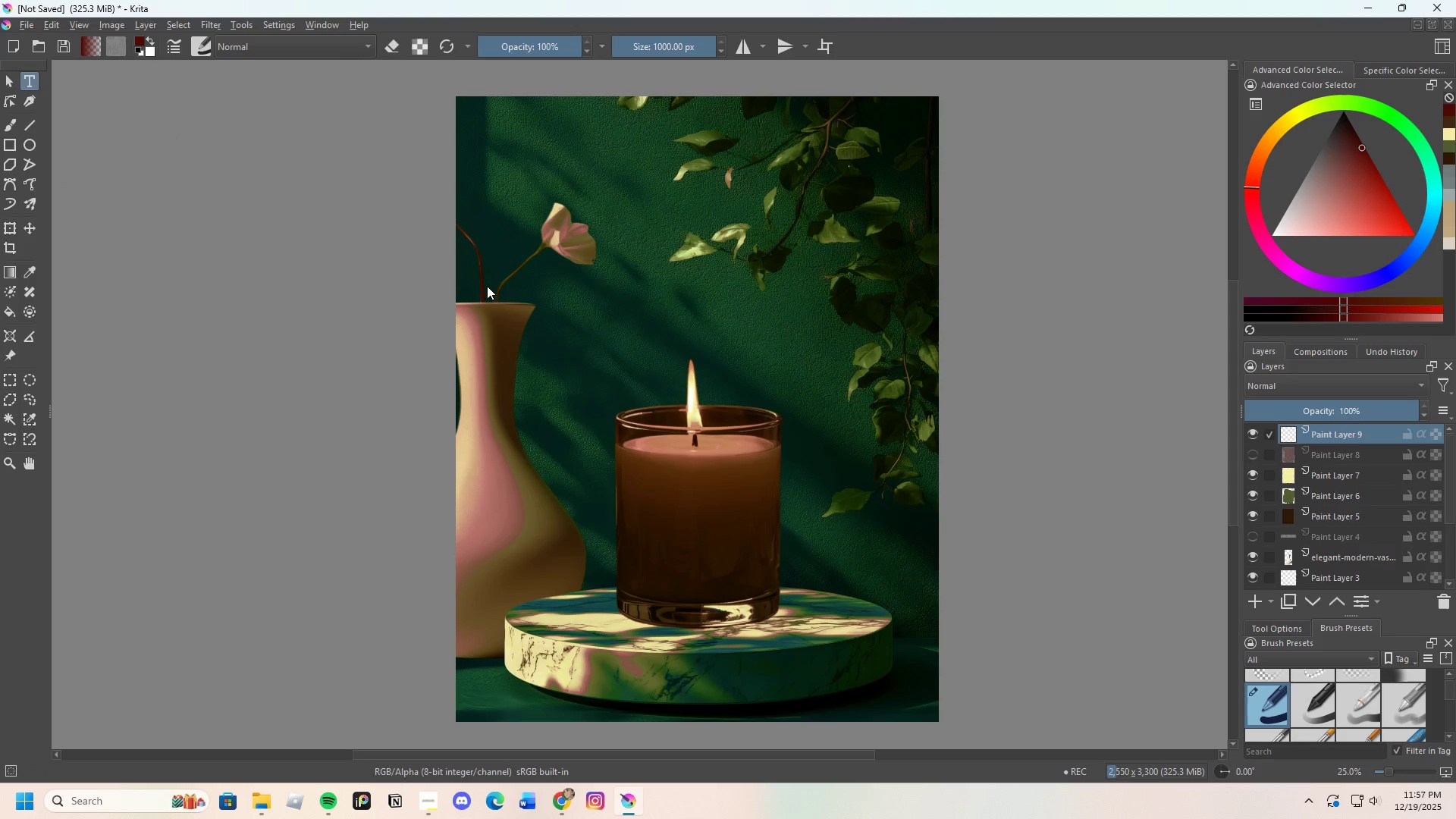 
left_click([558, 287])
 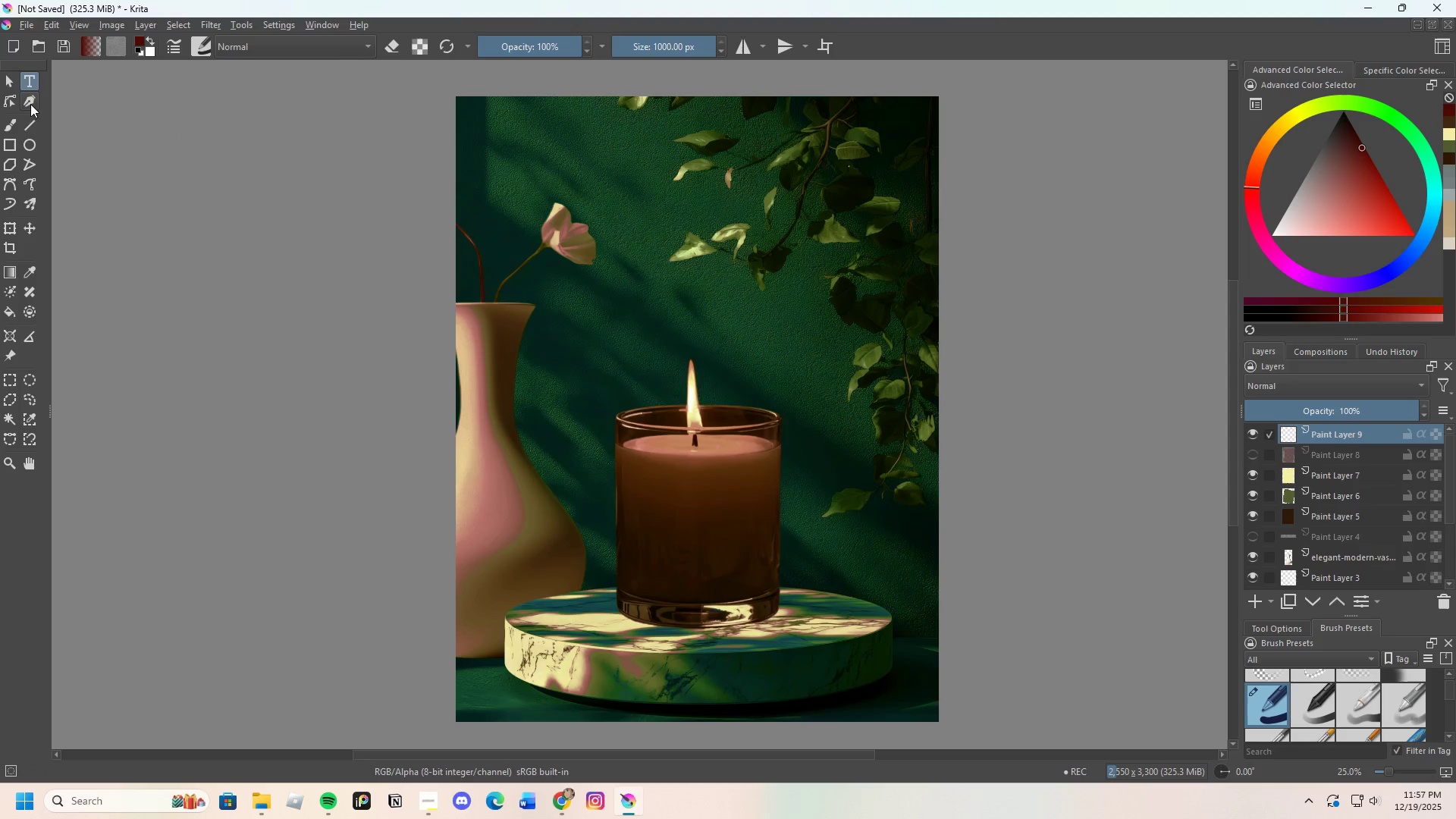 
left_click([27, 81])
 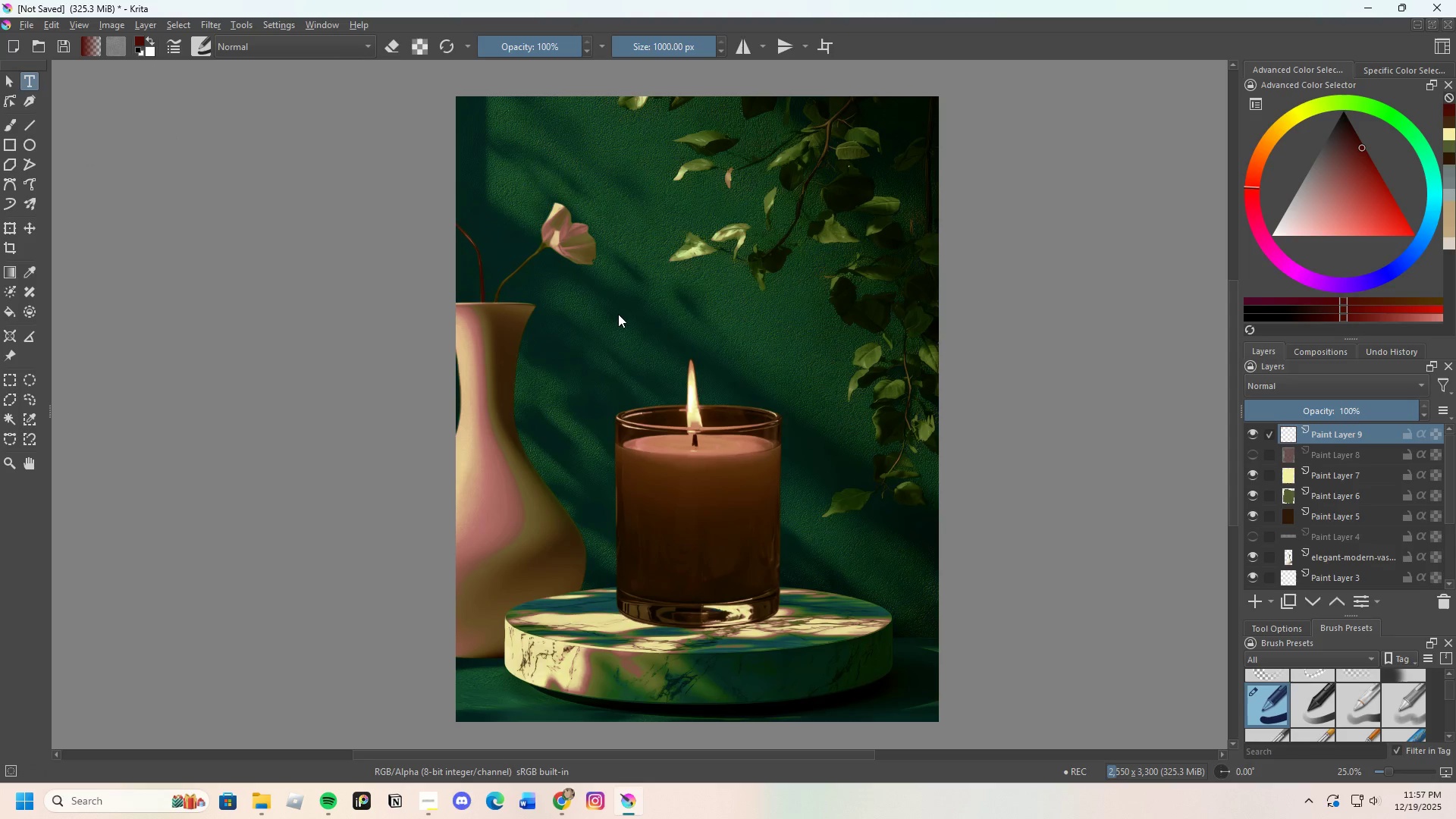 
double_click([618, 314])
 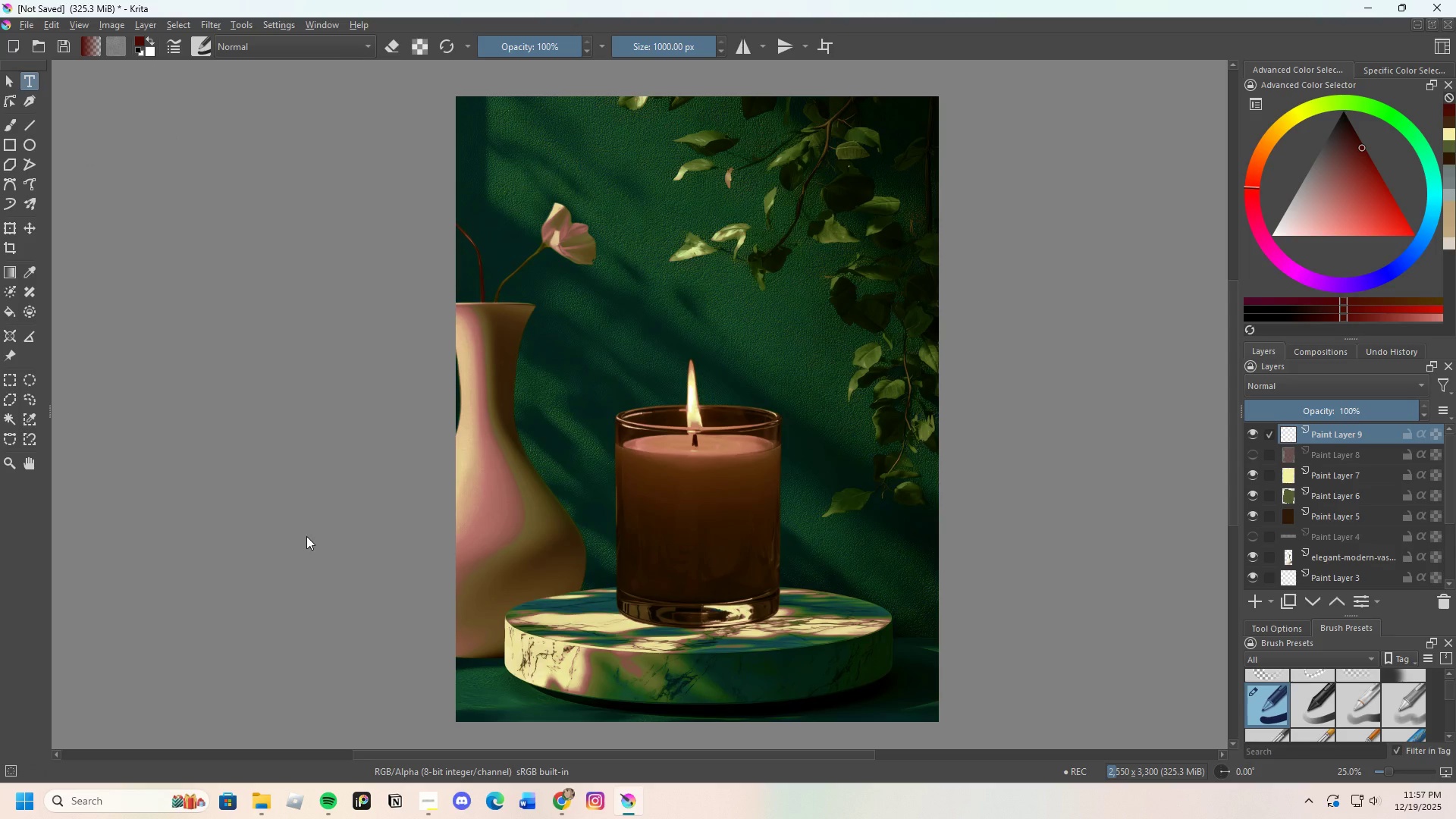 
scroll: coordinate [158, 621], scroll_direction: down, amount: 1.0
 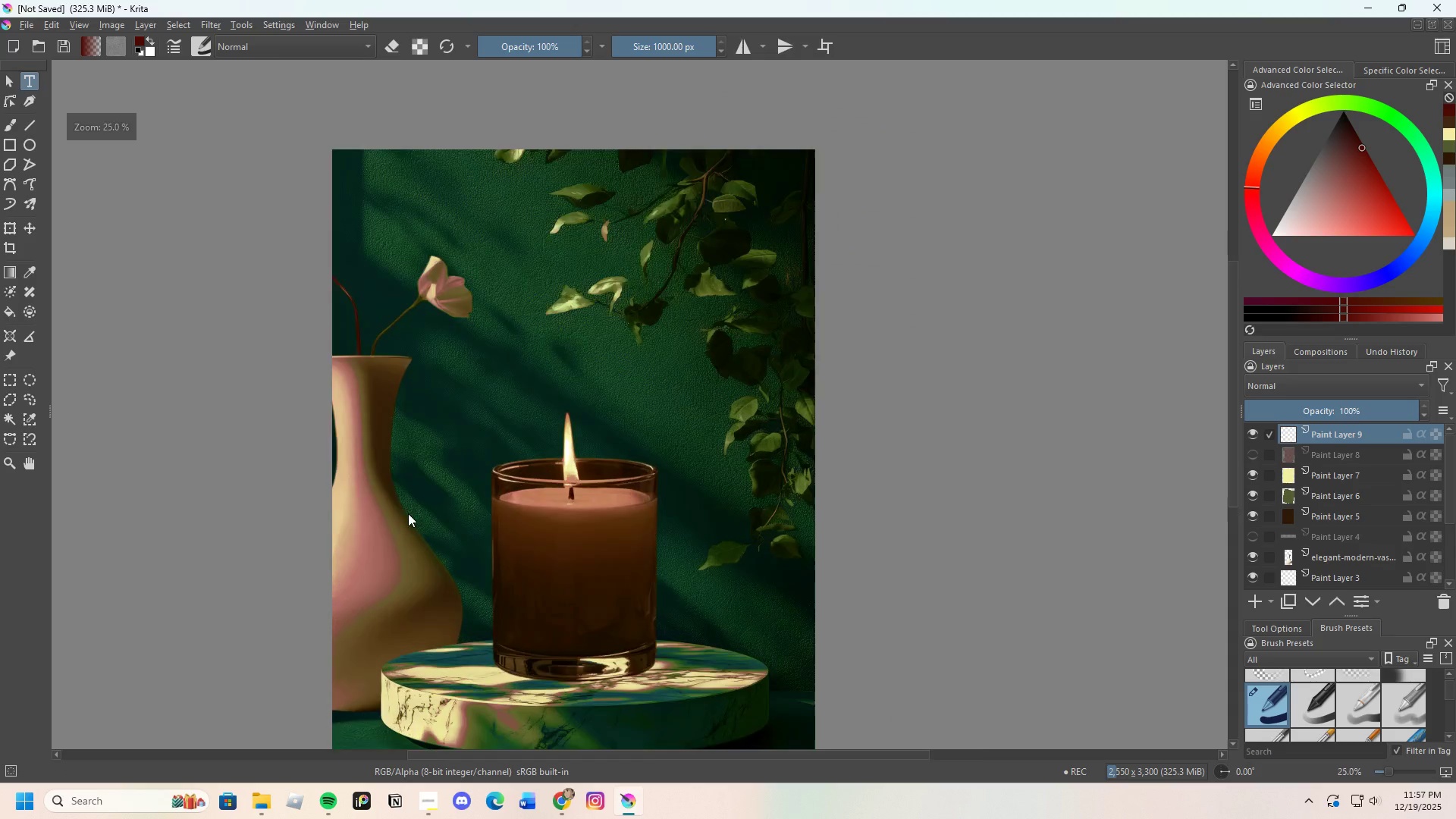 
scroll: coordinate [405, 513], scroll_direction: up, amount: 1.0
 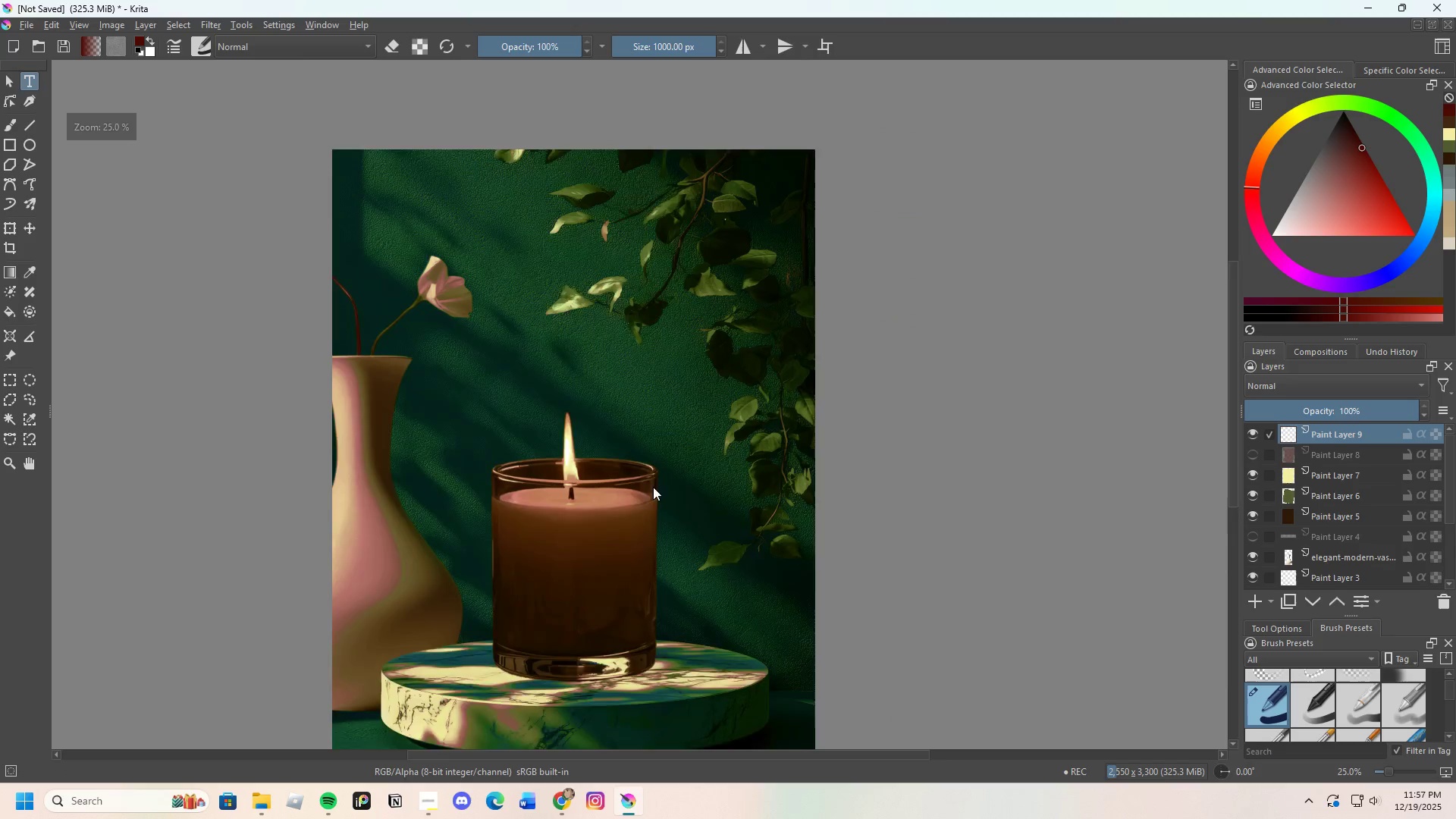 
scroll: coordinate [733, 463], scroll_direction: none, amount: 0.0
 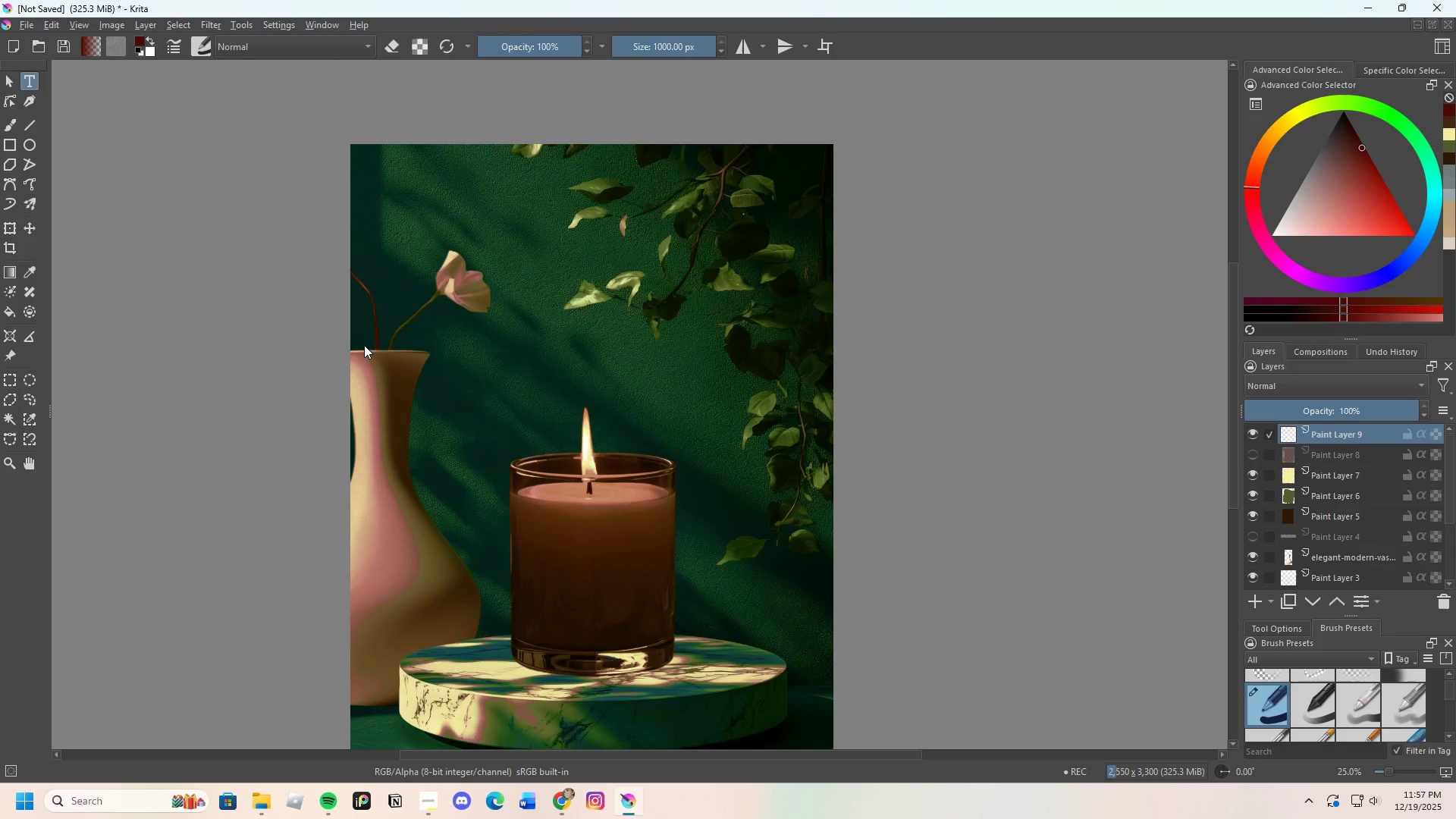 
double_click([518, 360])
 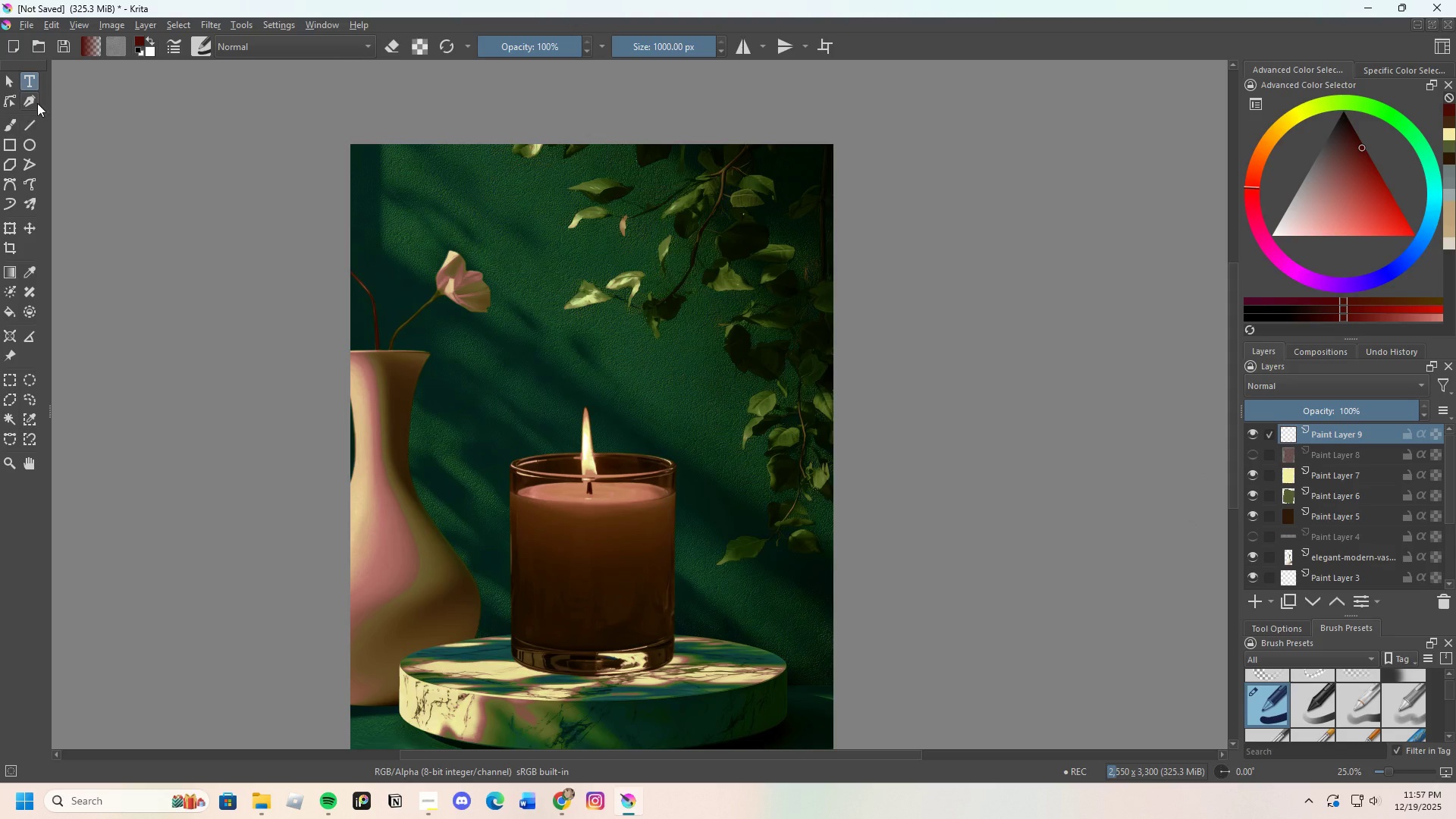 
left_click([27, 105])
 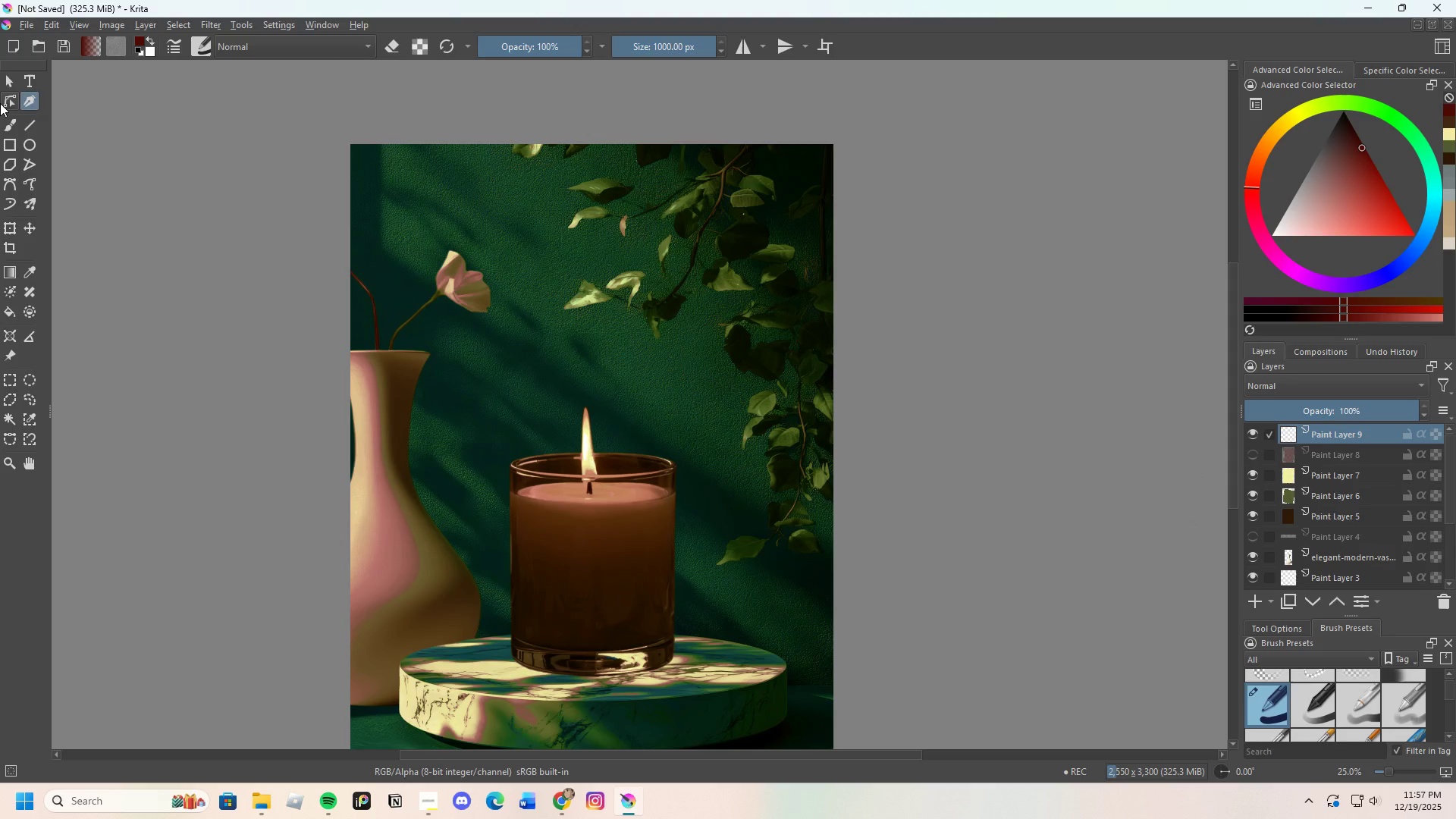 
left_click([0, 103])
 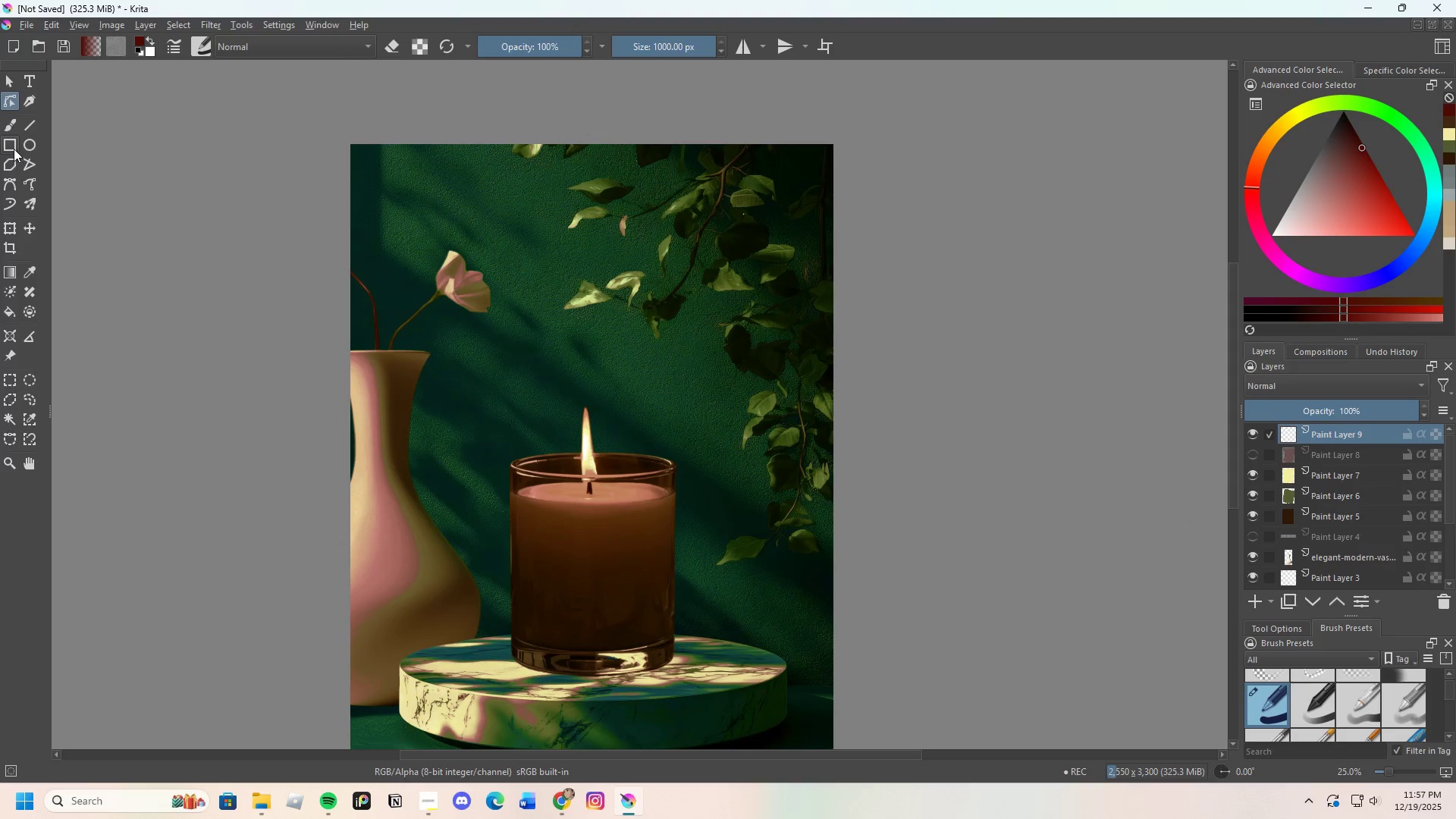 
left_click([9, 127])
 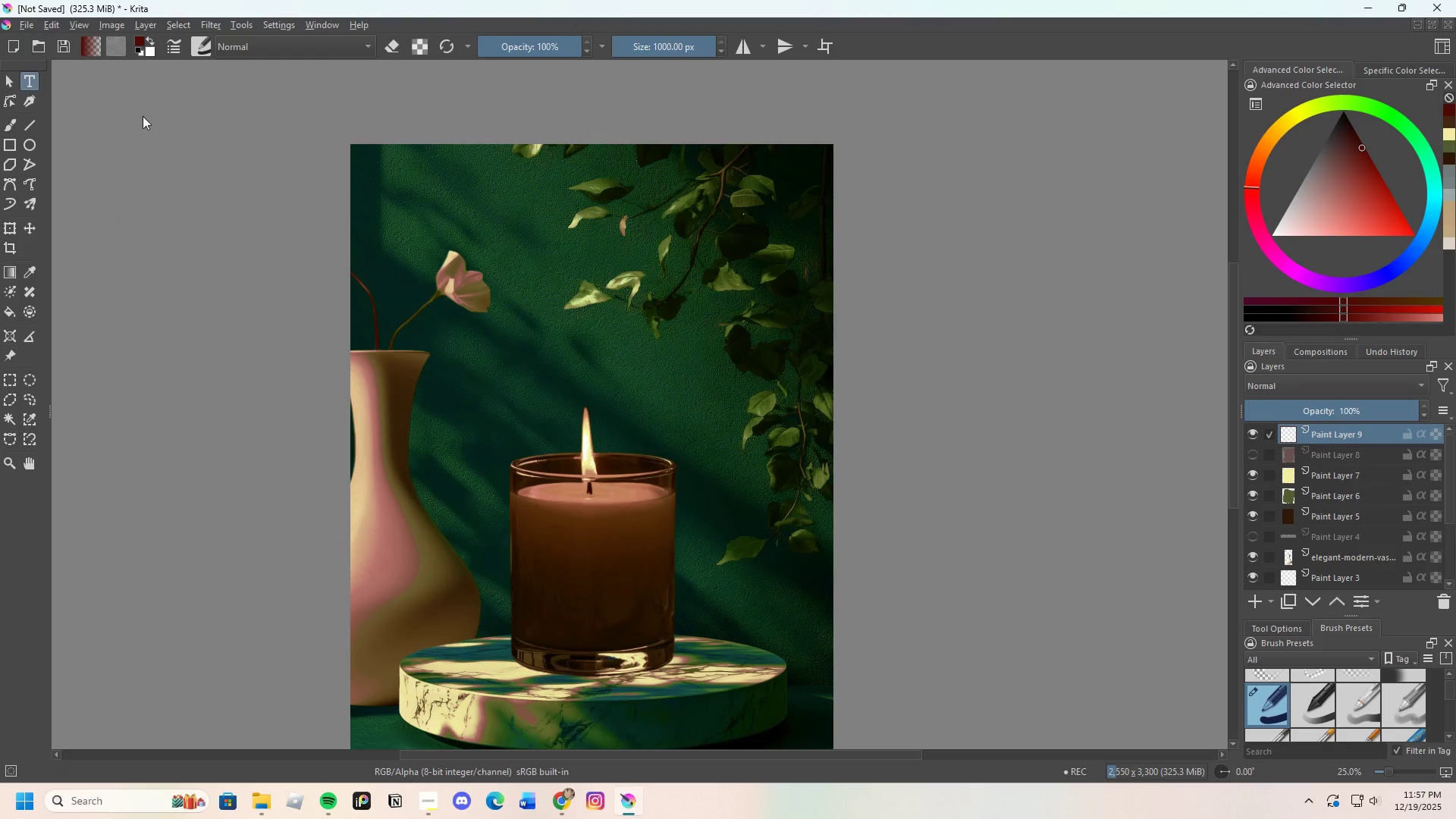 
left_click([550, 314])
 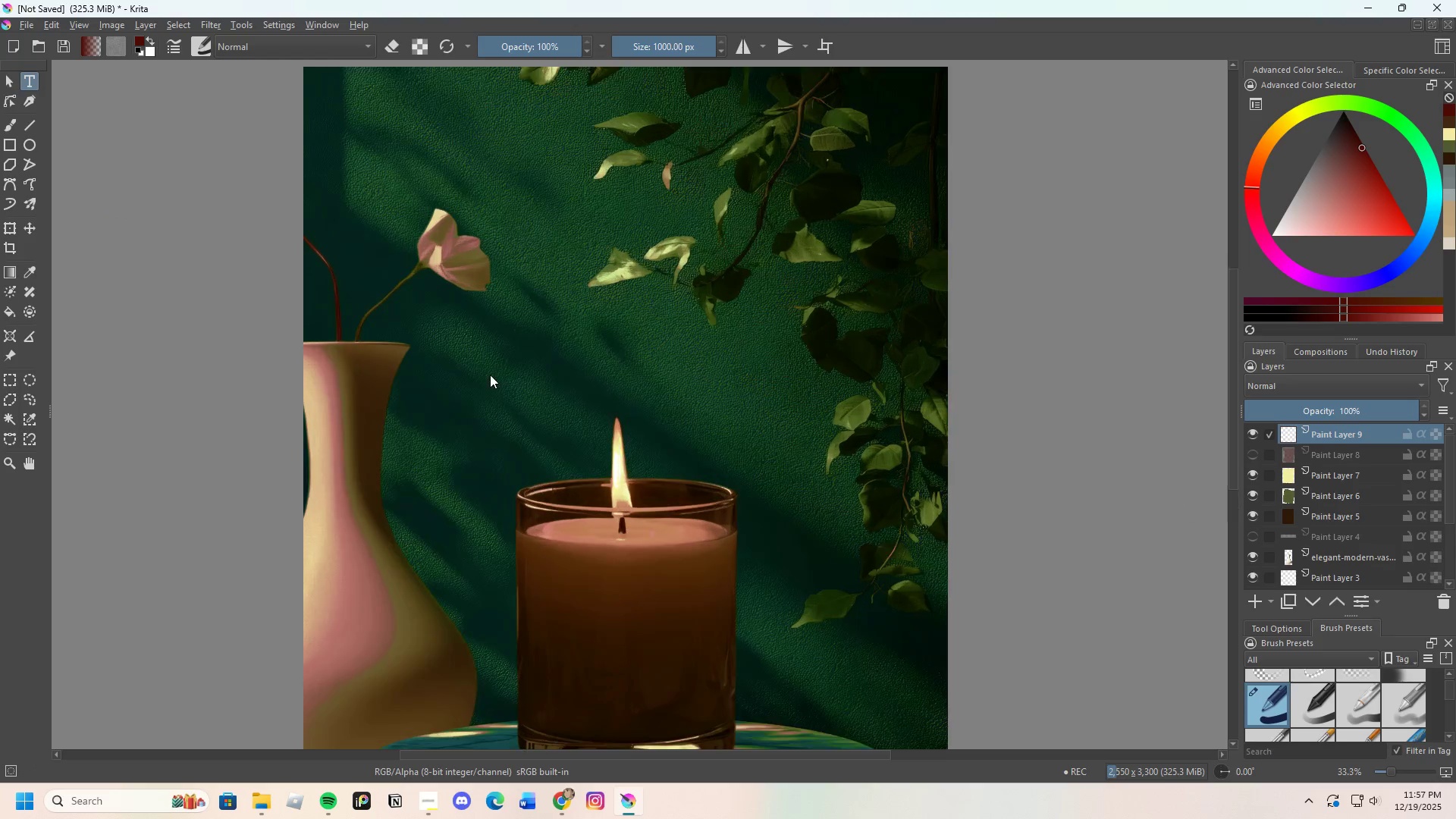 
scroll: coordinate [491, 375], scroll_direction: up, amount: 1.0
 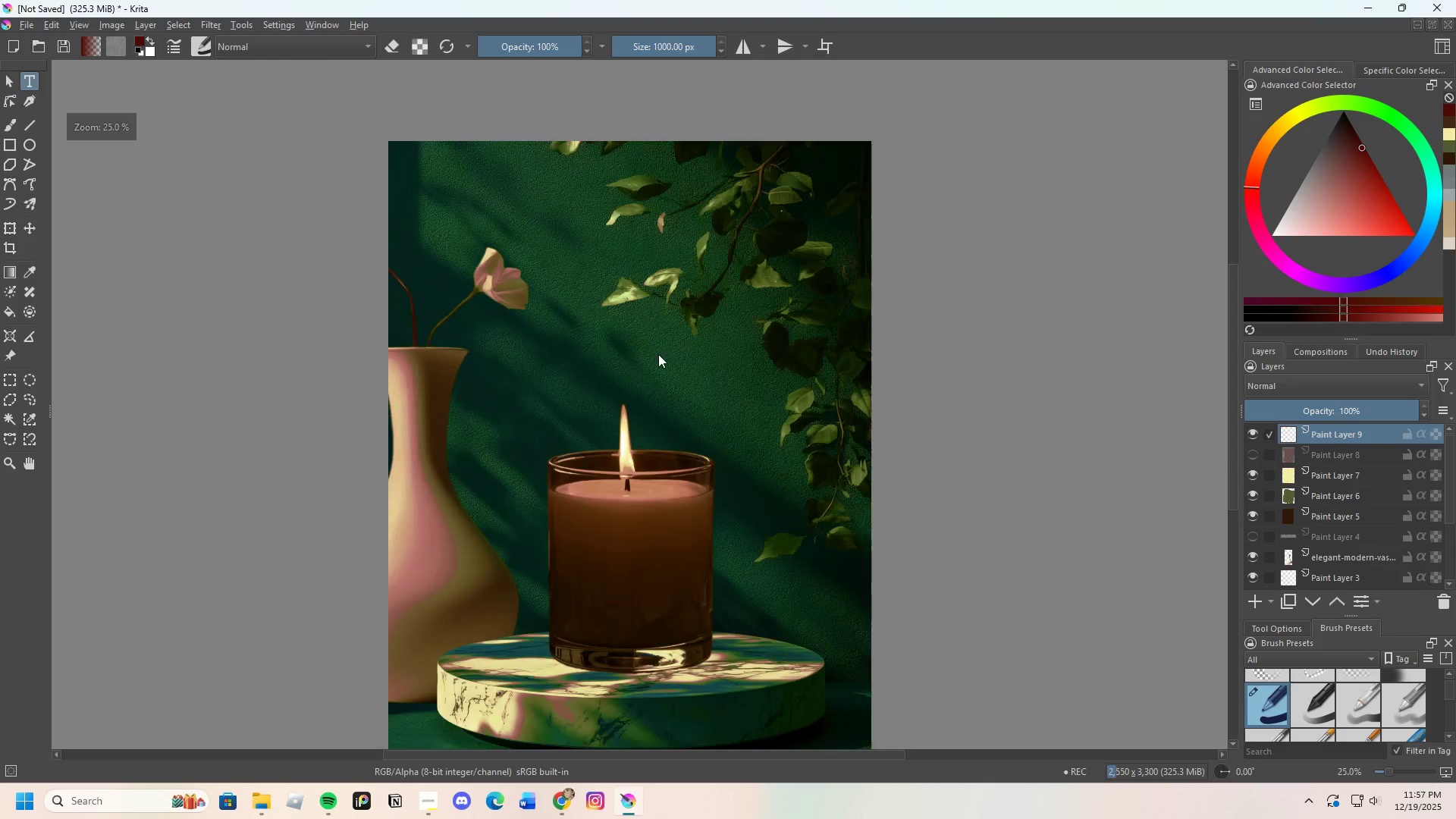 
scroll: coordinate [644, 362], scroll_direction: down, amount: 1.0
 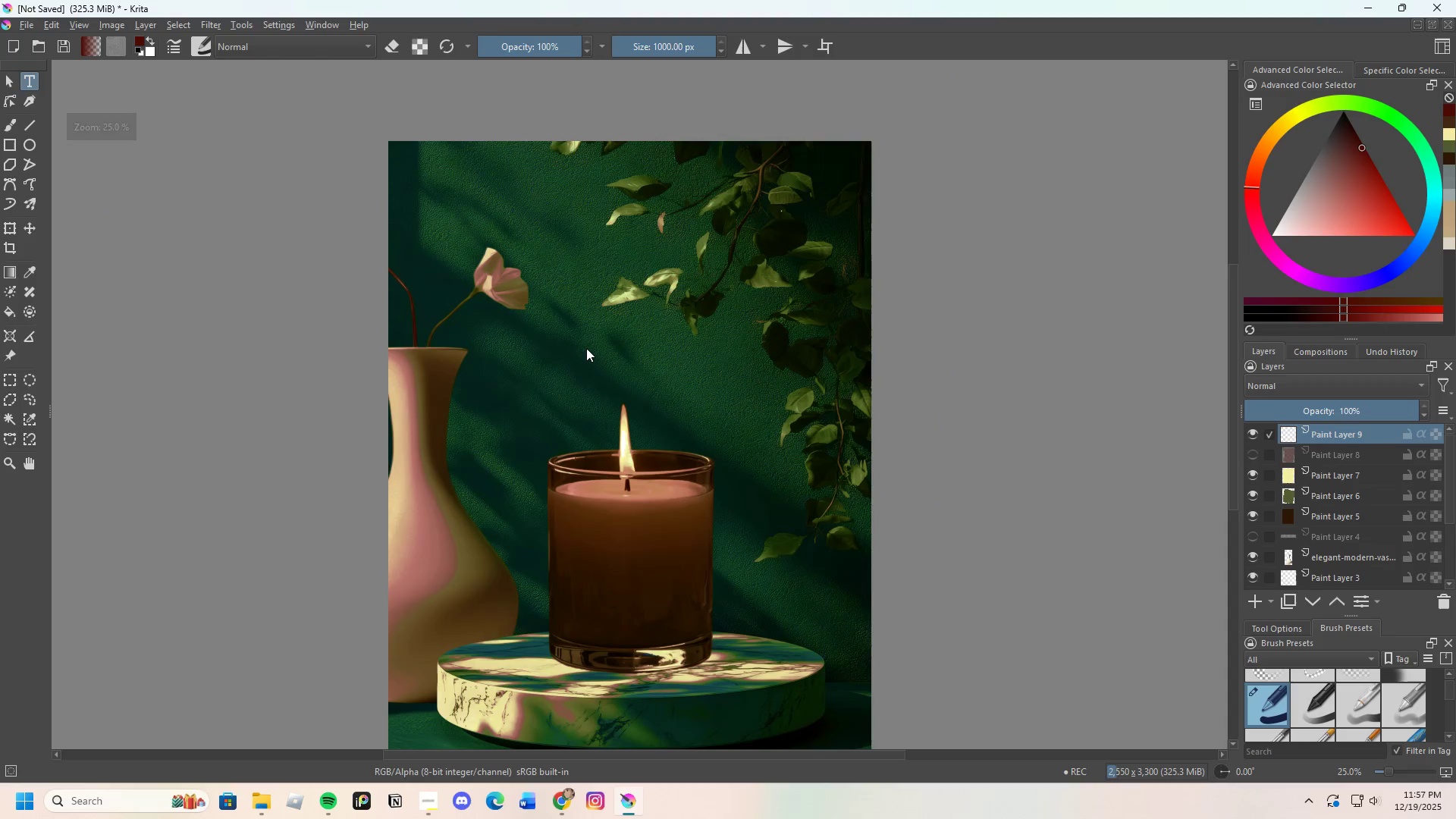 
key(S)
 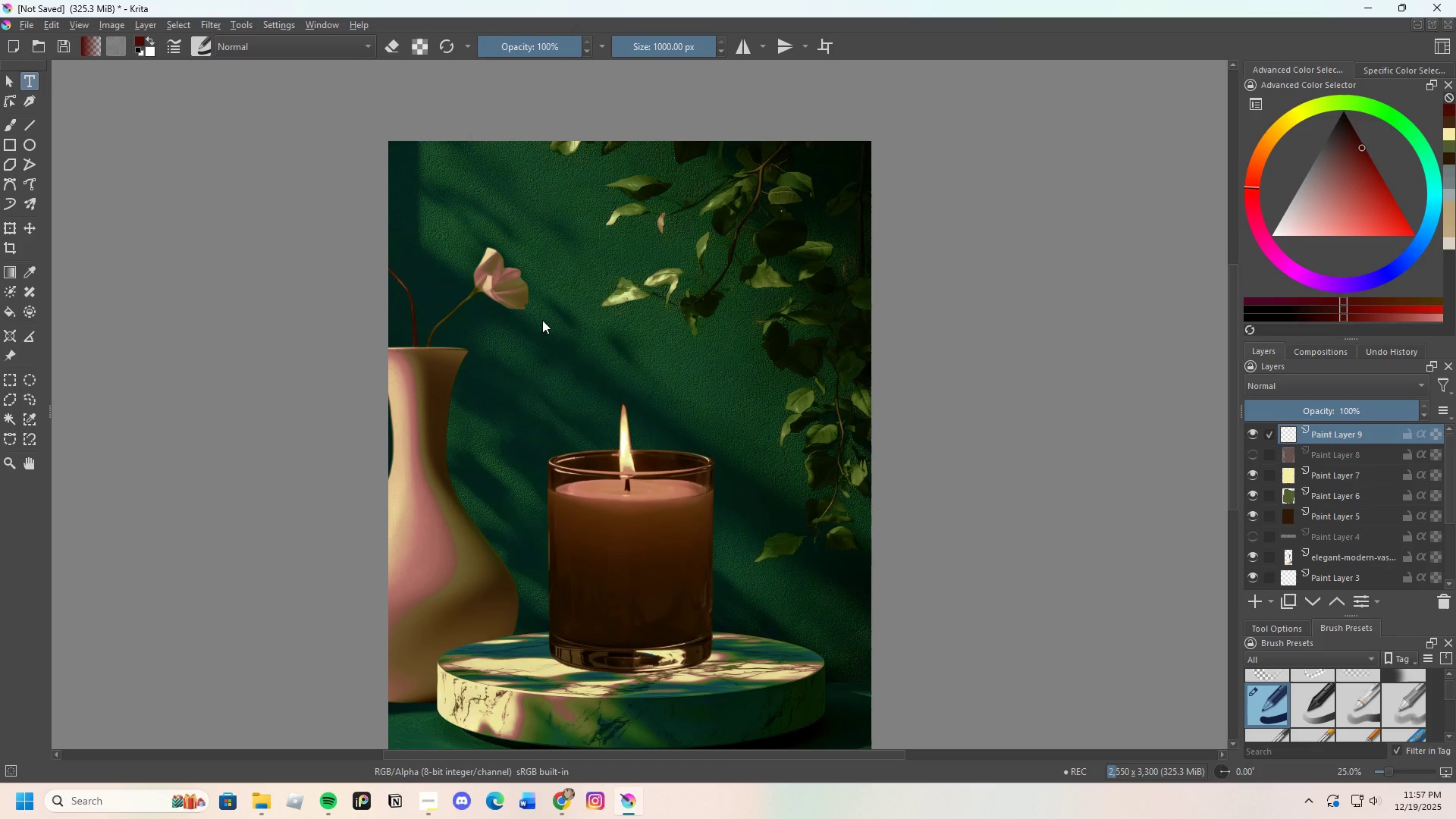 
key(D)
 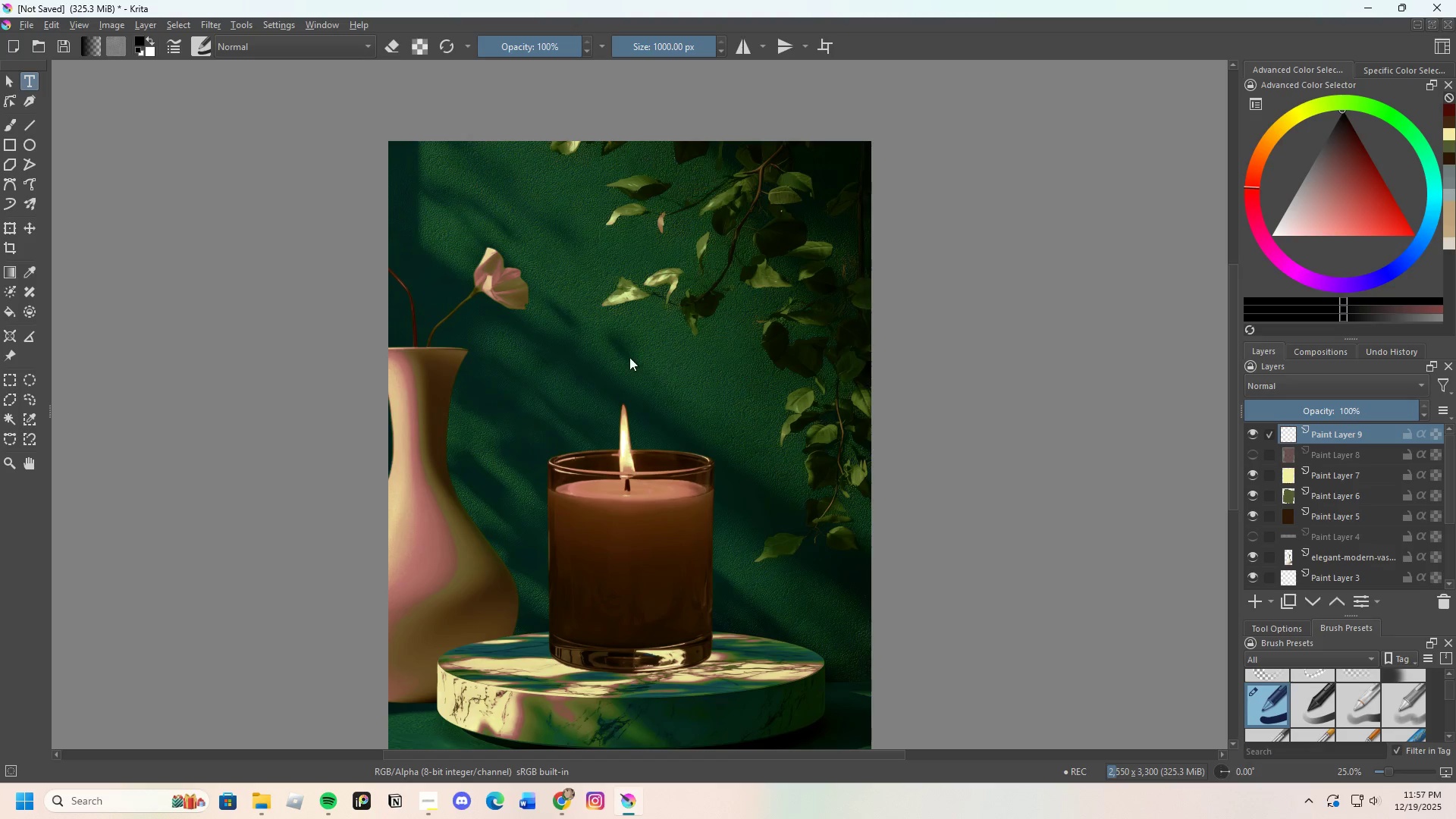 
double_click([626, 357])
 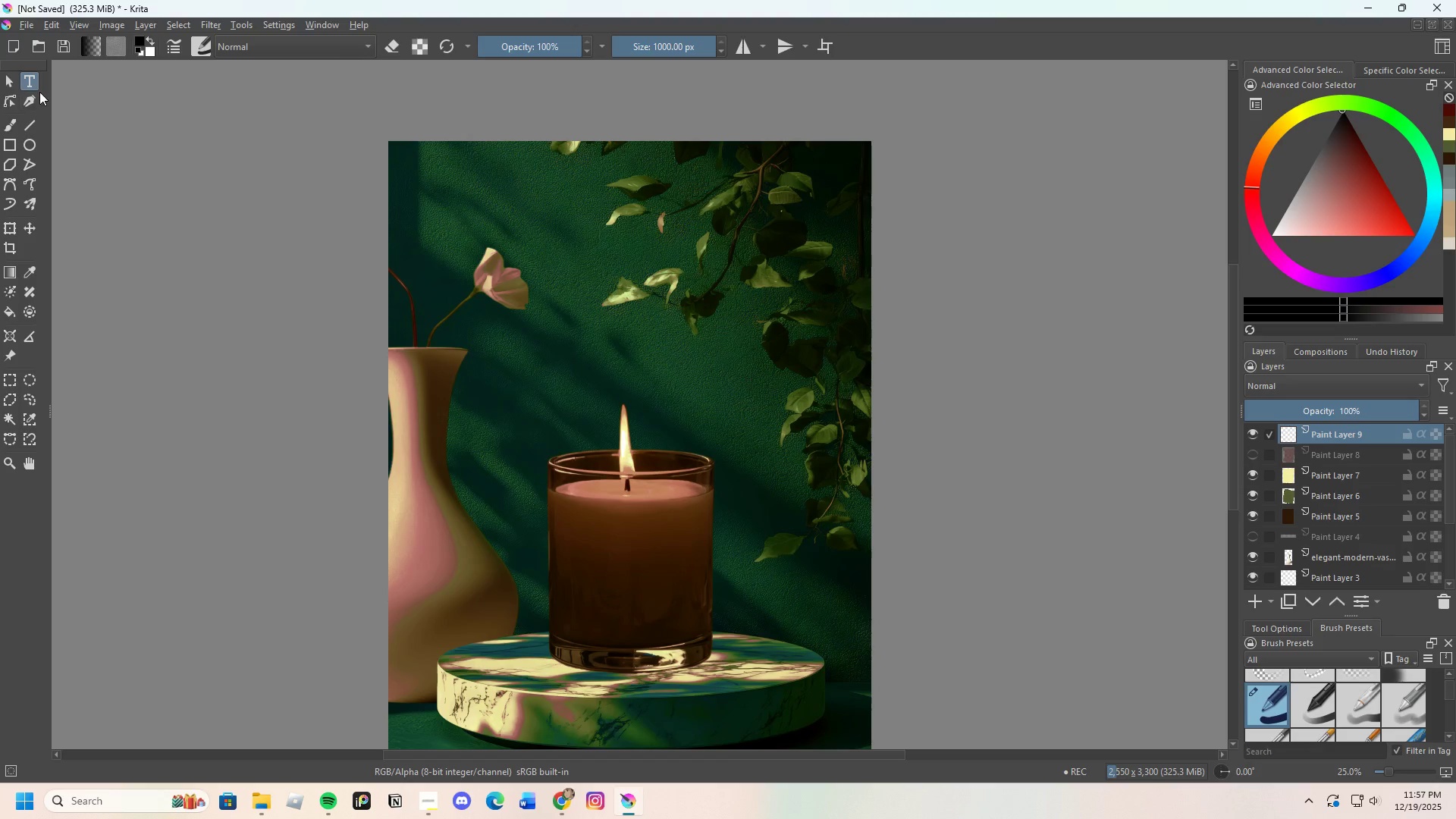 
left_click([31, 91])
 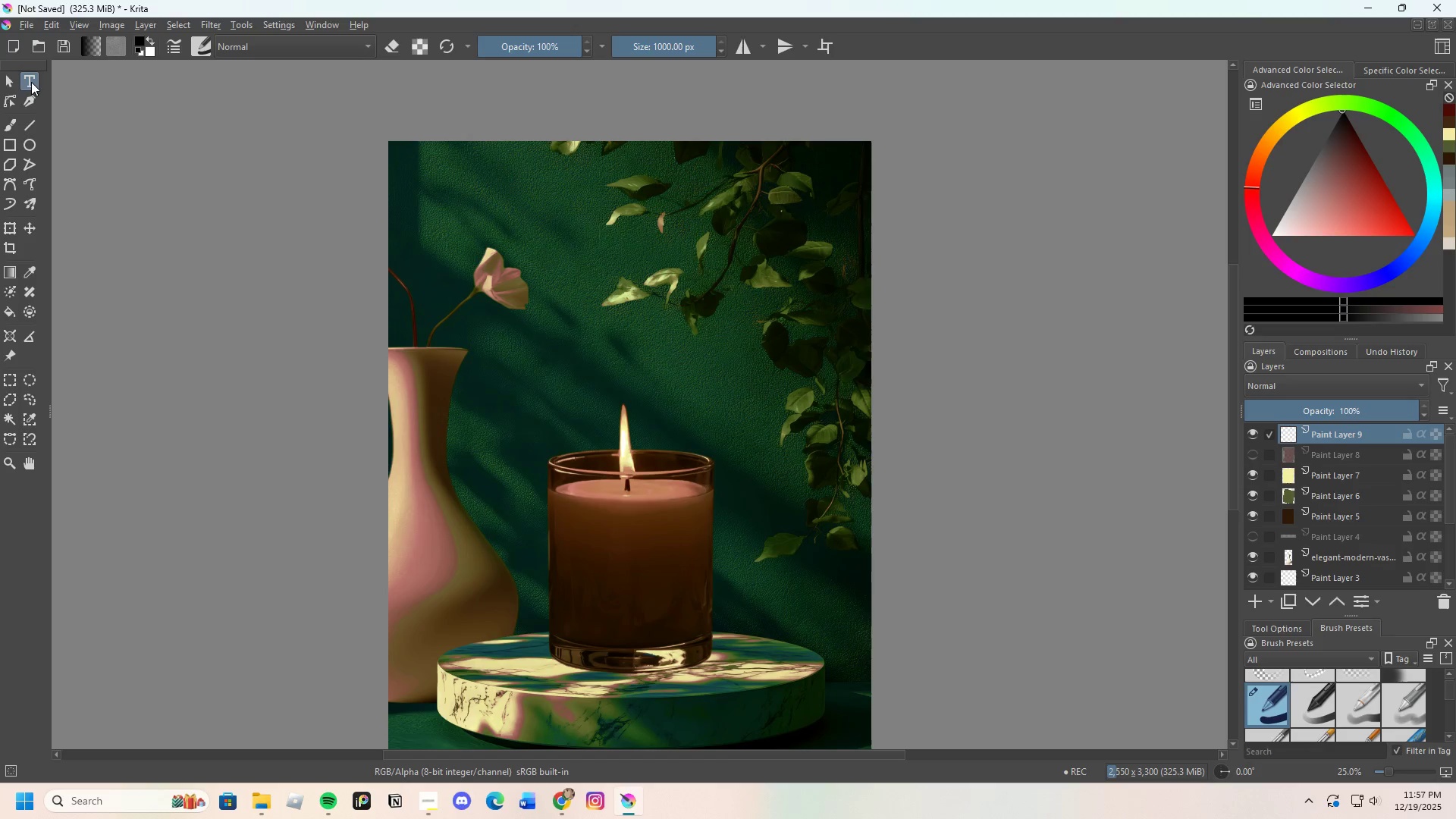 
double_click([31, 82])
 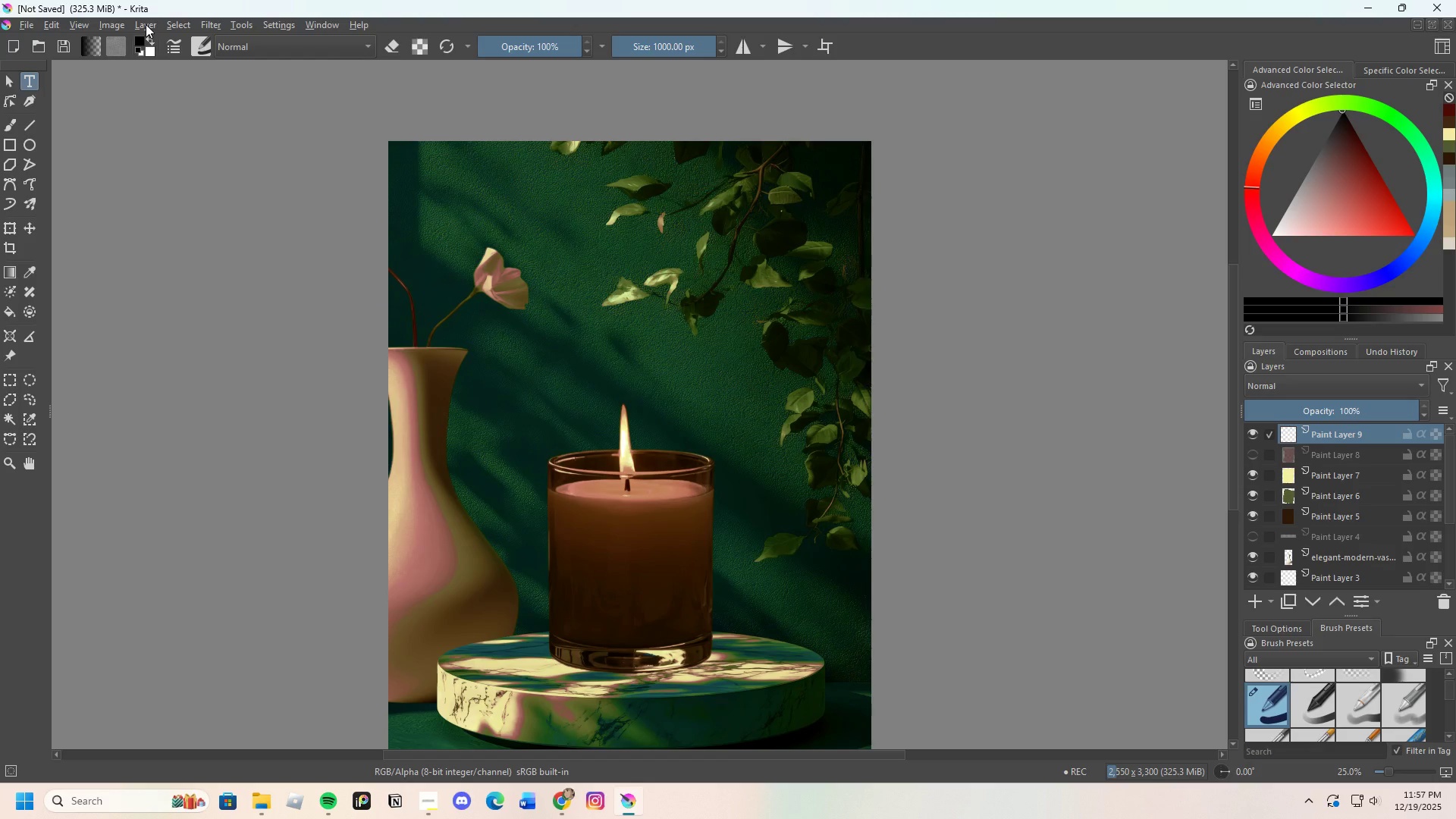 
left_click([235, 22])
 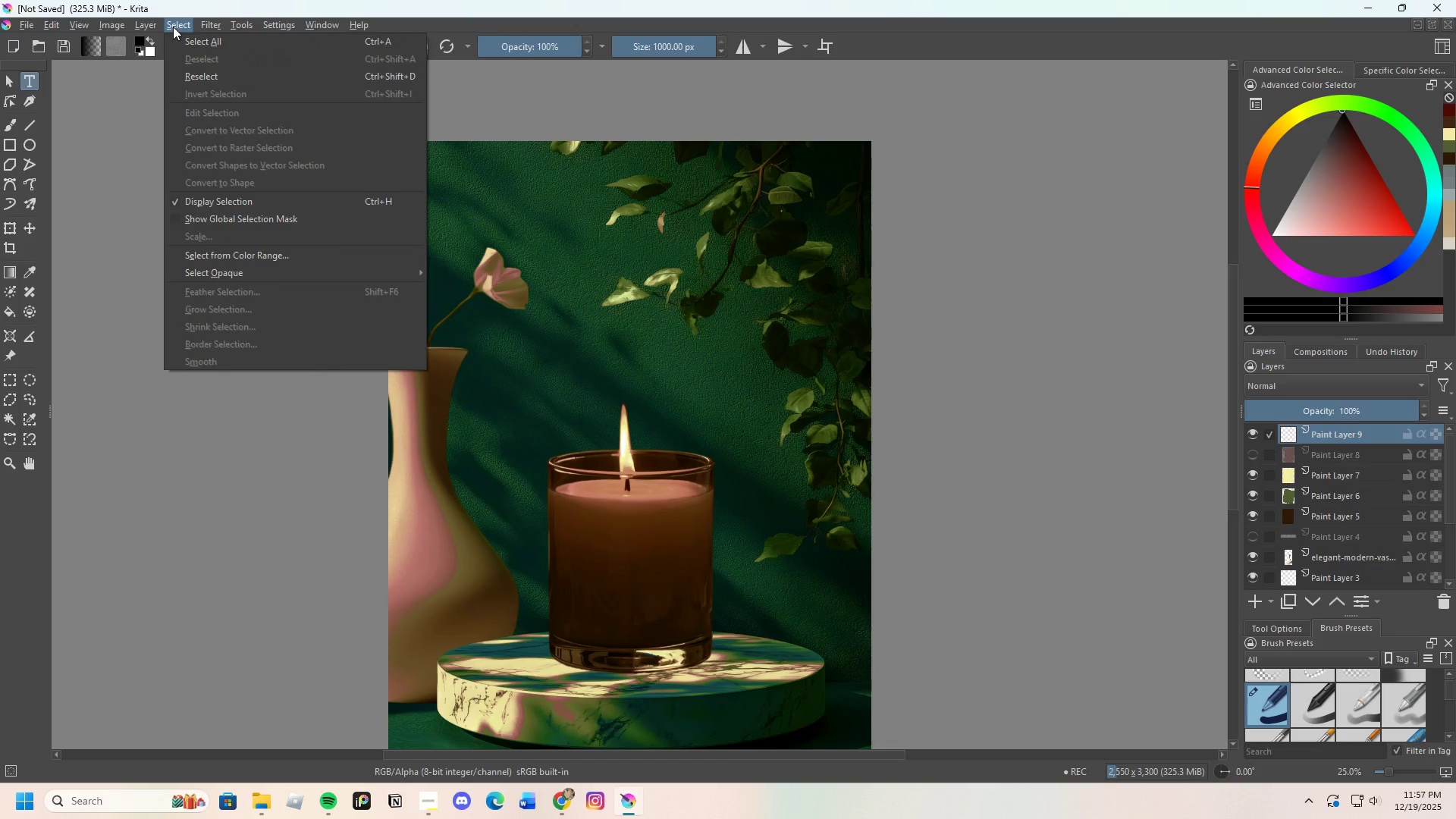 
mouse_move([134, 24])
 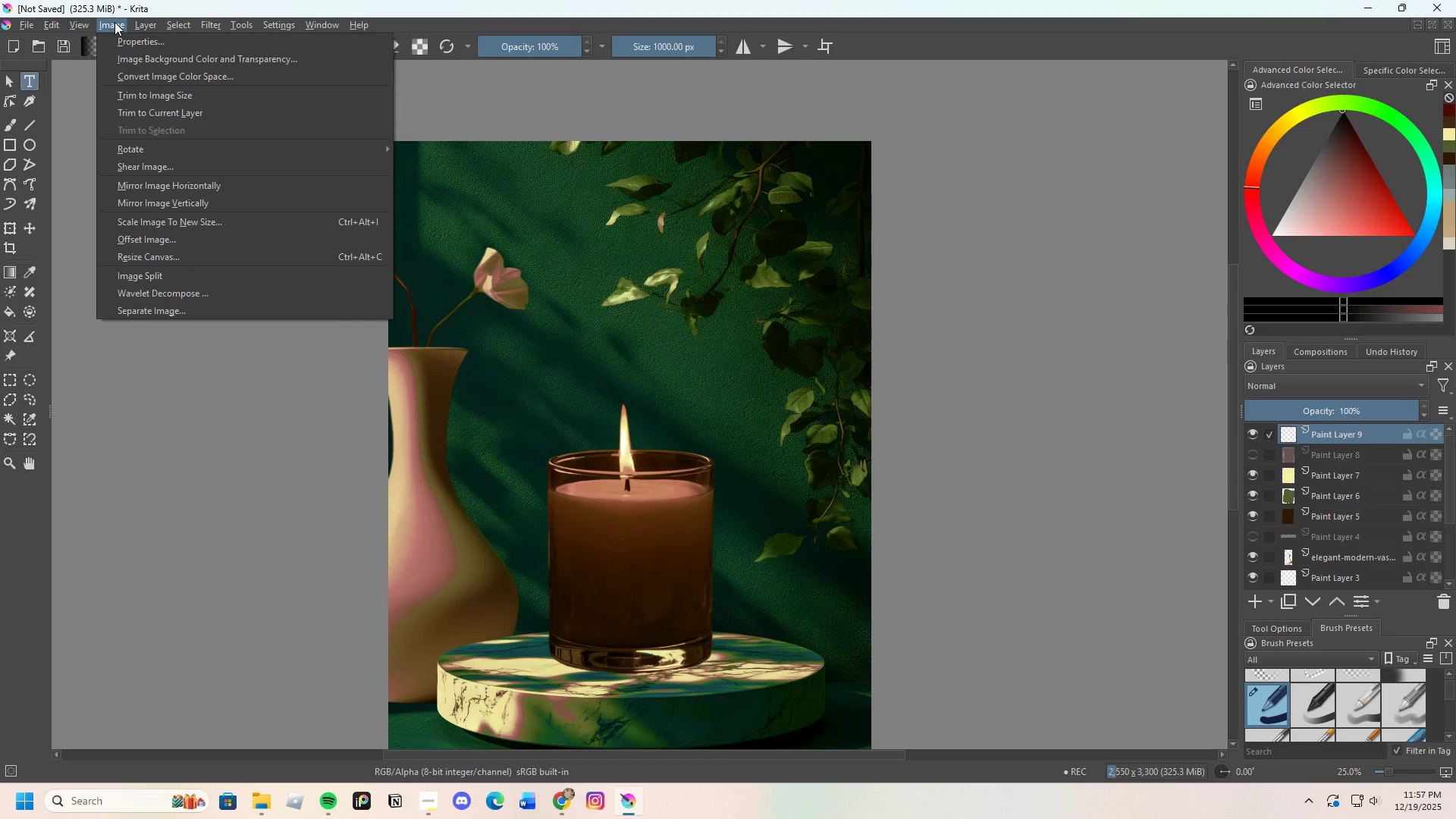 
mouse_move([85, 23])
 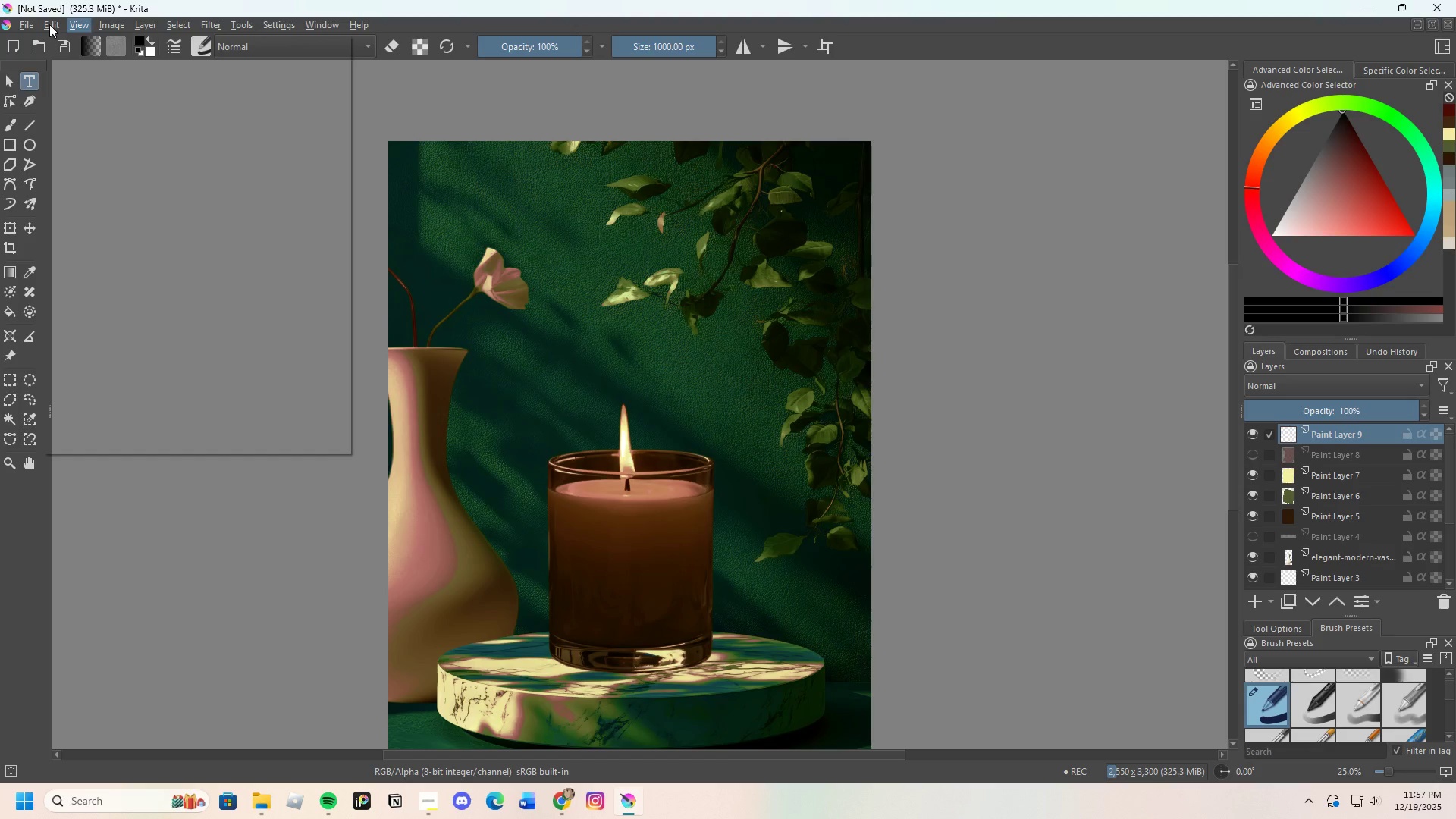 
mouse_move([36, 26])
 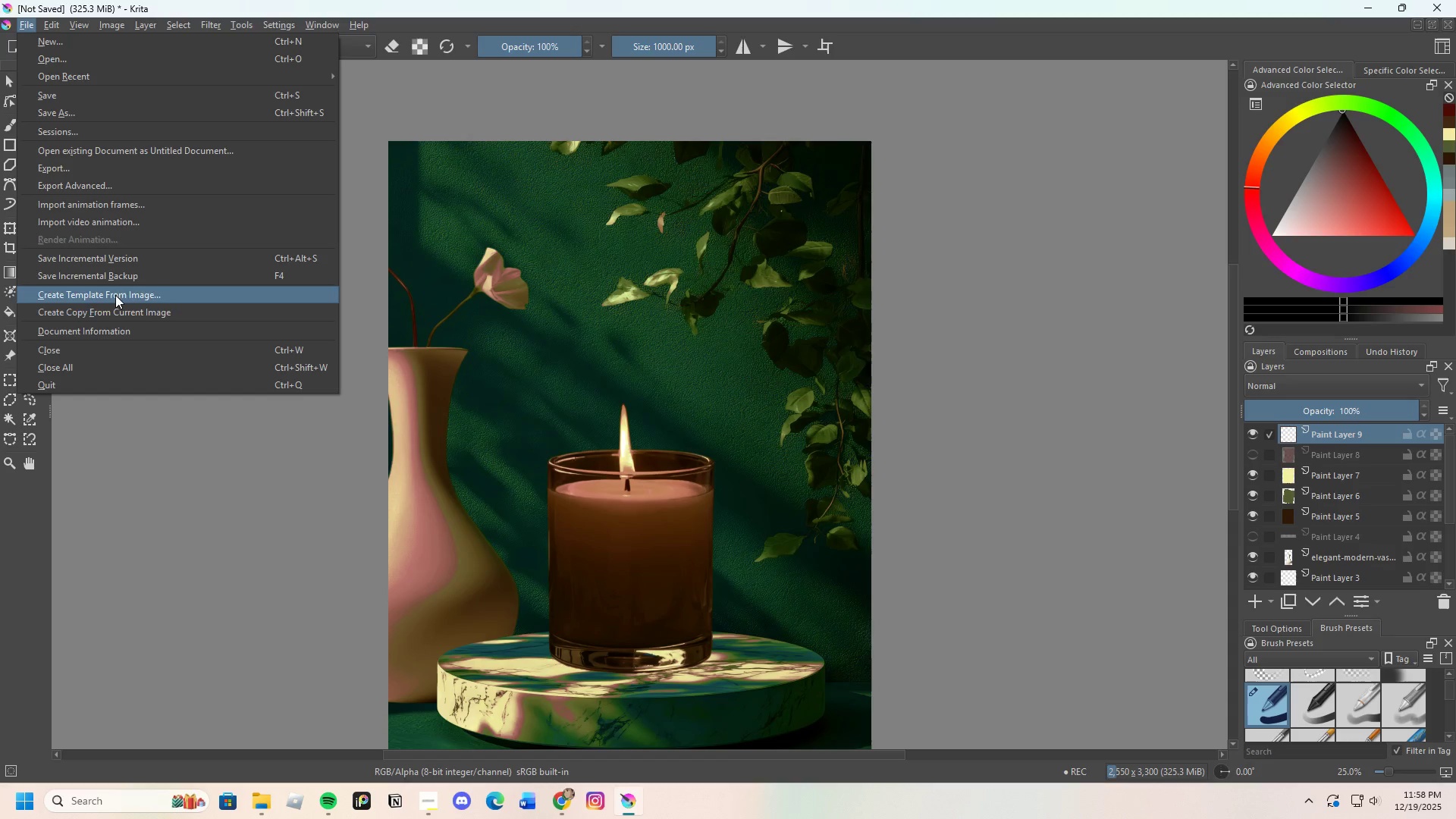 
left_click([527, 329])
 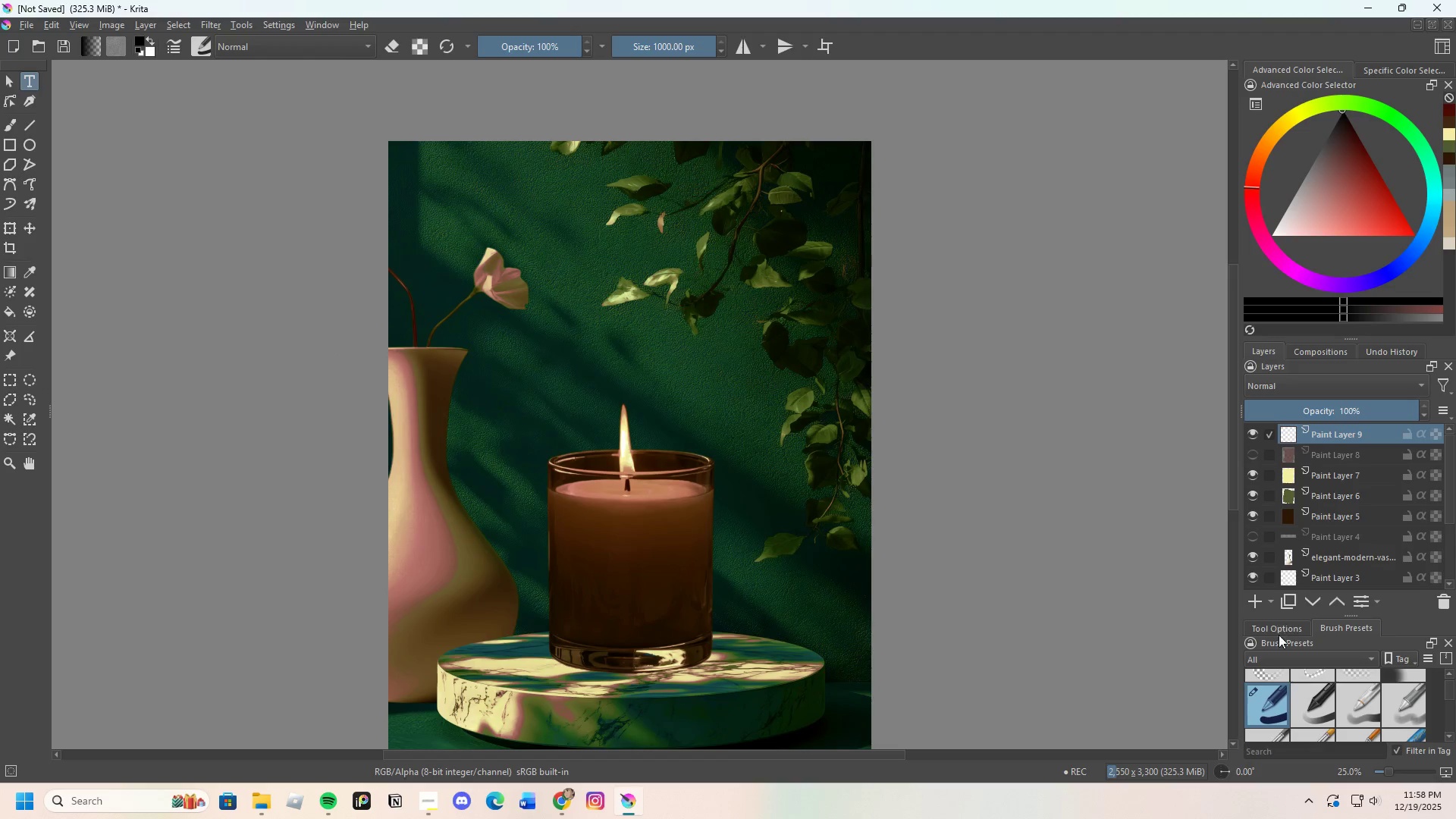 
left_click([1248, 599])
 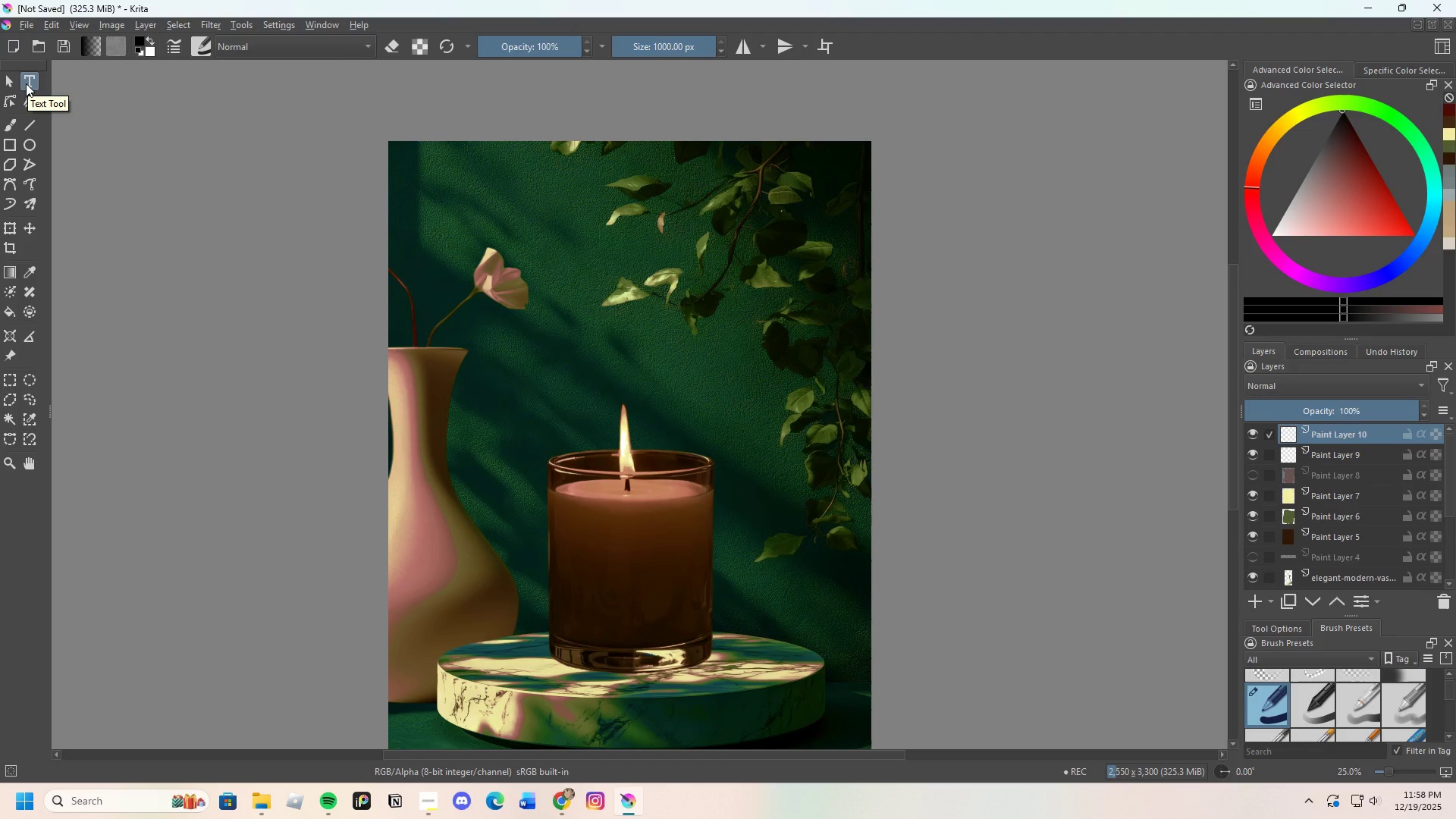 
left_click([26, 83])
 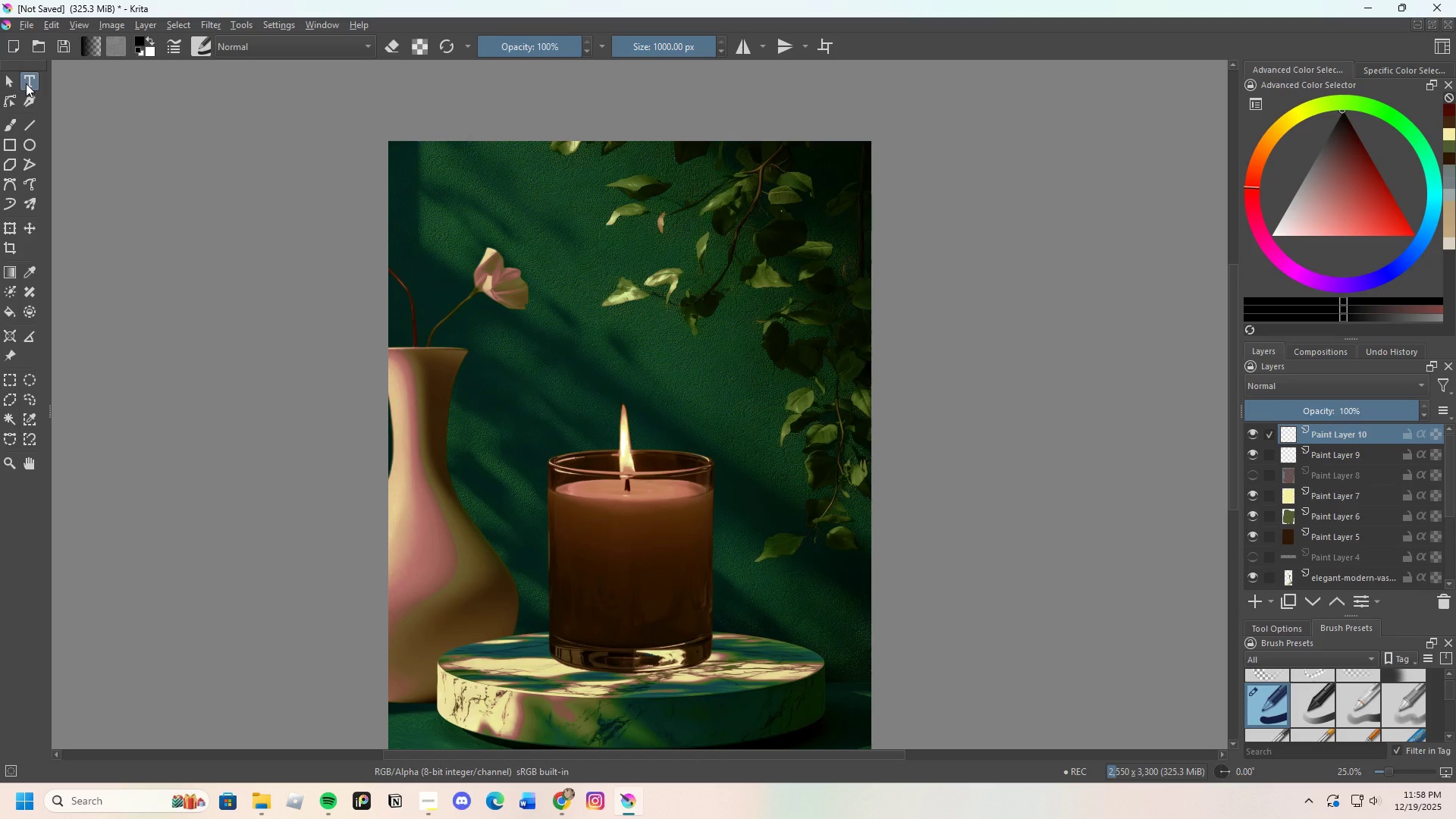 
left_click([26, 83])
 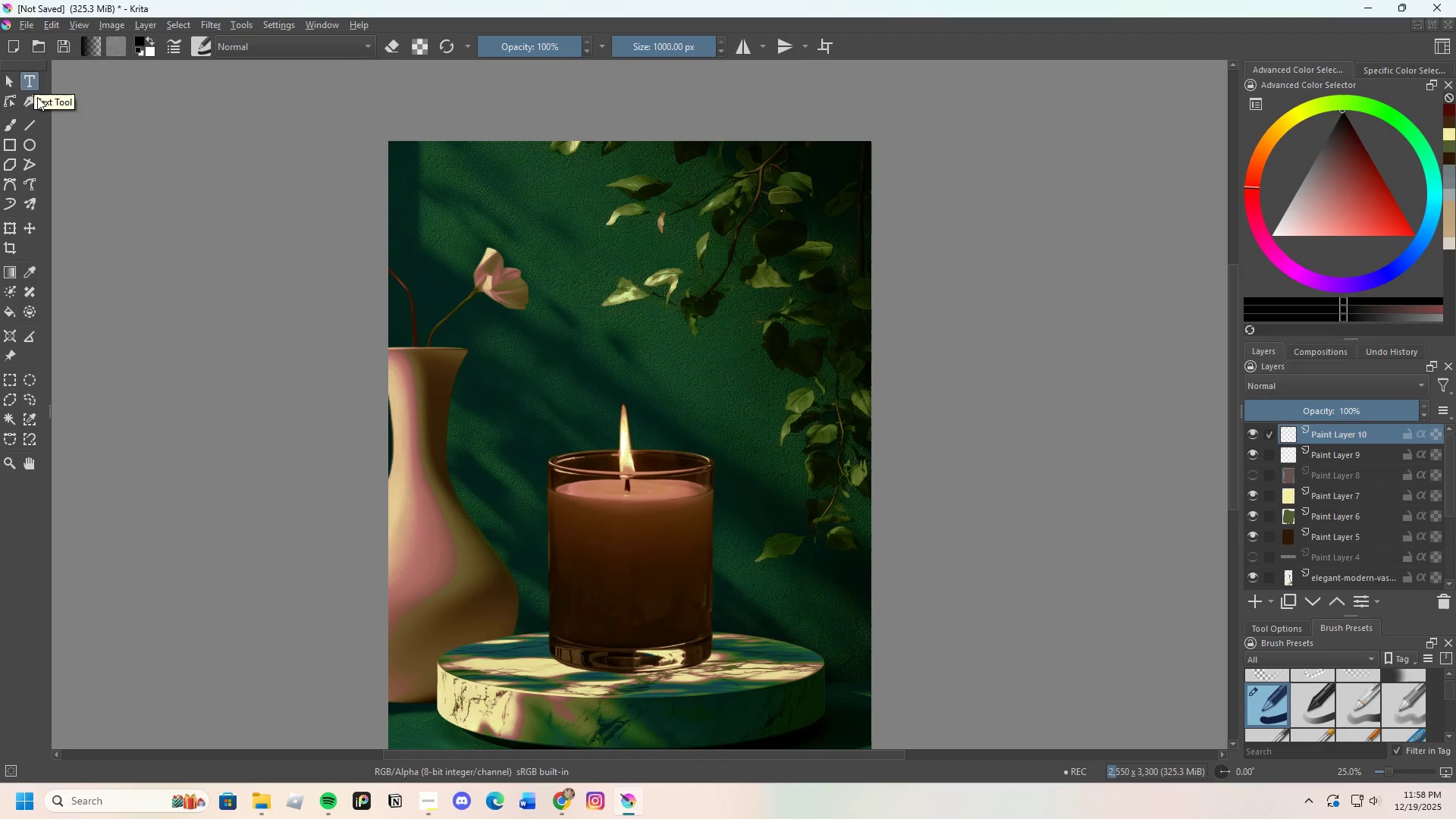 
left_click([29, 80])
 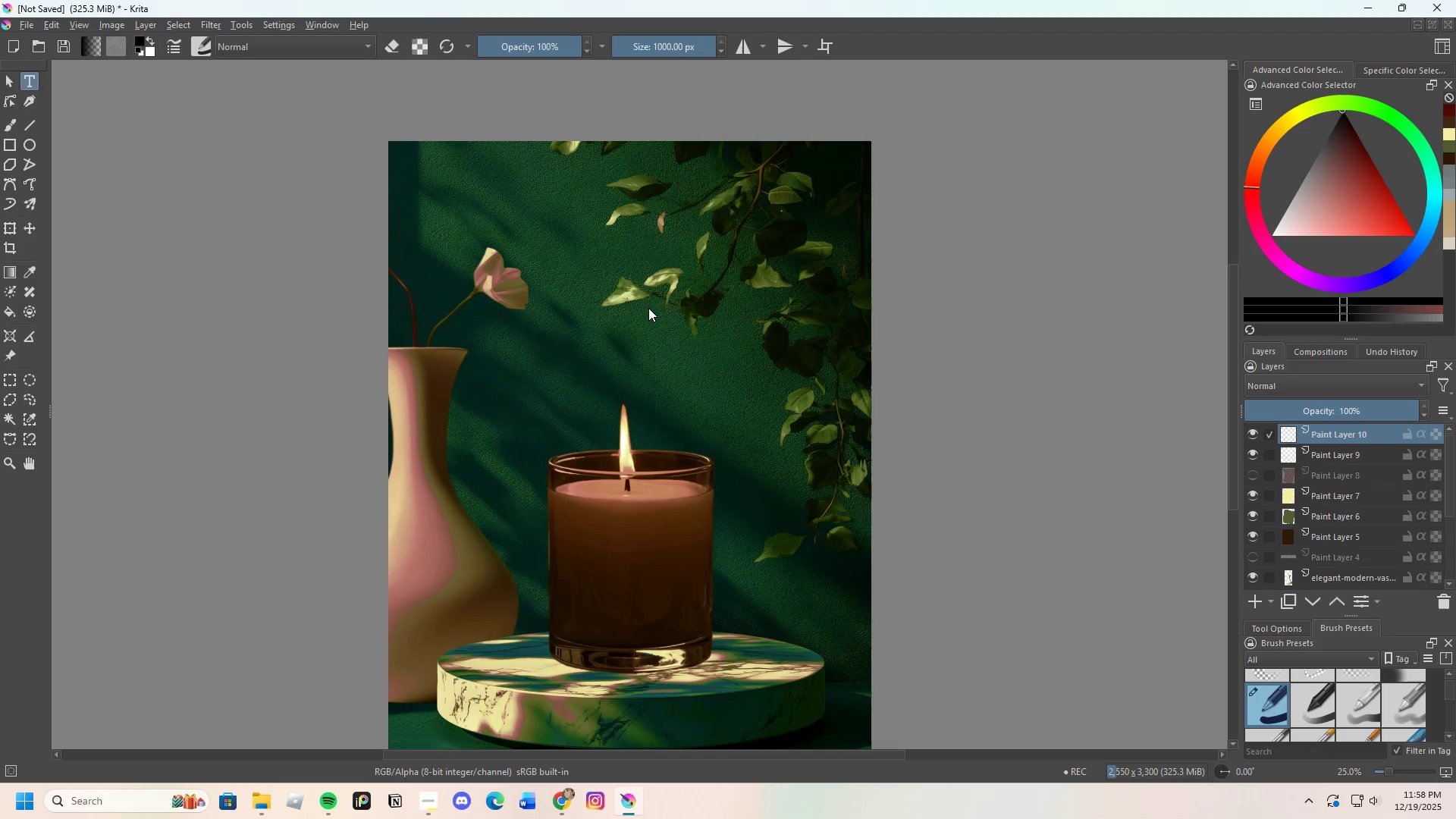 
left_click_drag(start_coordinate=[642, 313], to_coordinate=[639, 368])
 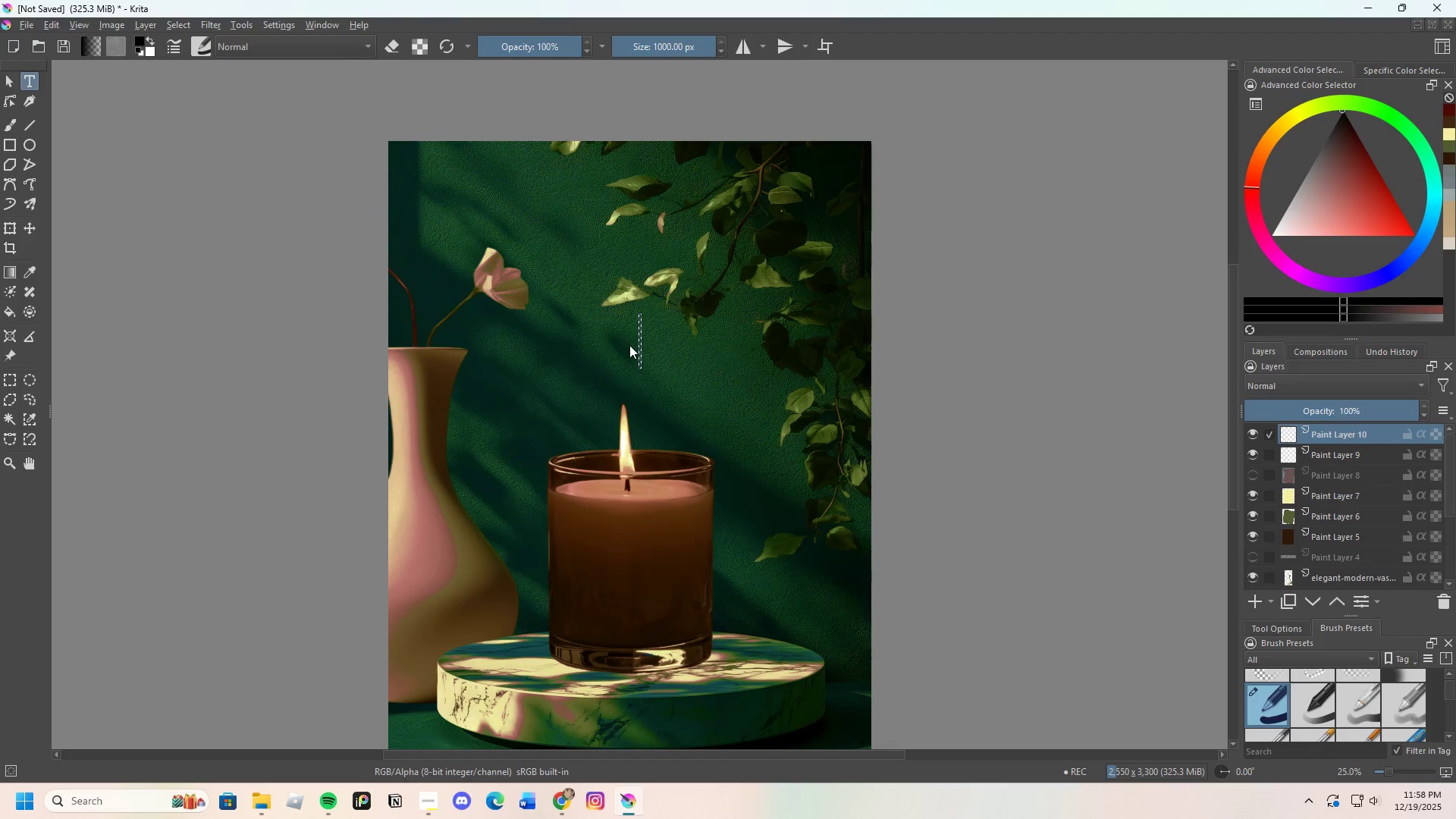 
left_click_drag(start_coordinate=[632, 344], to_coordinate=[513, 337])
 